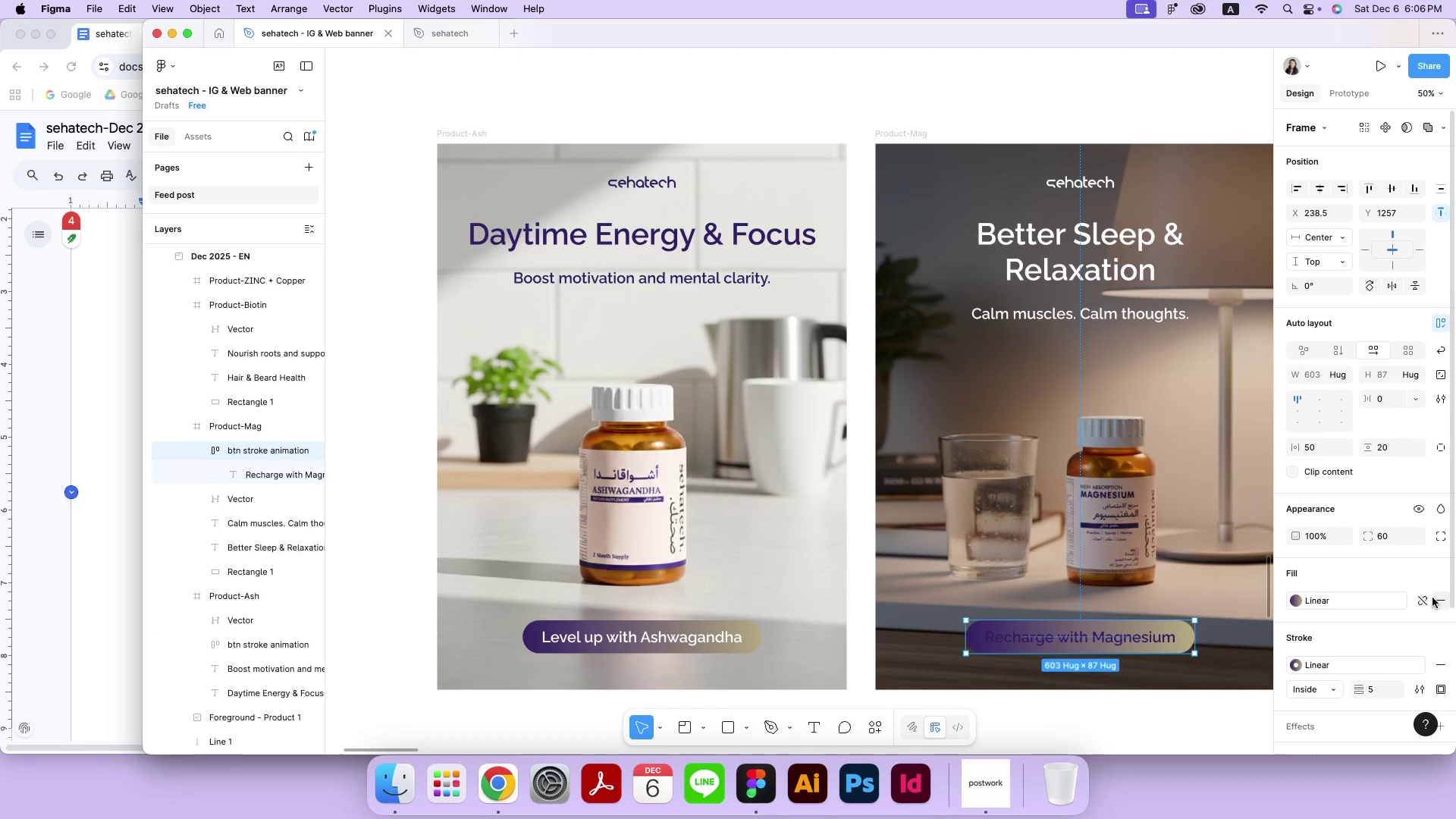 
left_click([1423, 601])
 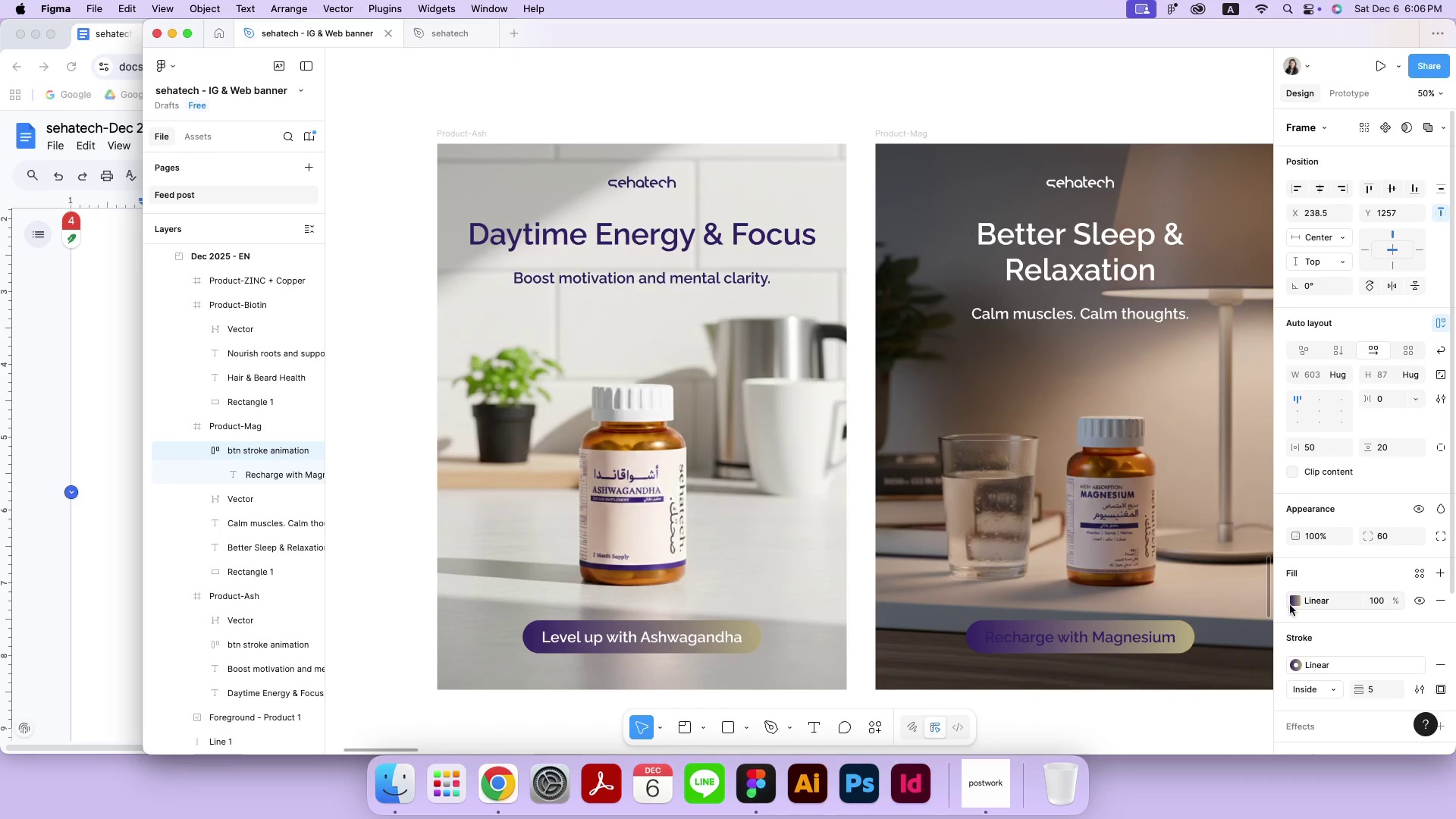 
left_click([1292, 603])
 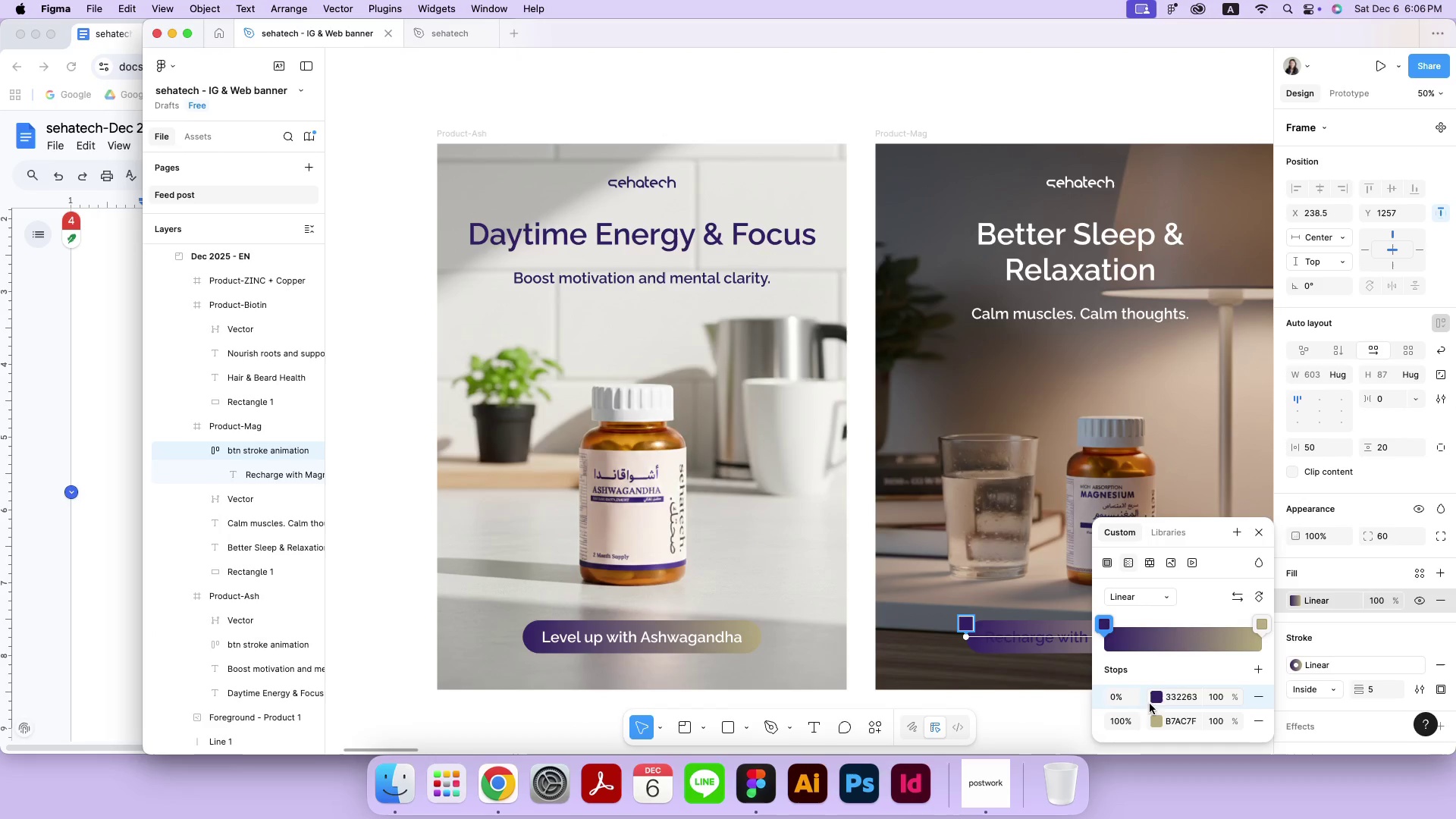 
left_click([1156, 699])
 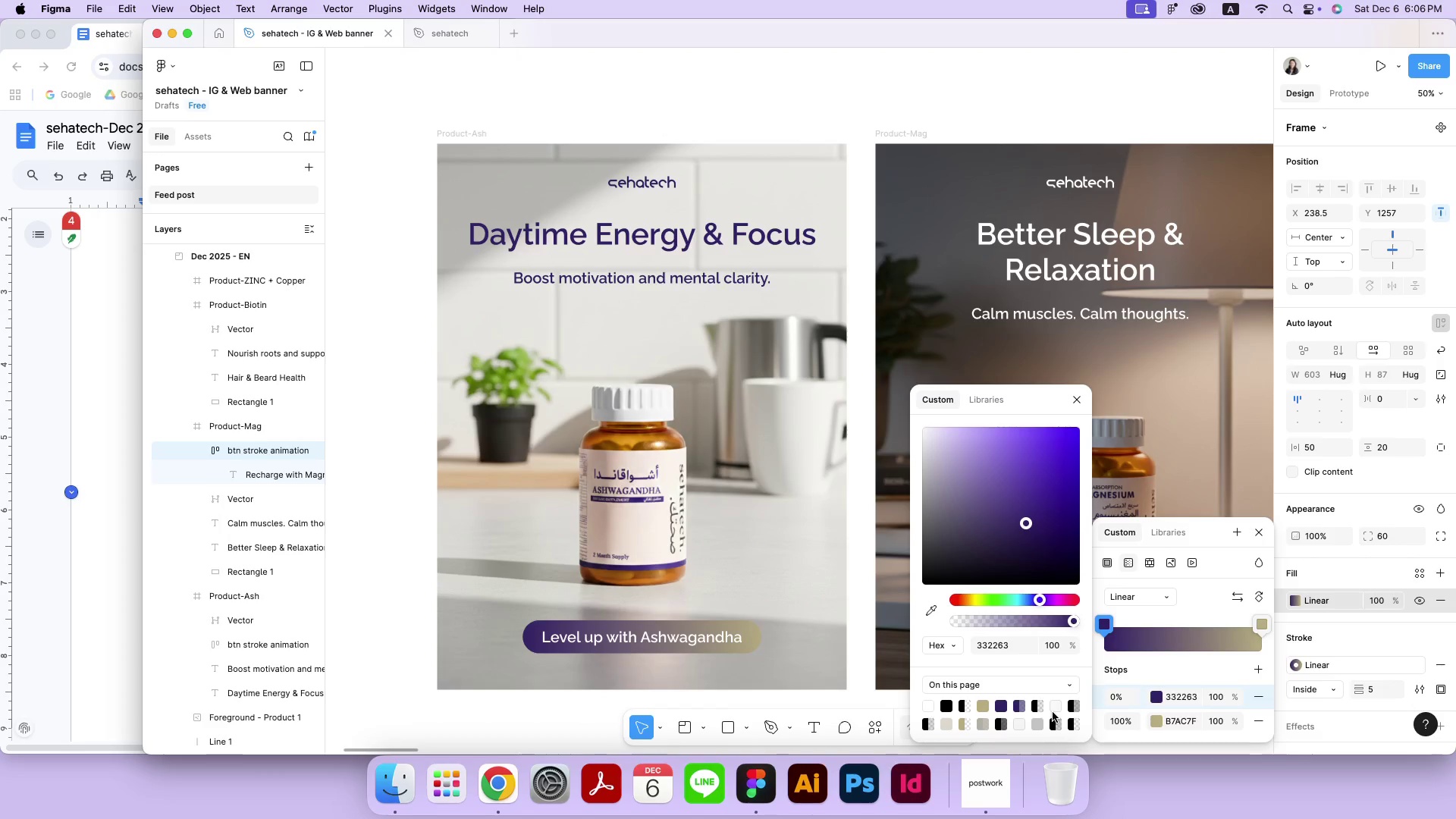 
left_click([1053, 707])
 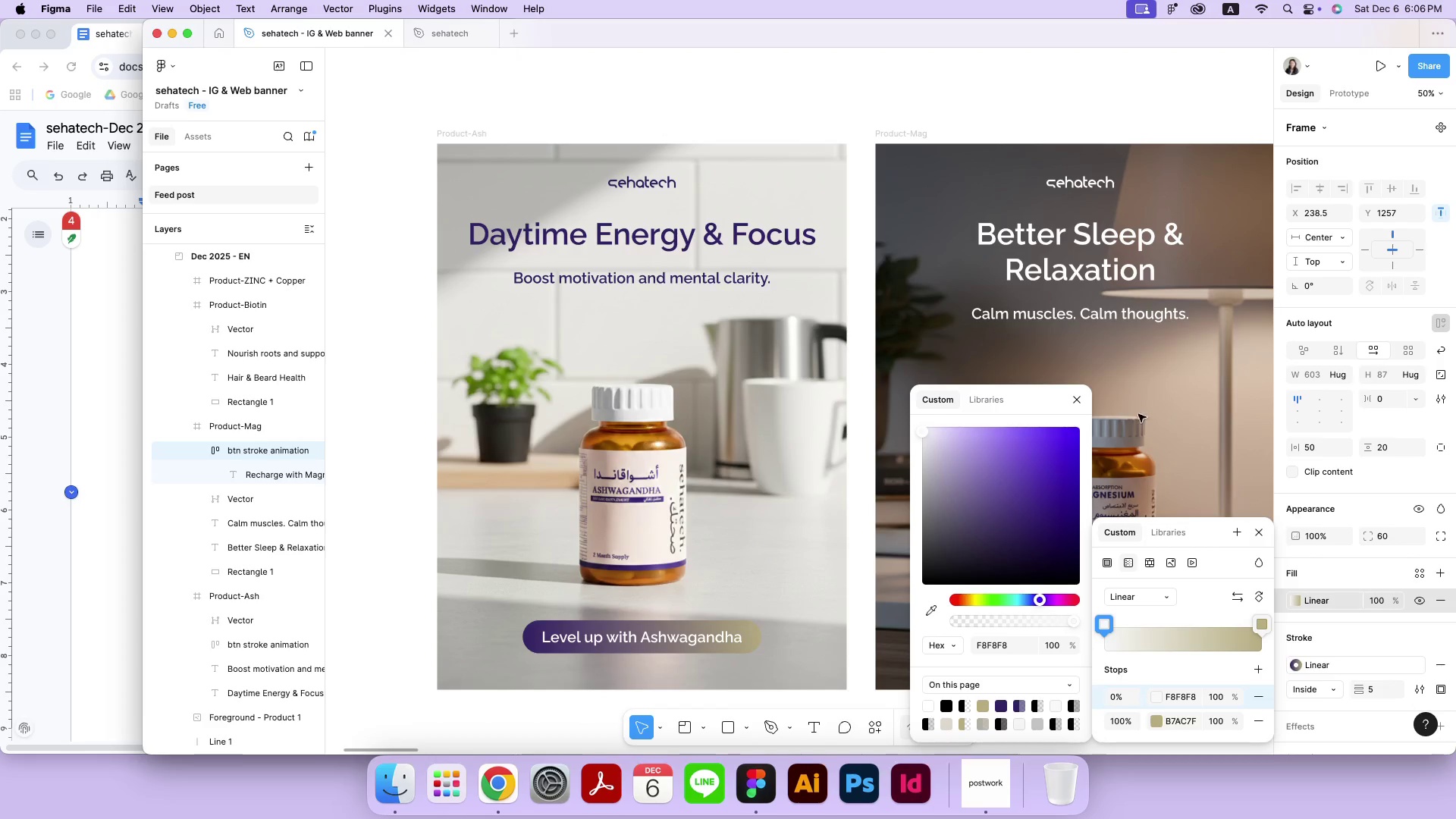 
left_click([1083, 400])
 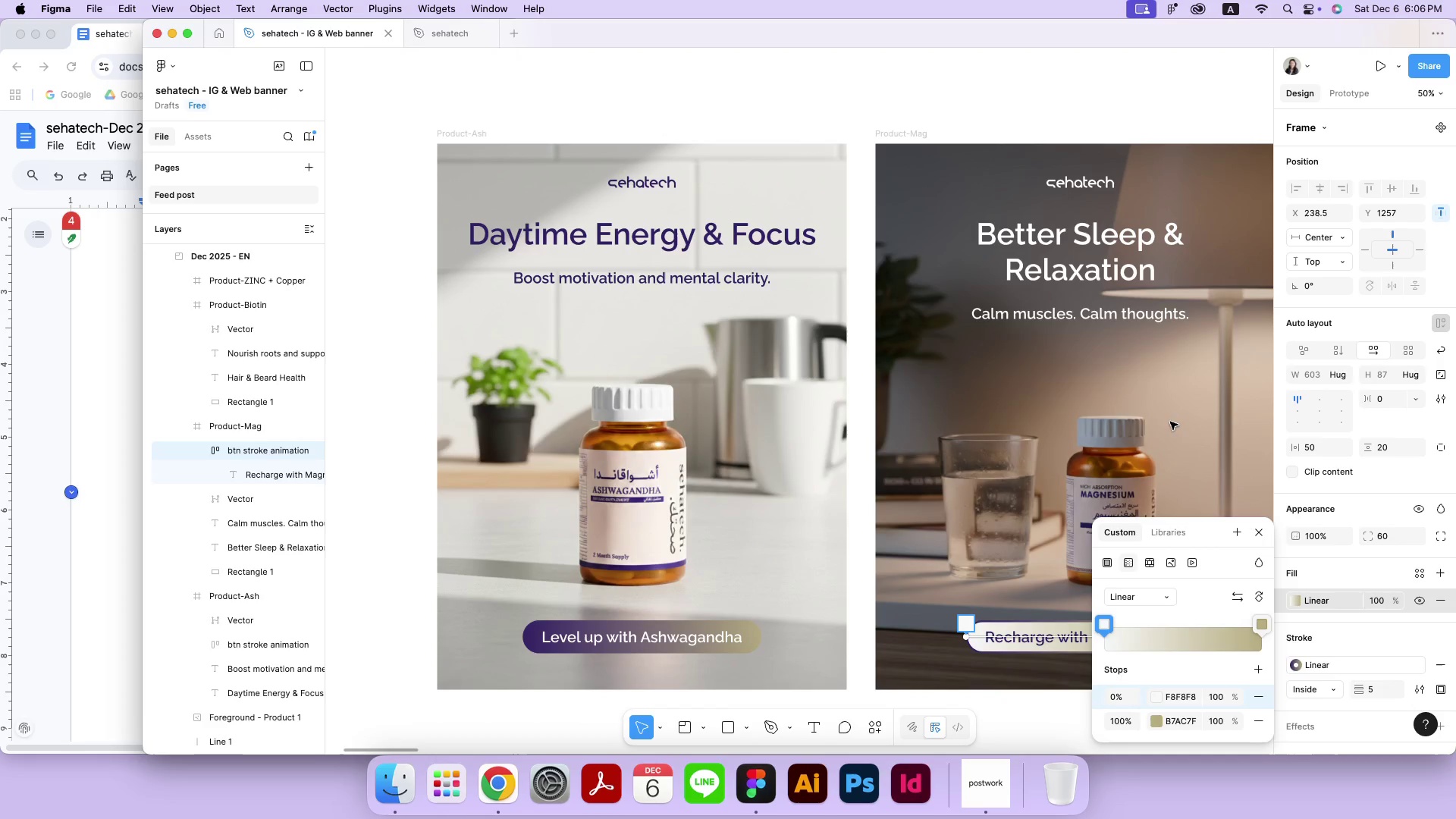 
hold_key(key=Space, duration=0.76)
 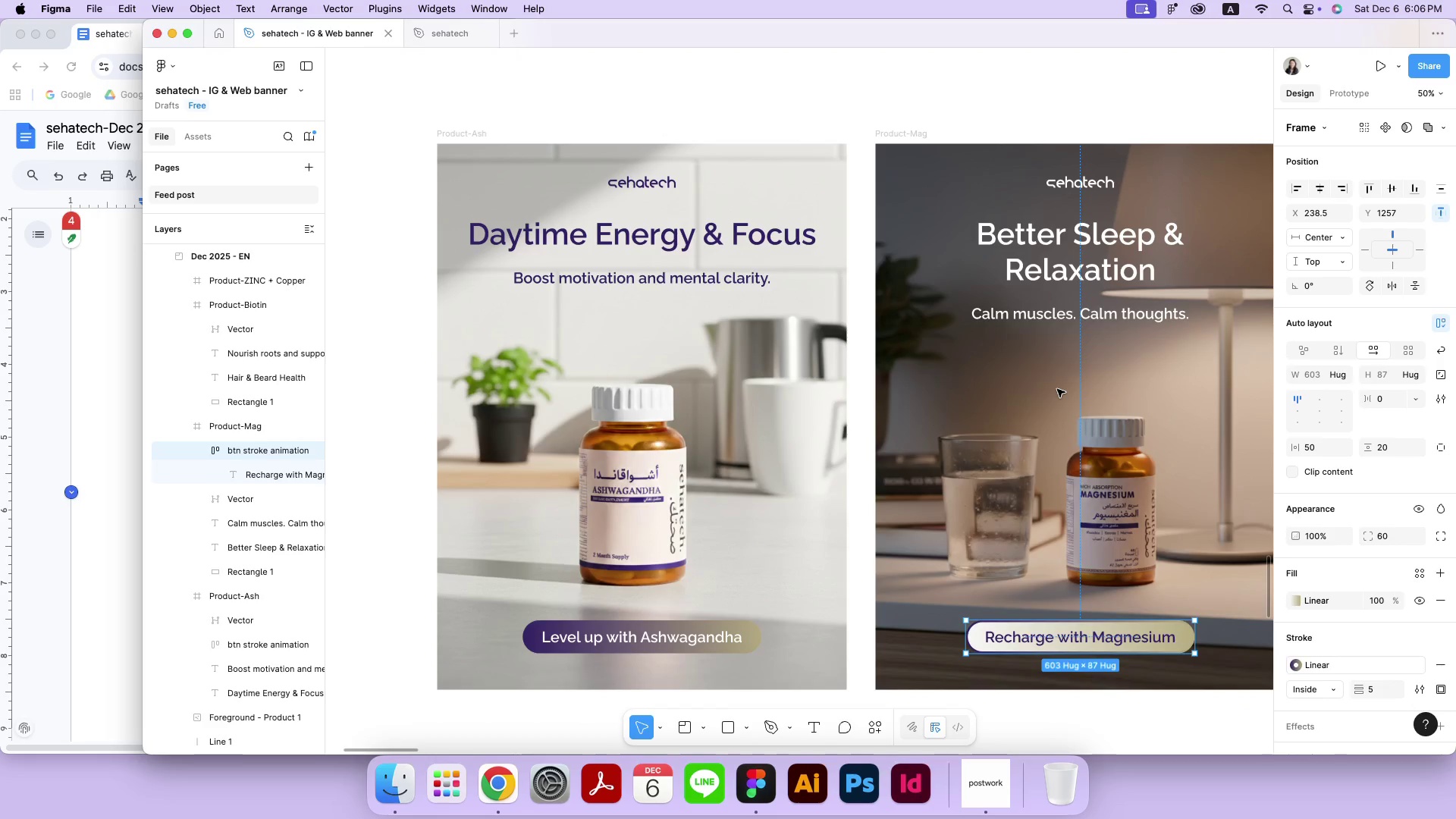 
left_click_drag(start_coordinate=[1170, 422], to_coordinate=[1057, 389])
 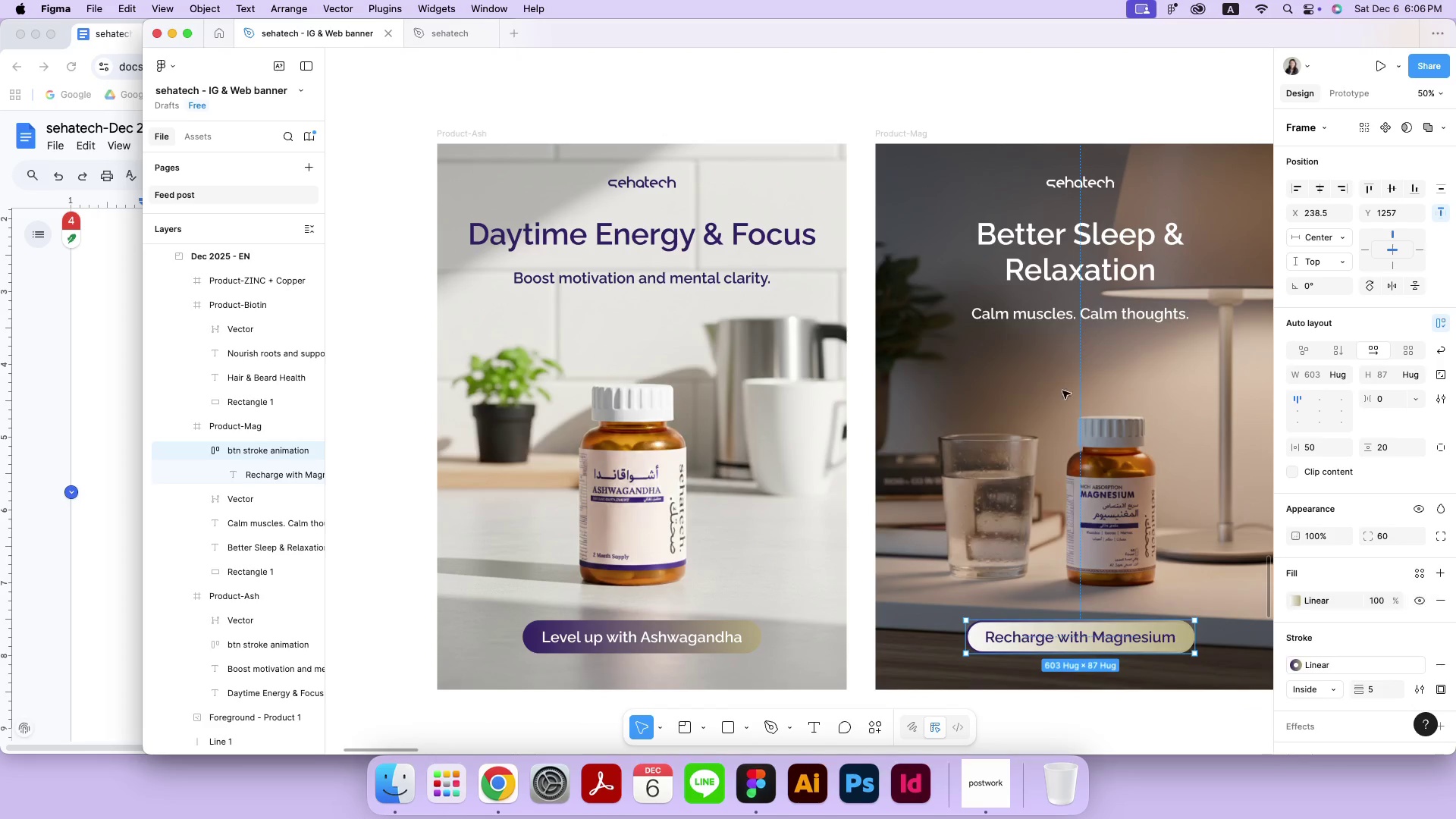 
hold_key(key=Space, duration=0.51)
 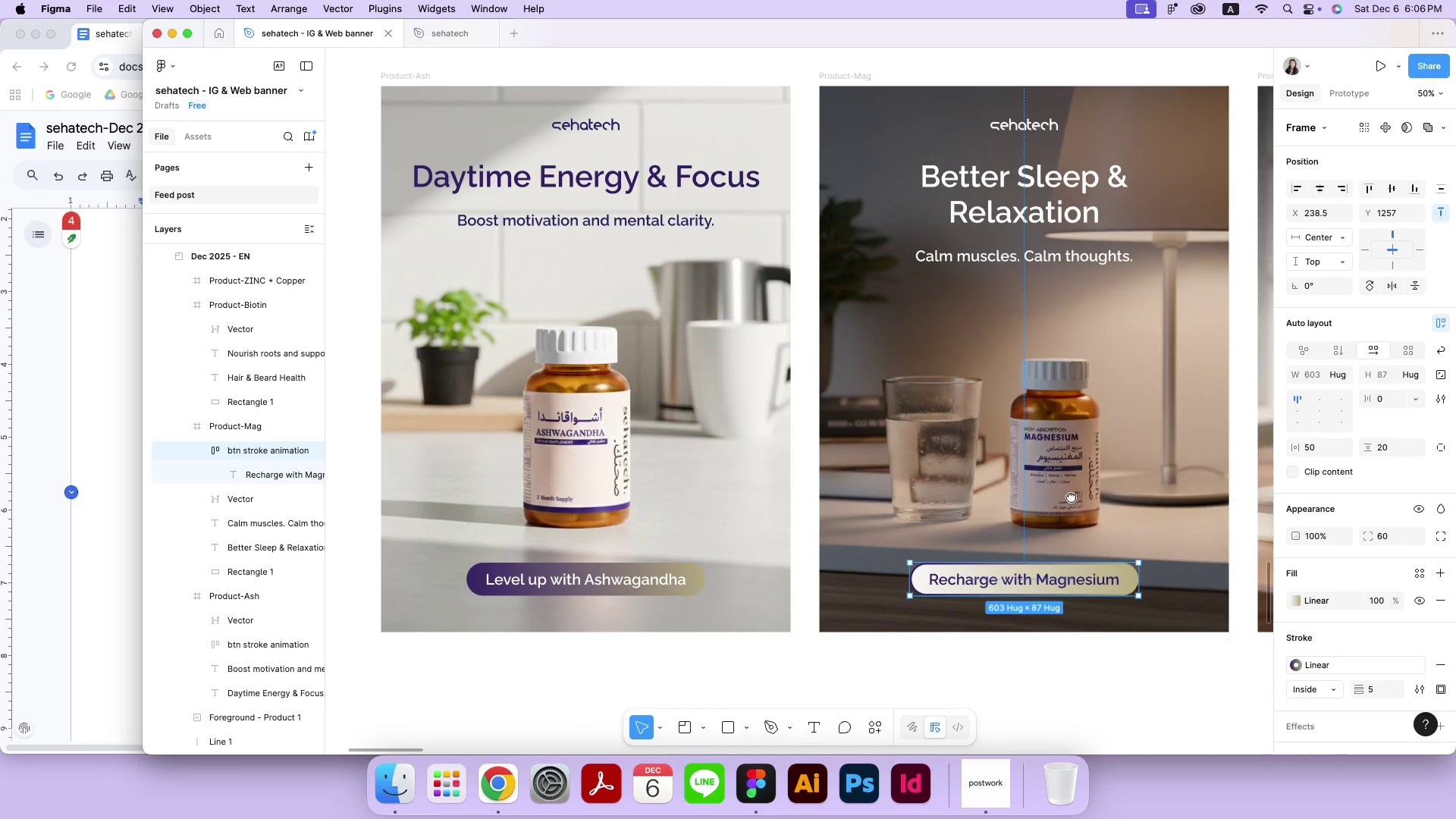 
left_click_drag(start_coordinate=[1139, 563], to_coordinate=[1056, 486])
 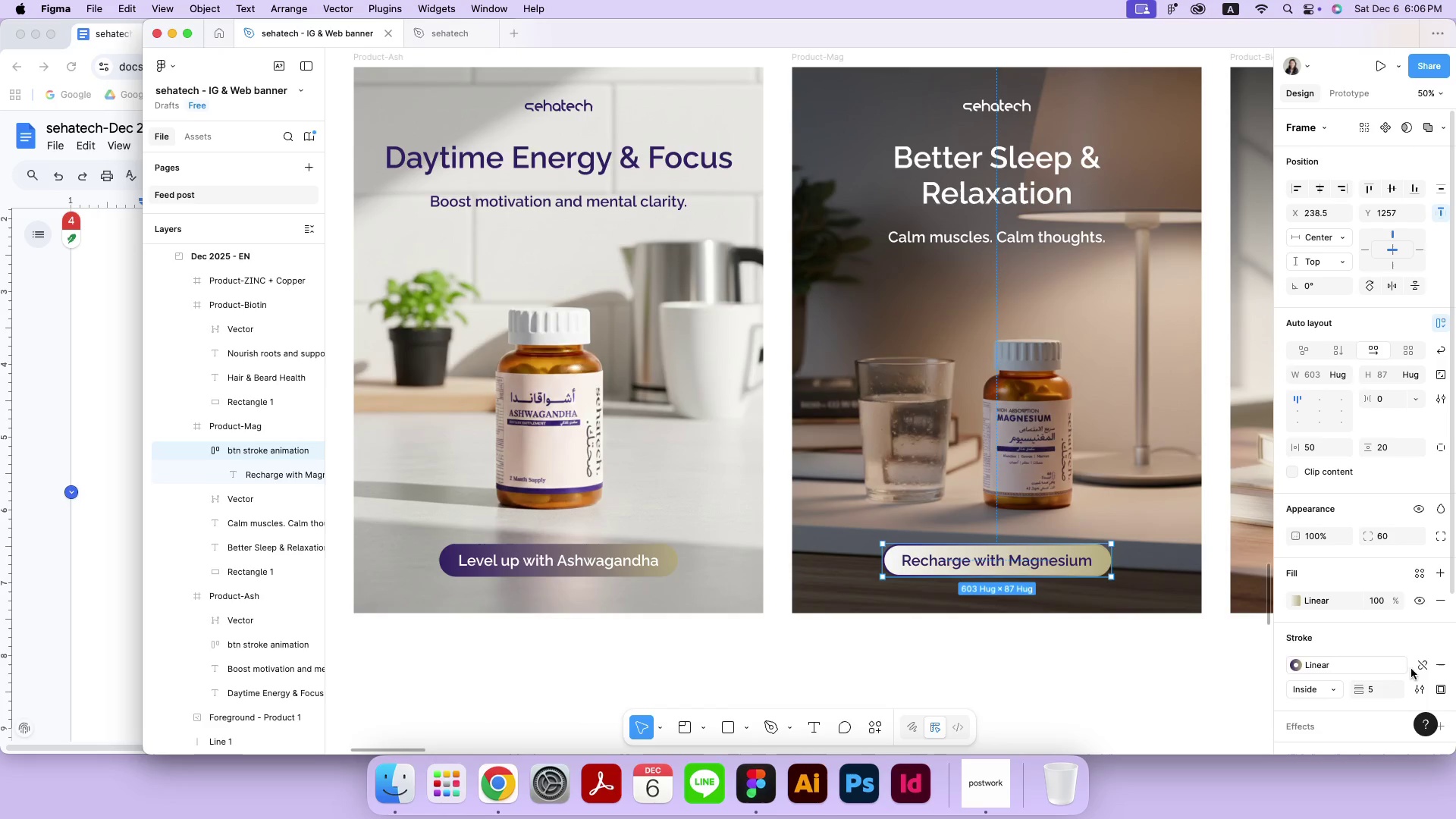 
left_click([1436, 667])
 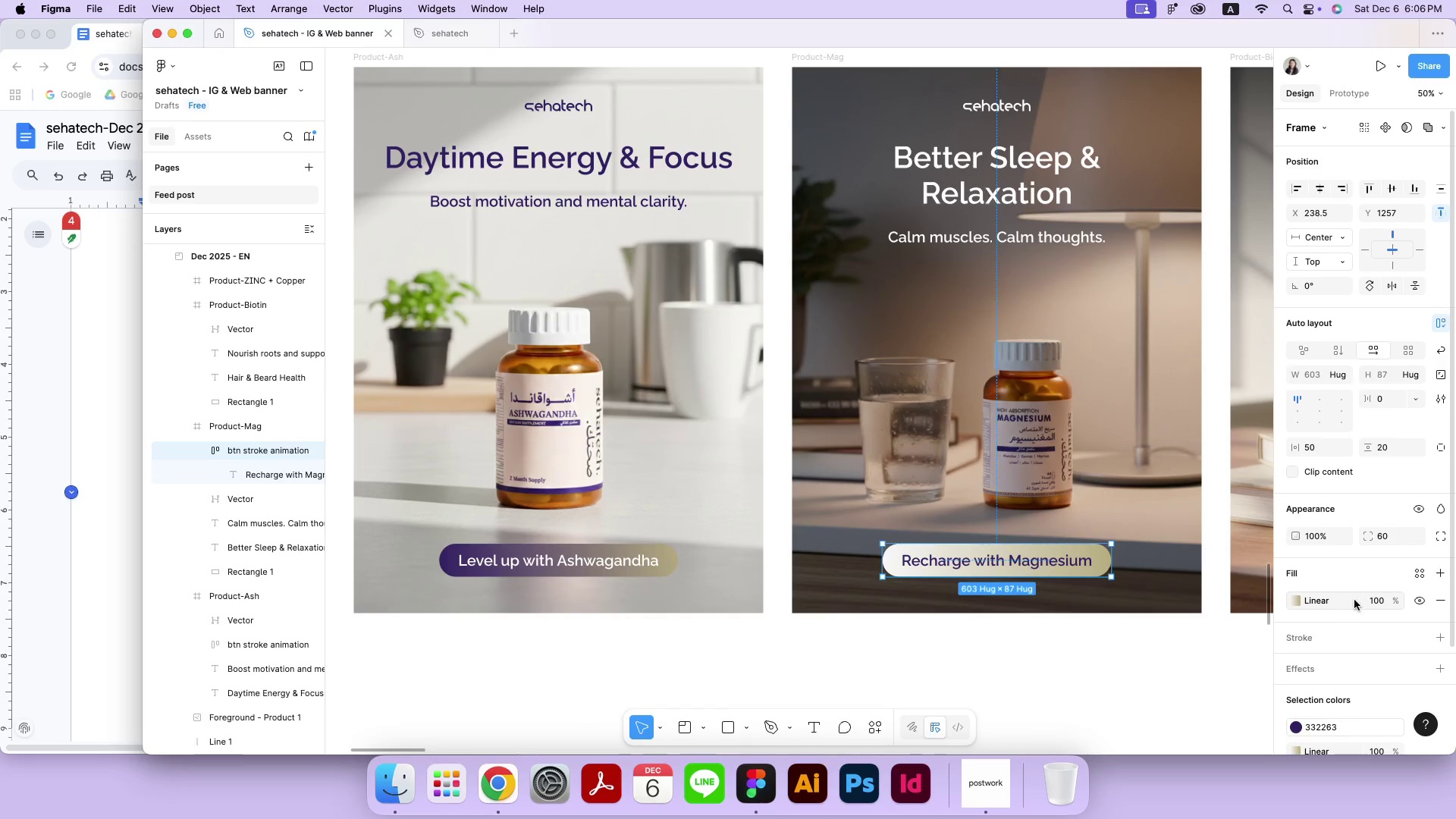 
left_click([1290, 600])
 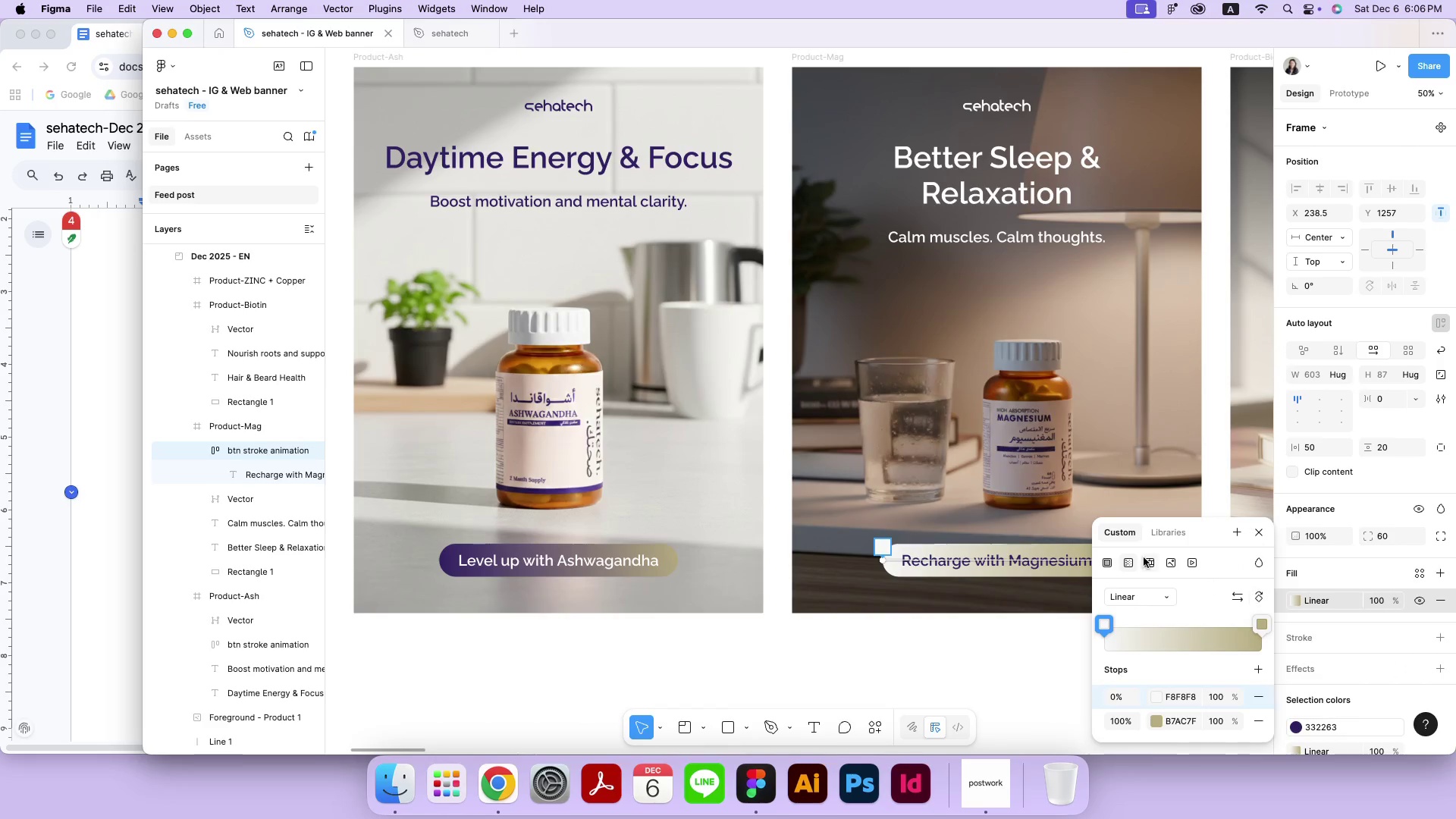 
hold_key(key=Space, duration=0.79)
 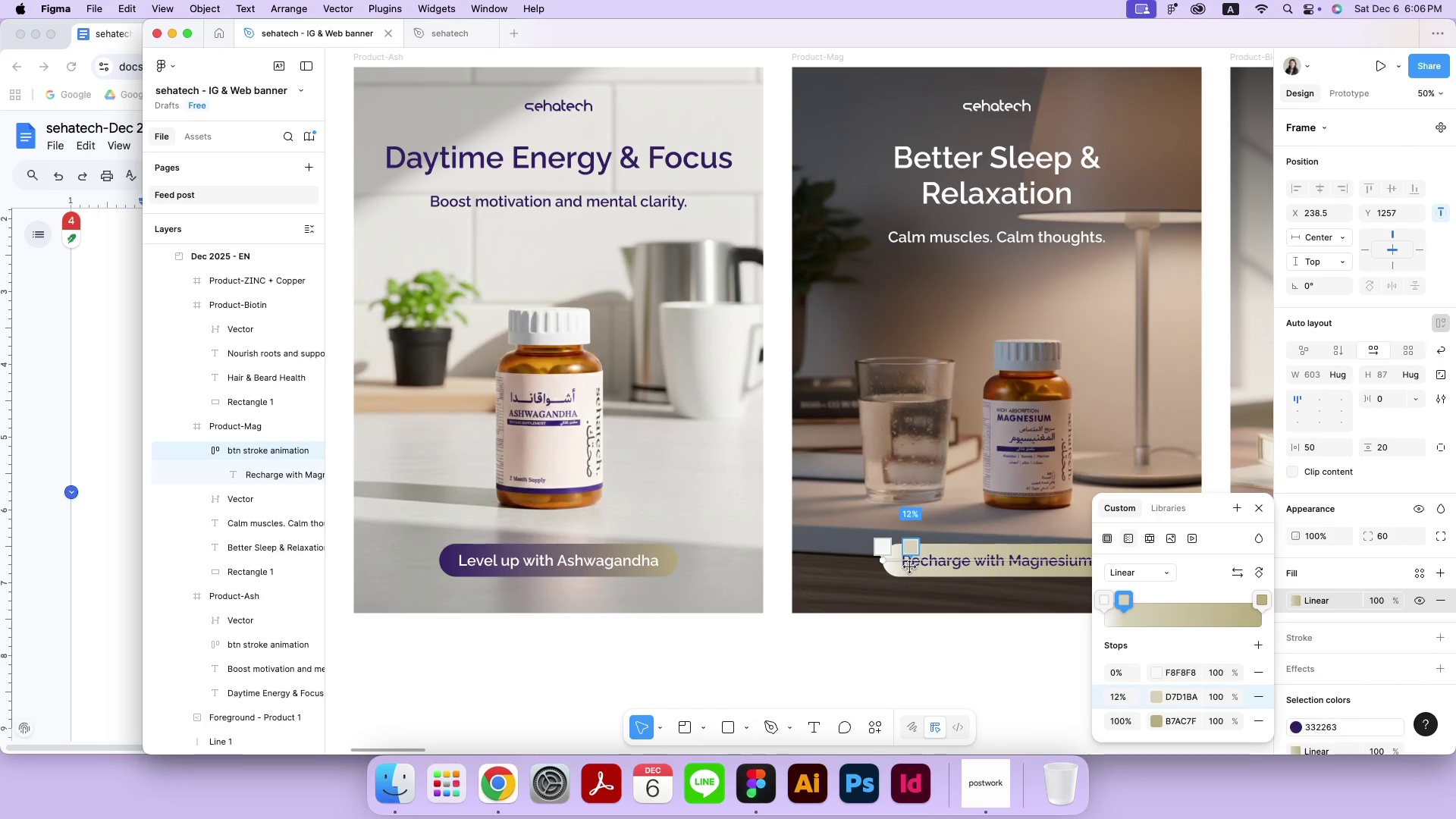 
left_click_drag(start_coordinate=[999, 544], to_coordinate=[910, 567])
 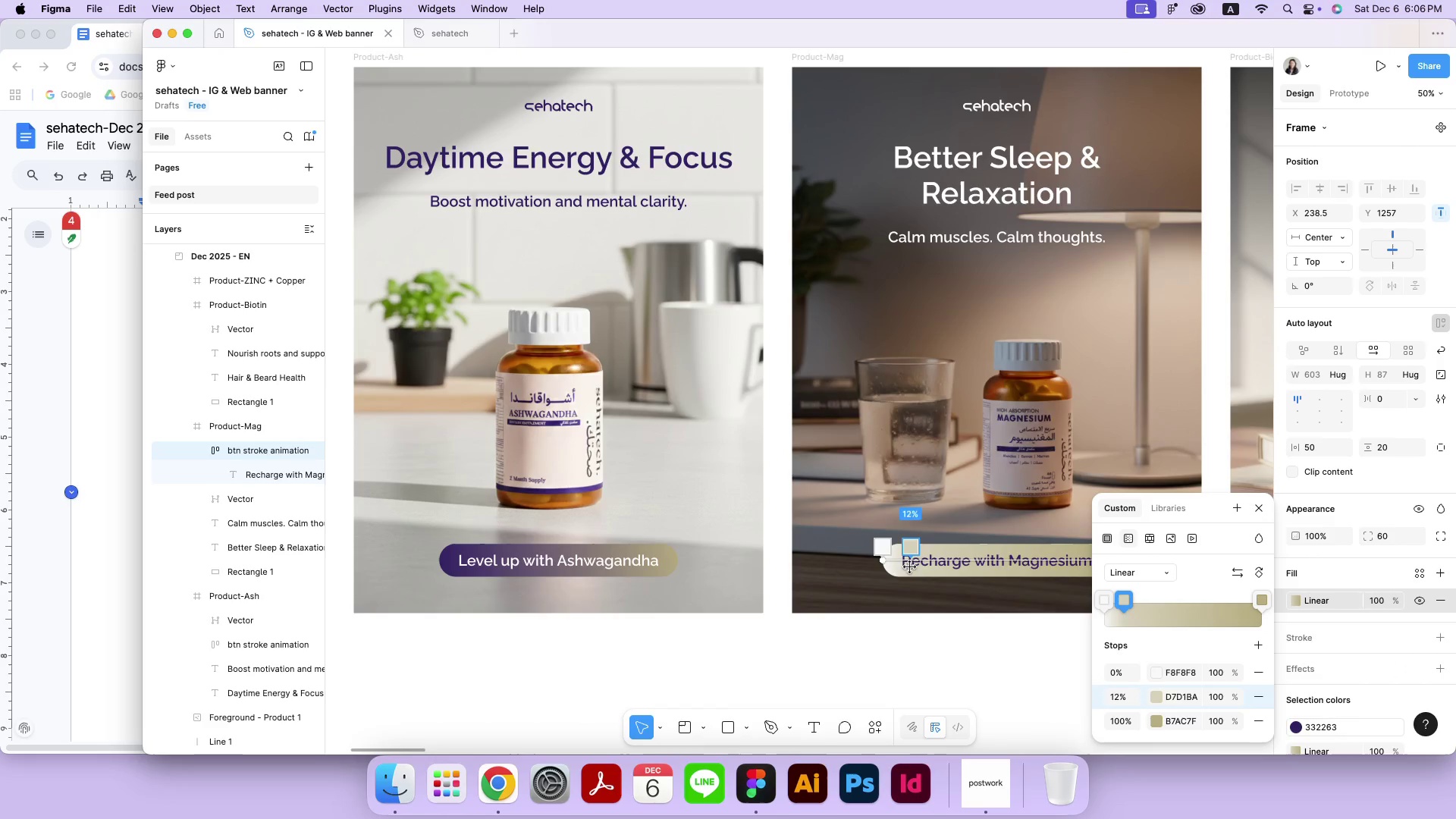 
key(Meta+CommandLeft)
 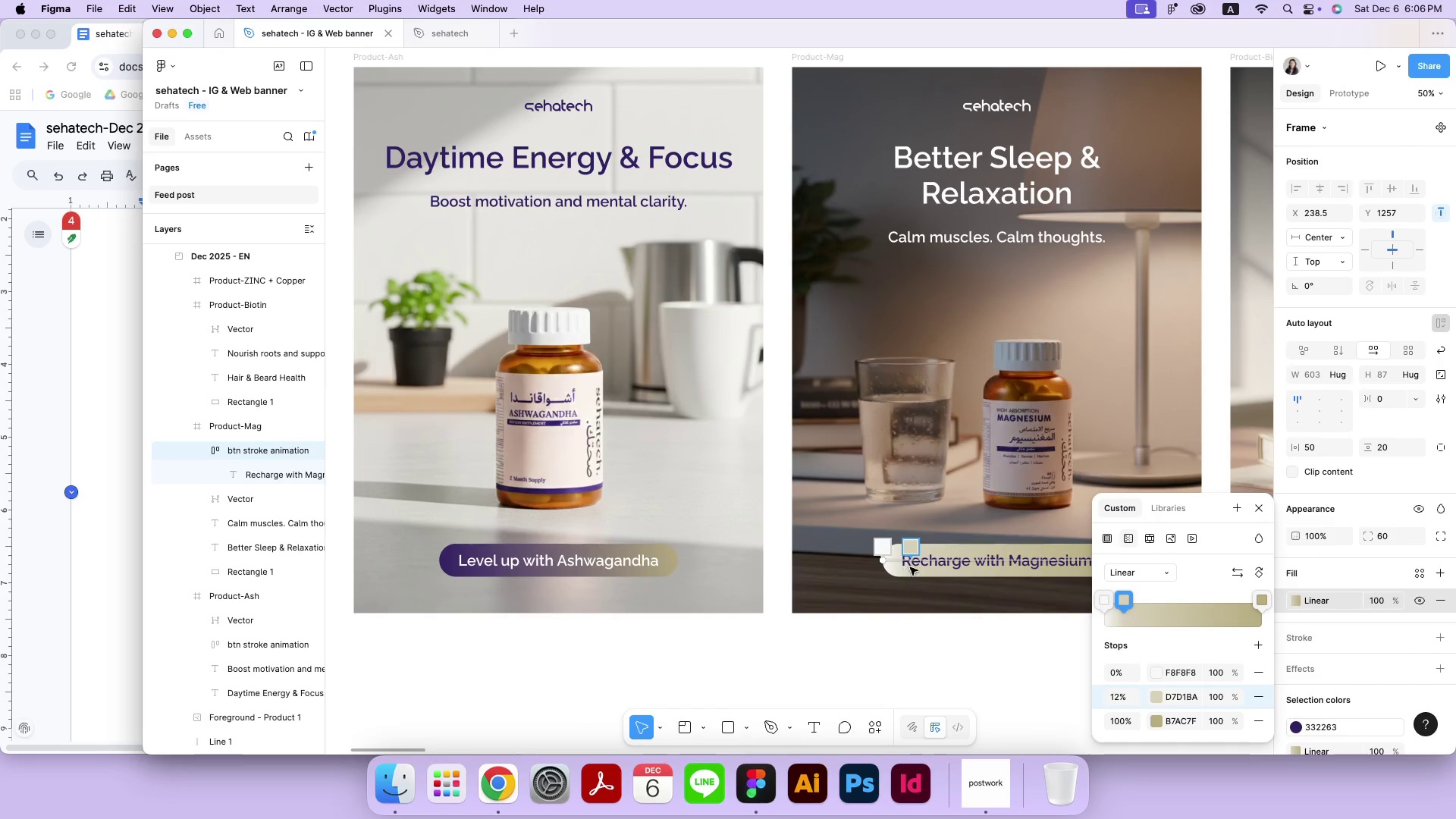 
key(Meta+Z)
 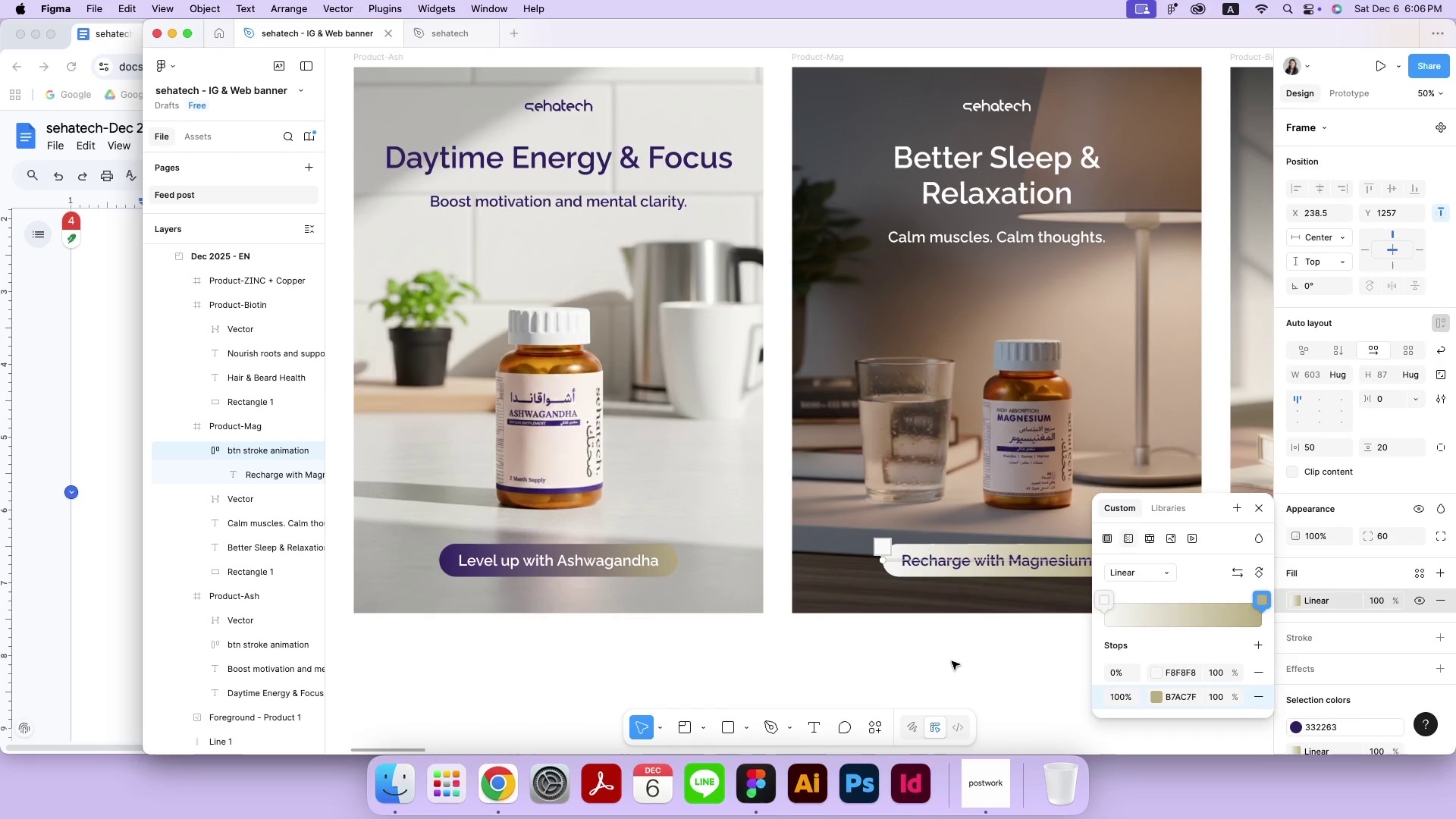 
left_click([956, 667])
 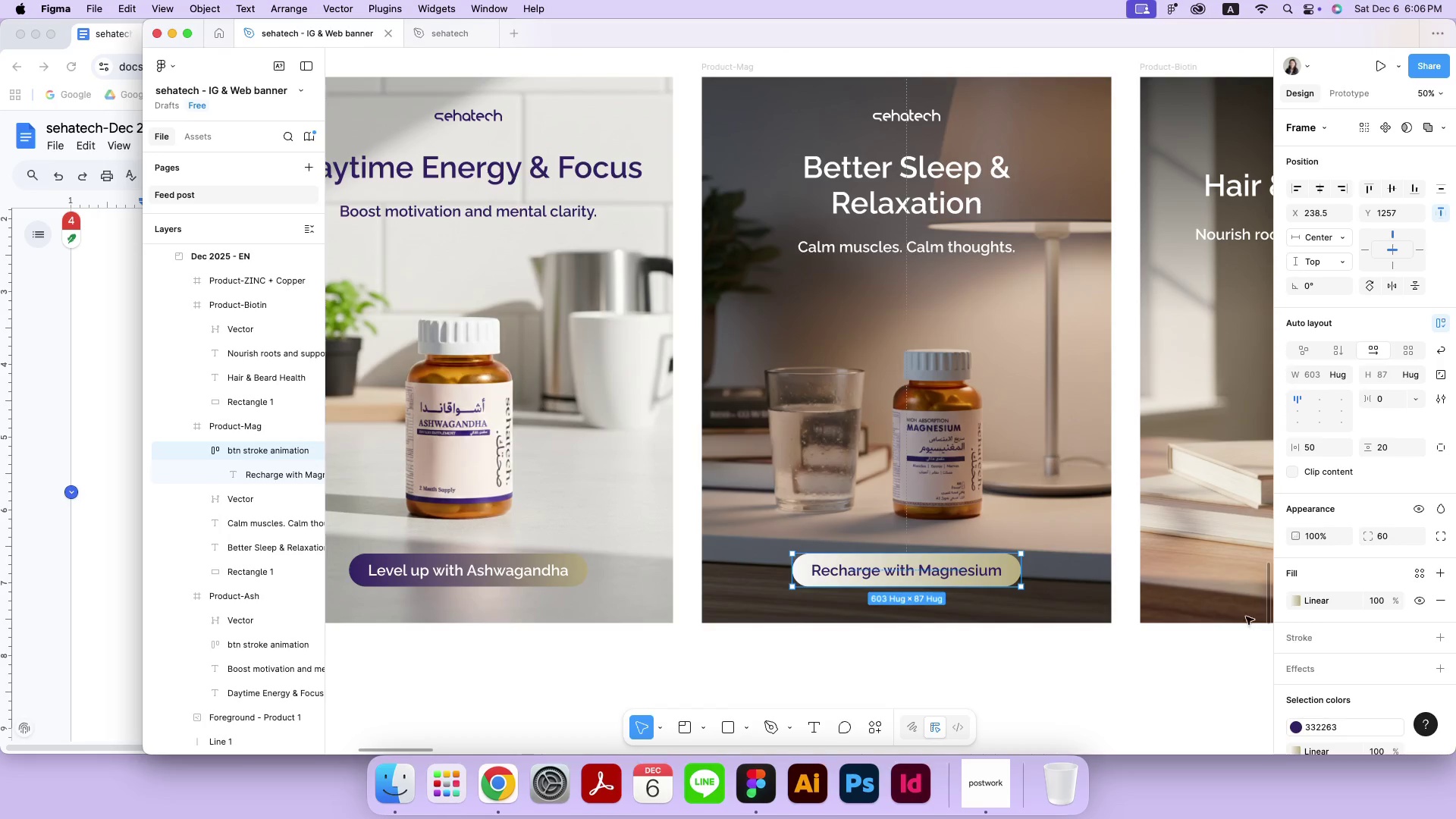 
hold_key(key=Space, duration=0.59)
 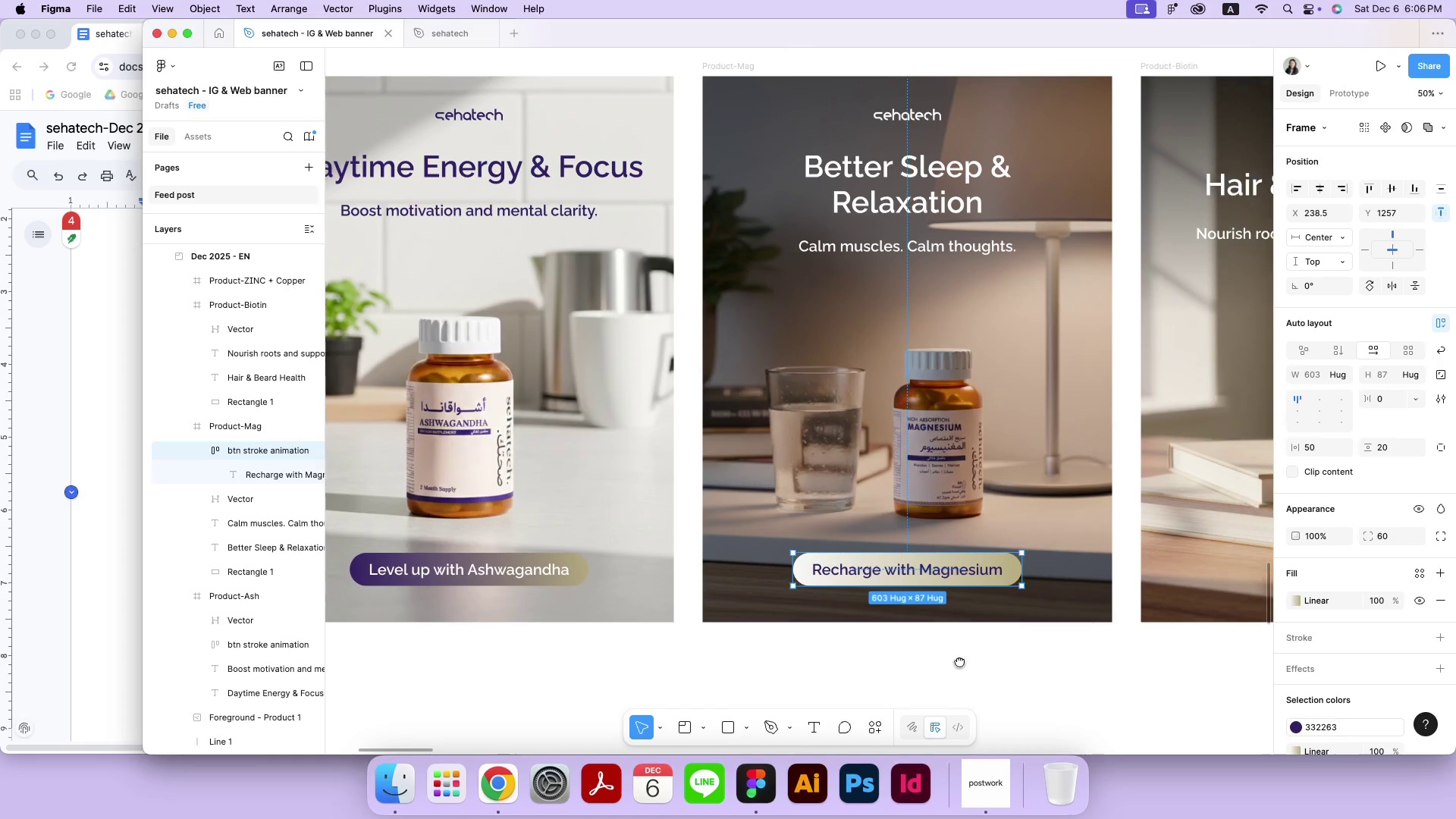 
left_click_drag(start_coordinate=[1048, 653], to_coordinate=[958, 662])
 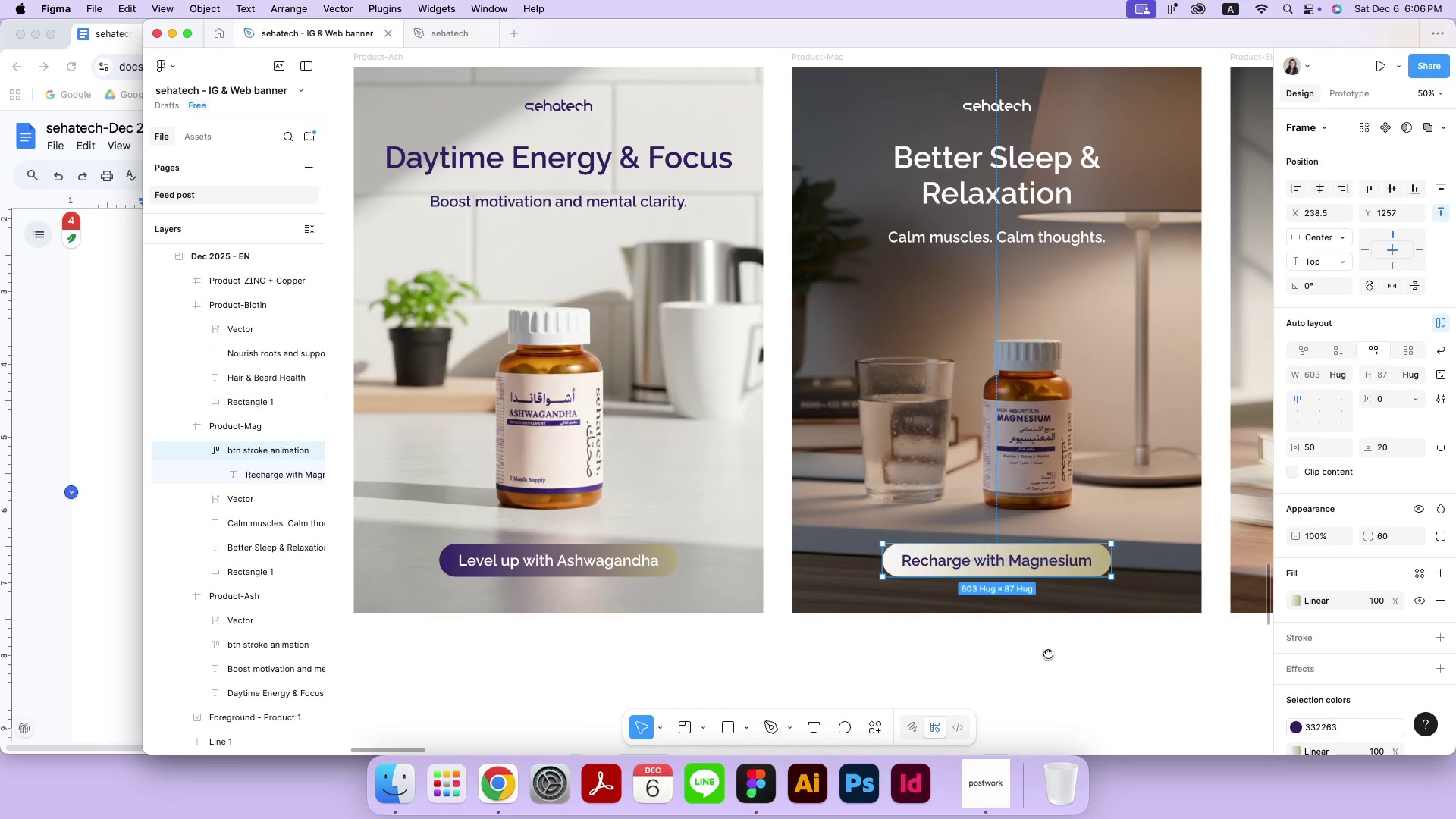 
left_click([1294, 604])
 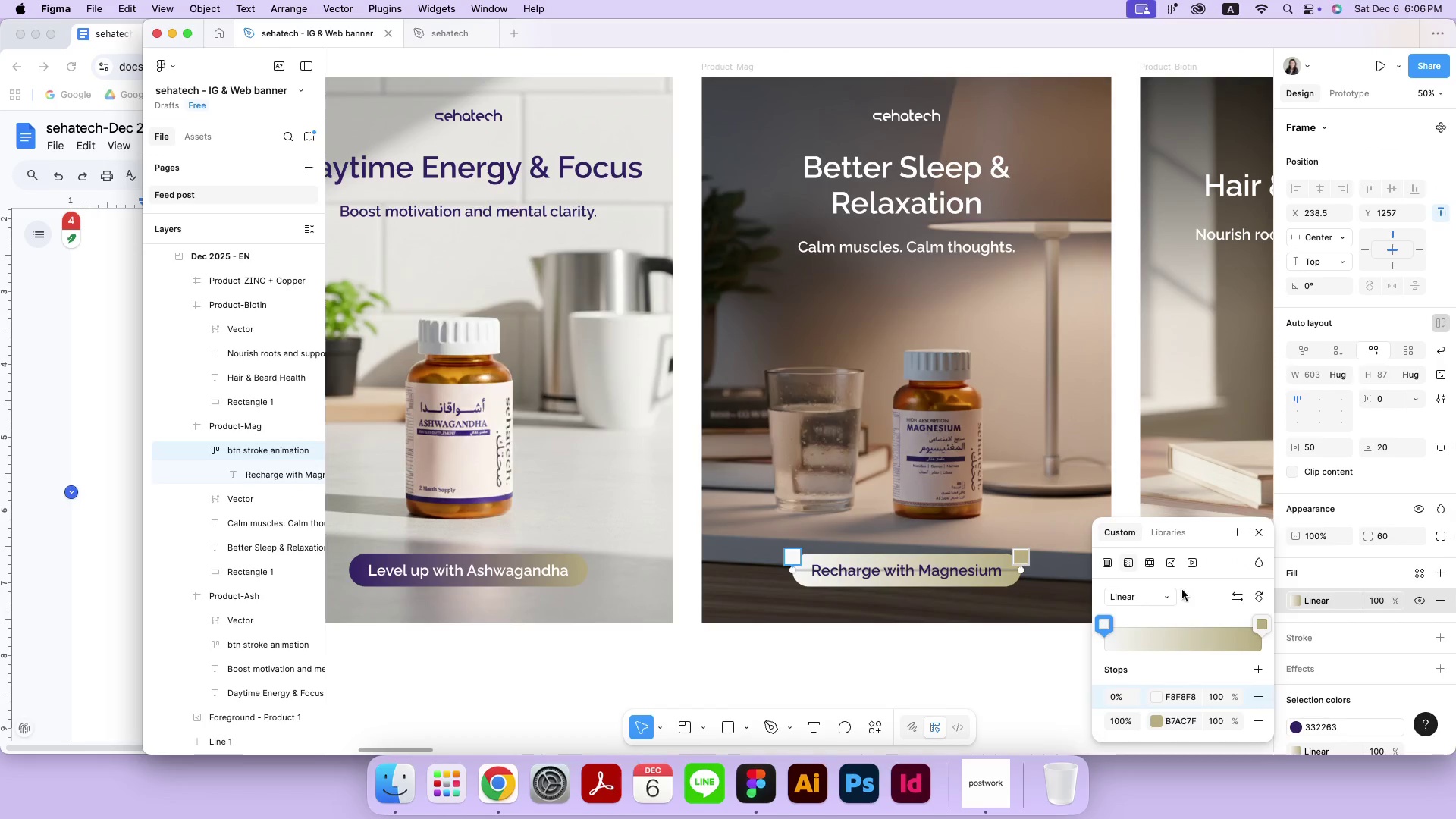 
left_click_drag(start_coordinate=[1017, 570], to_coordinate=[1020, 552])
 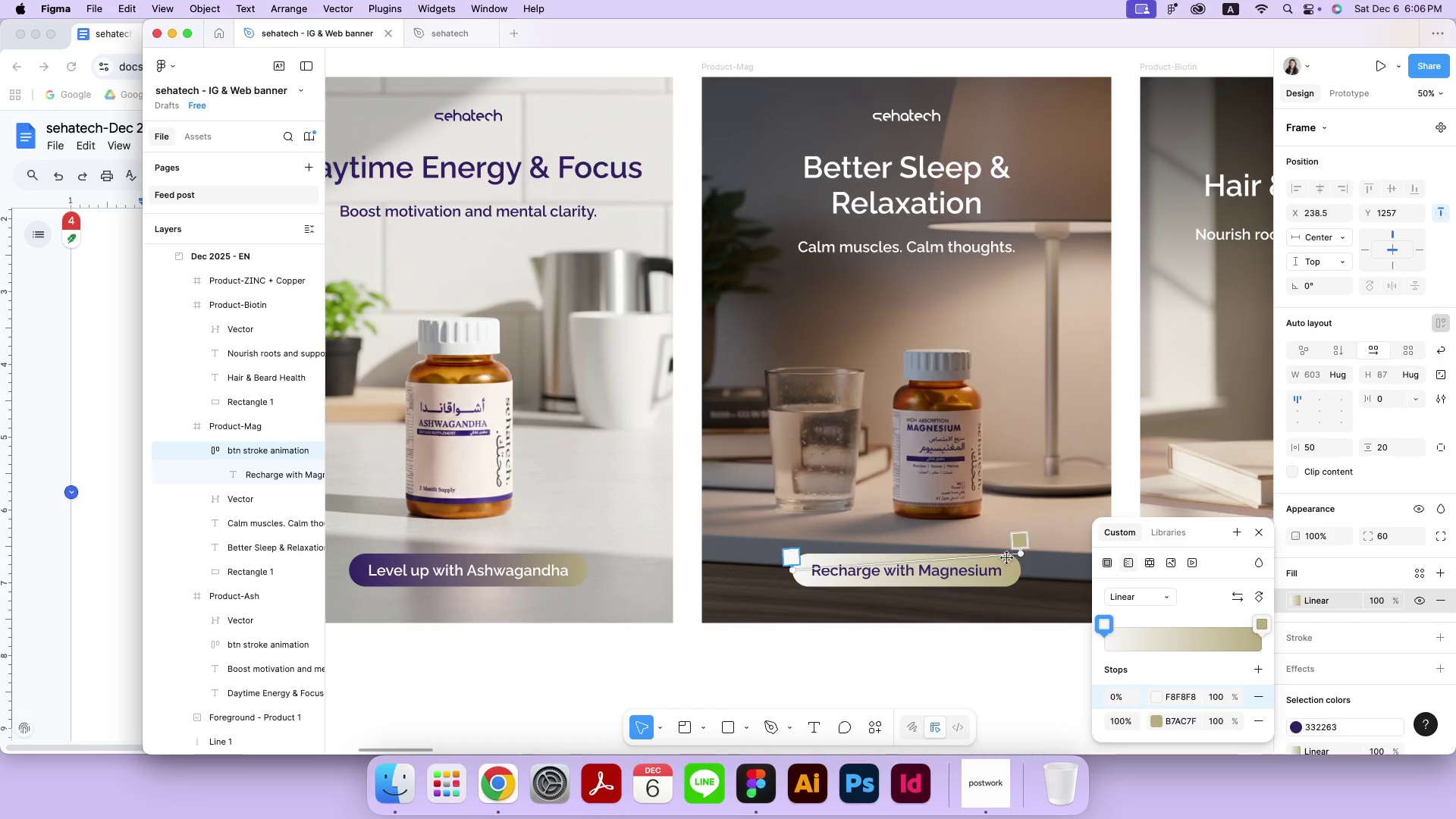 
left_click_drag(start_coordinate=[793, 571], to_coordinate=[792, 585])
 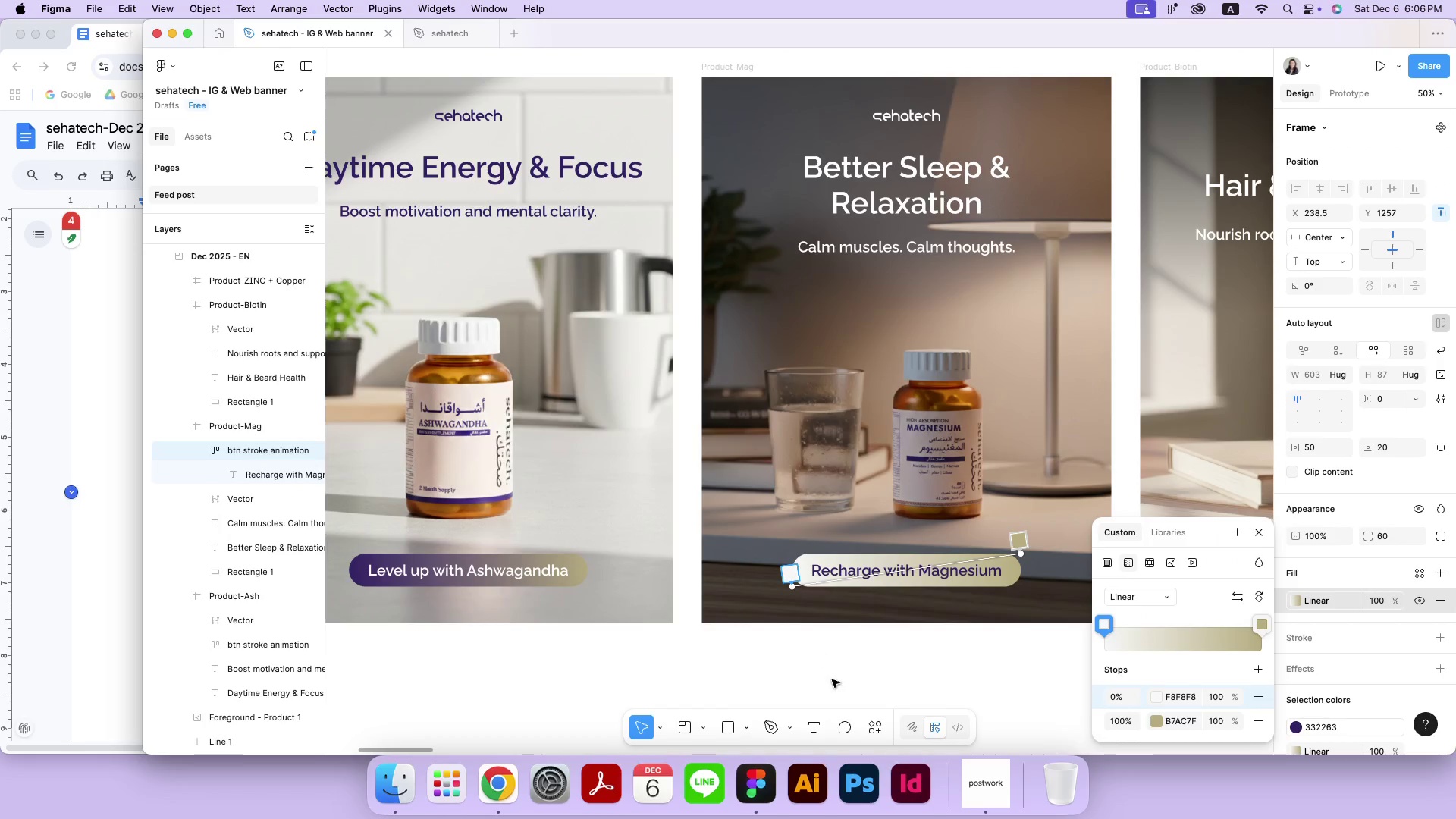 
double_click([882, 682])
 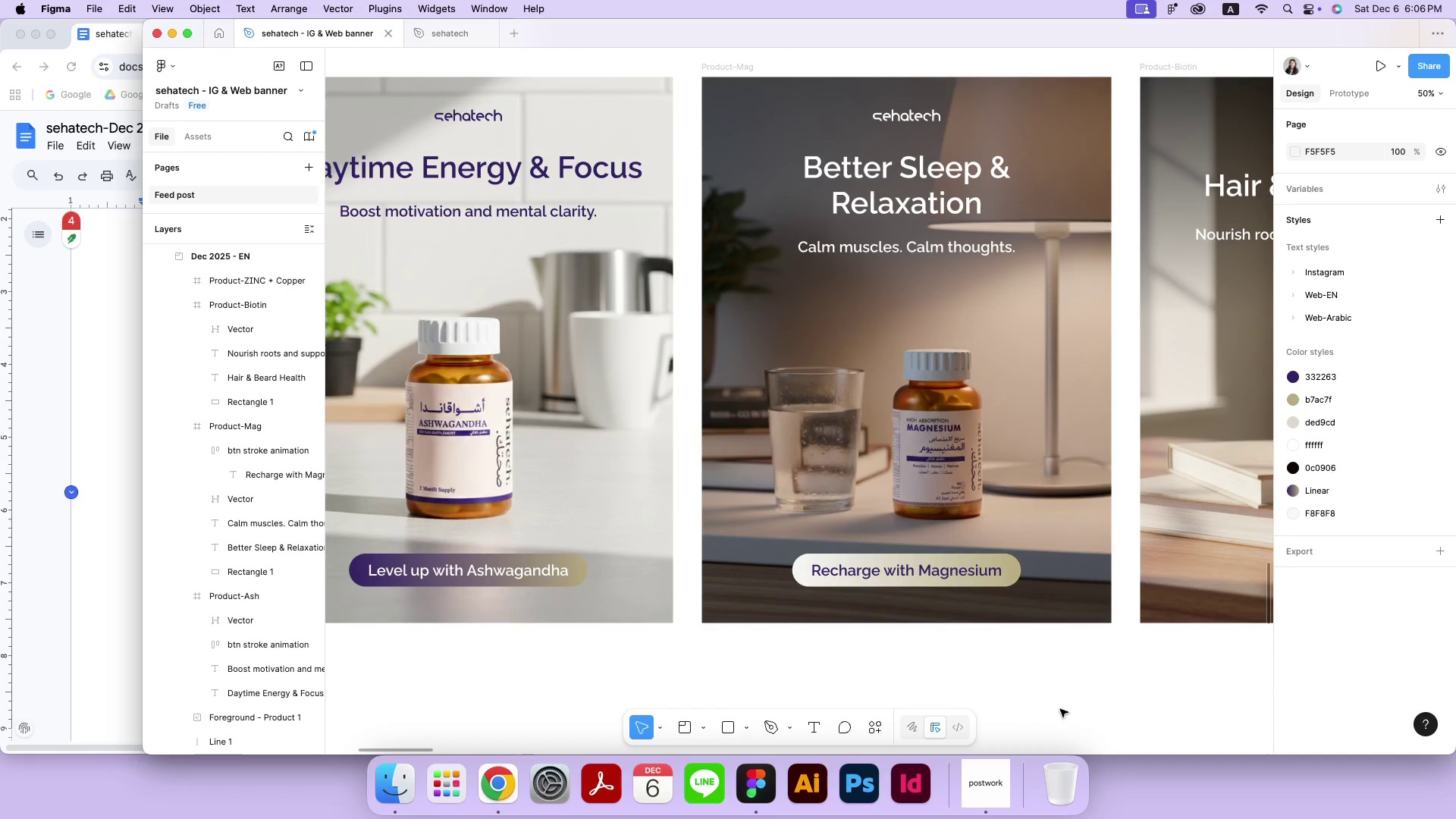 
wait(8.05)
 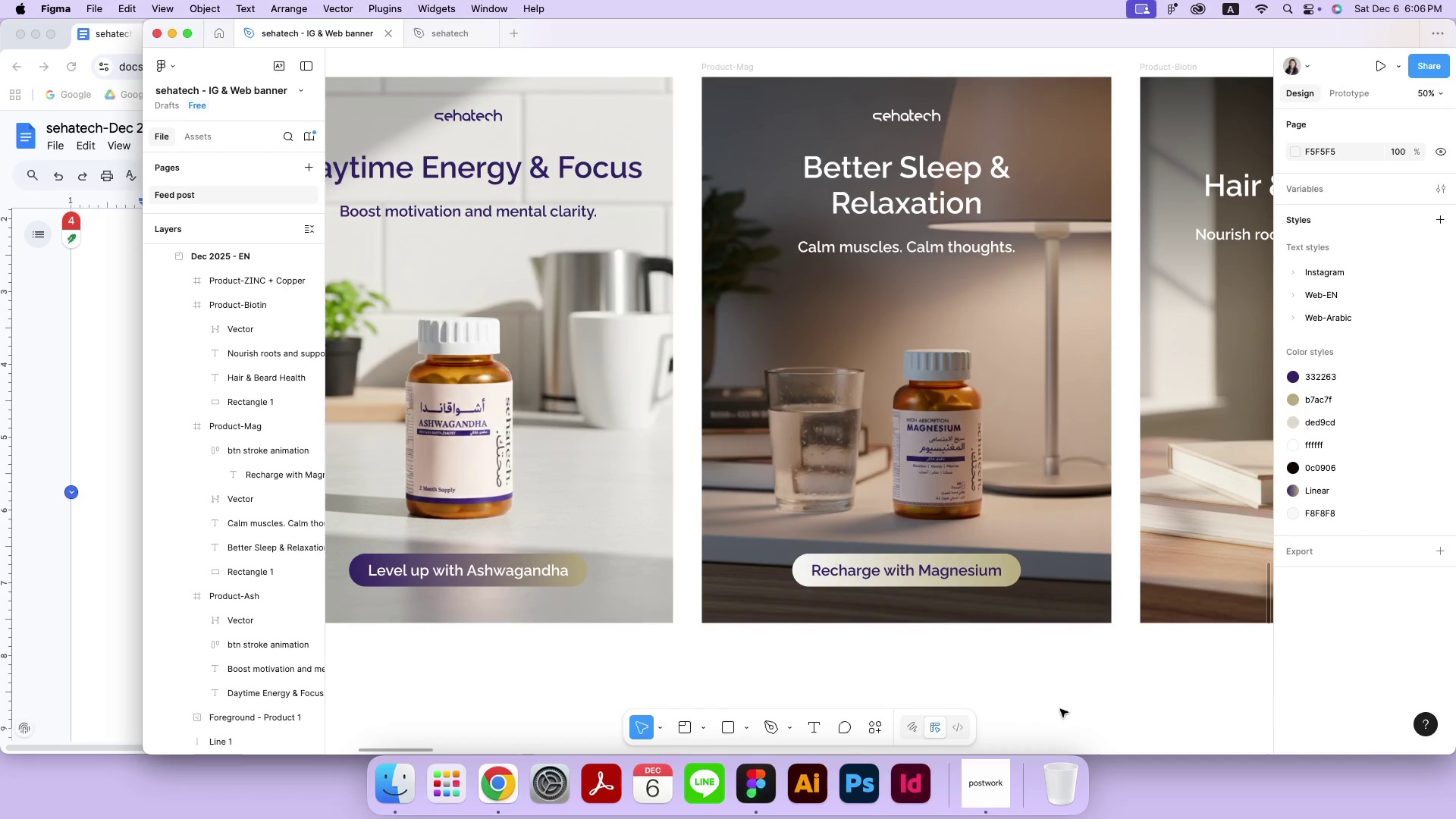 
left_click([1060, 709])
 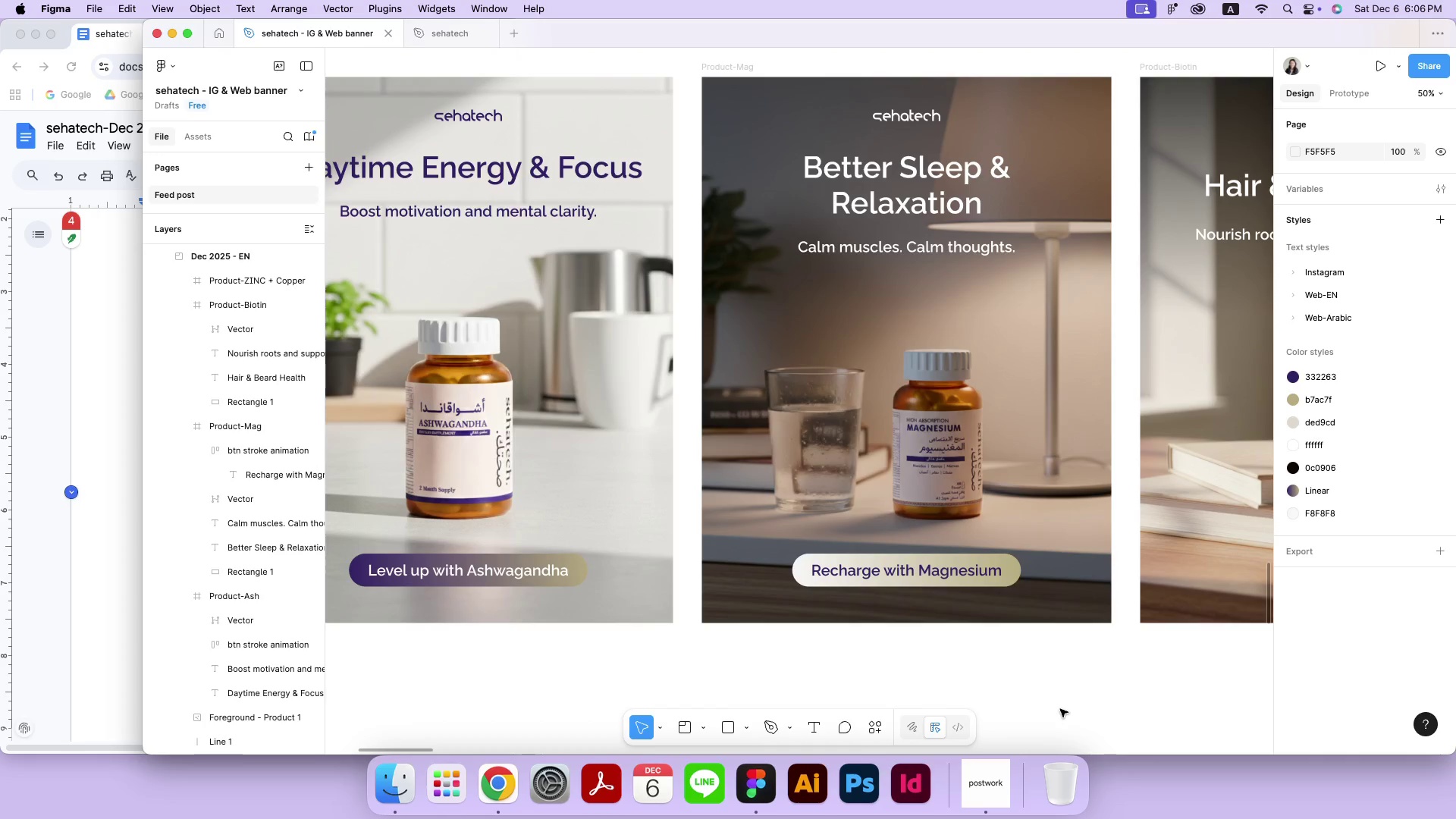 
key(Meta+MetaRight)
 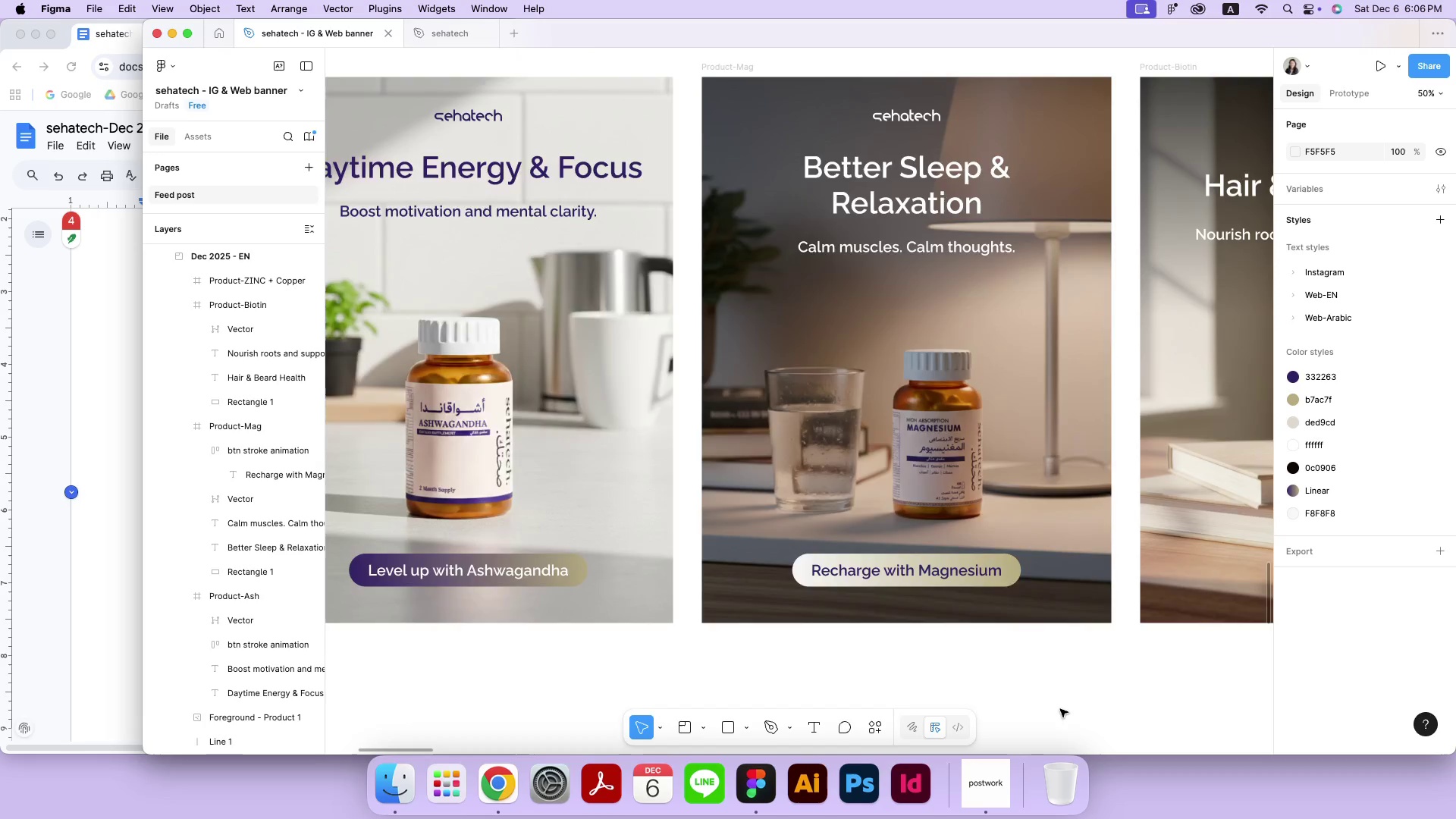 
key(Meta+Minus)
 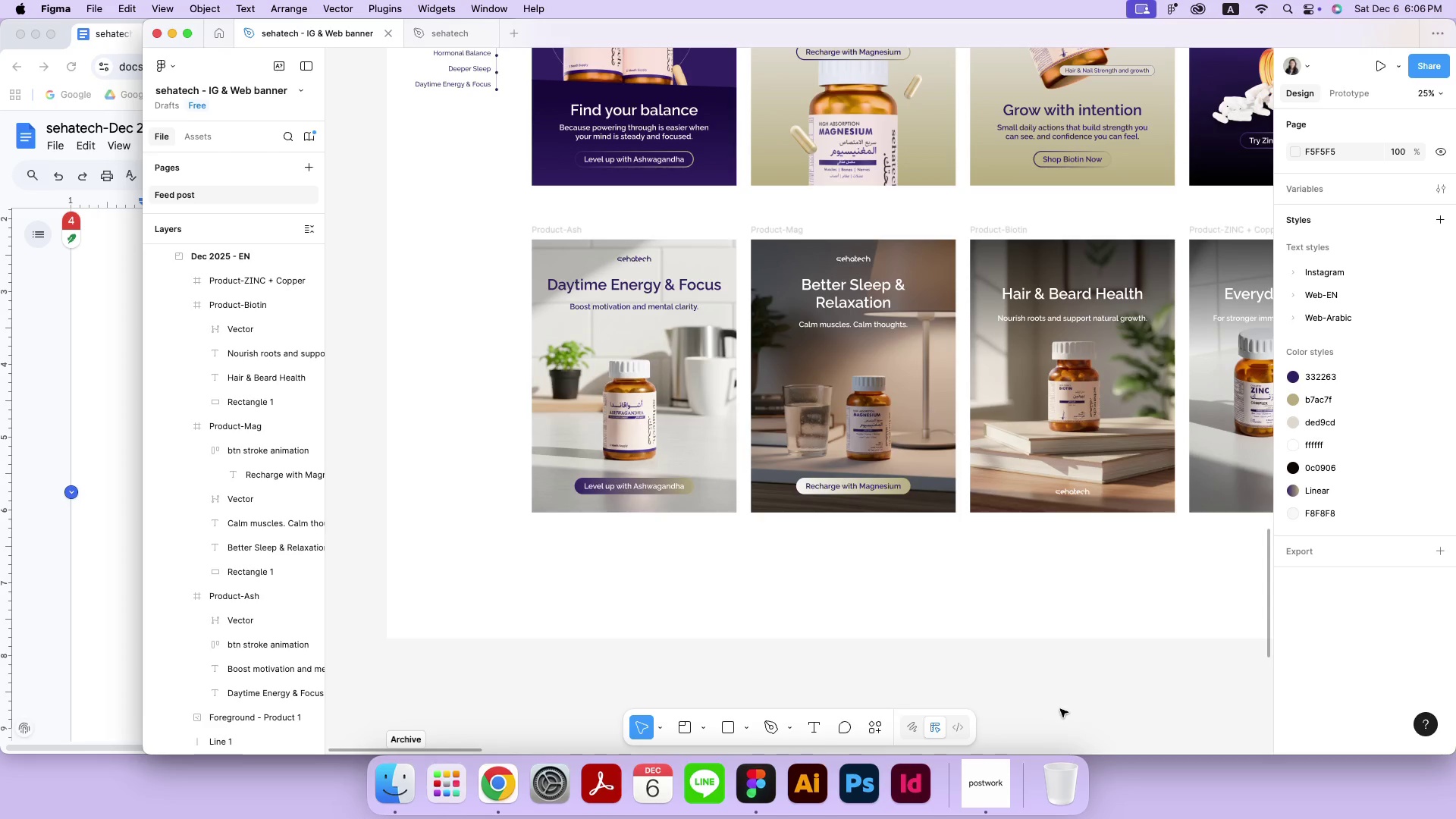 
wait(7.92)
 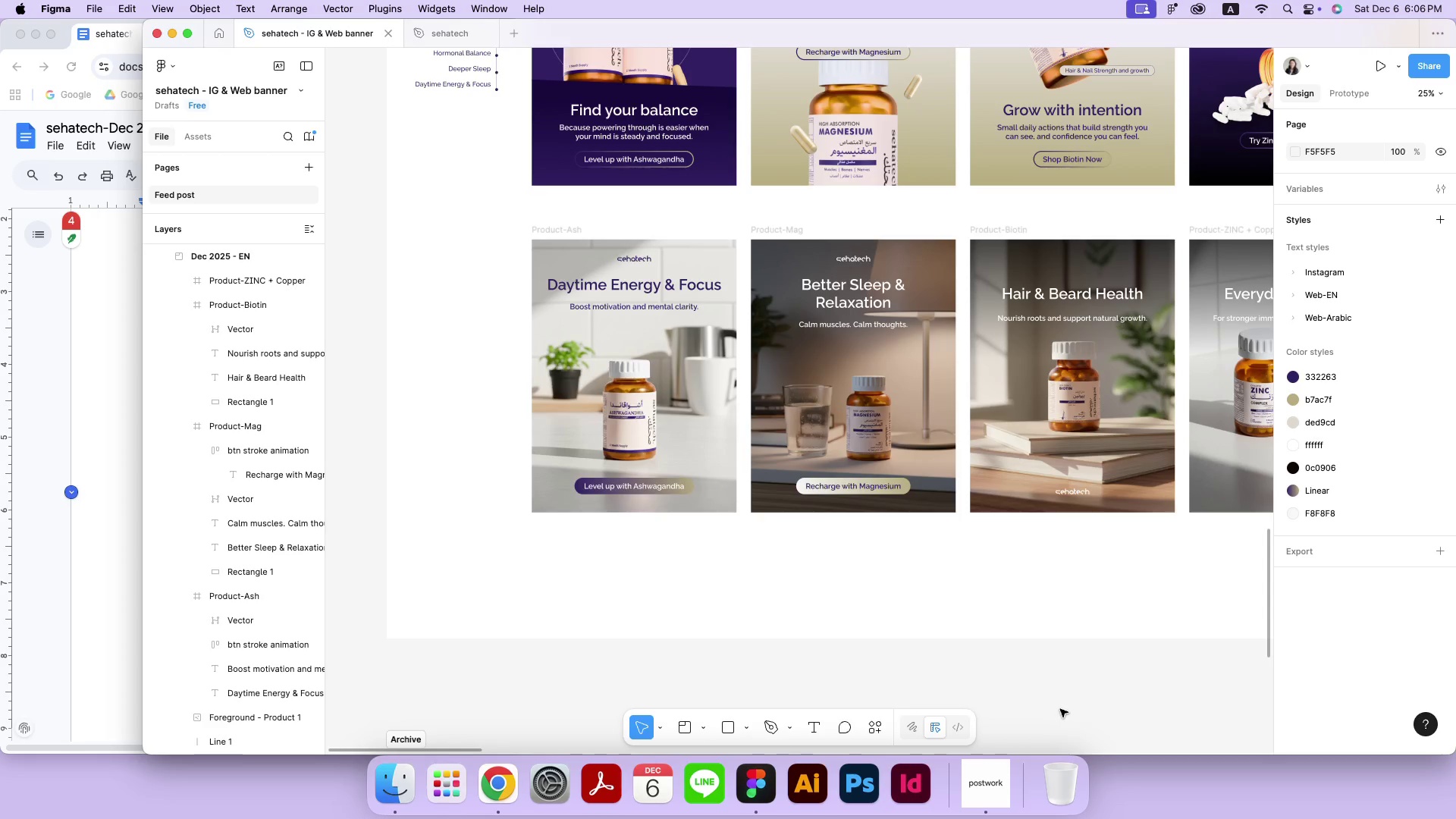 
left_click([1146, 573])
 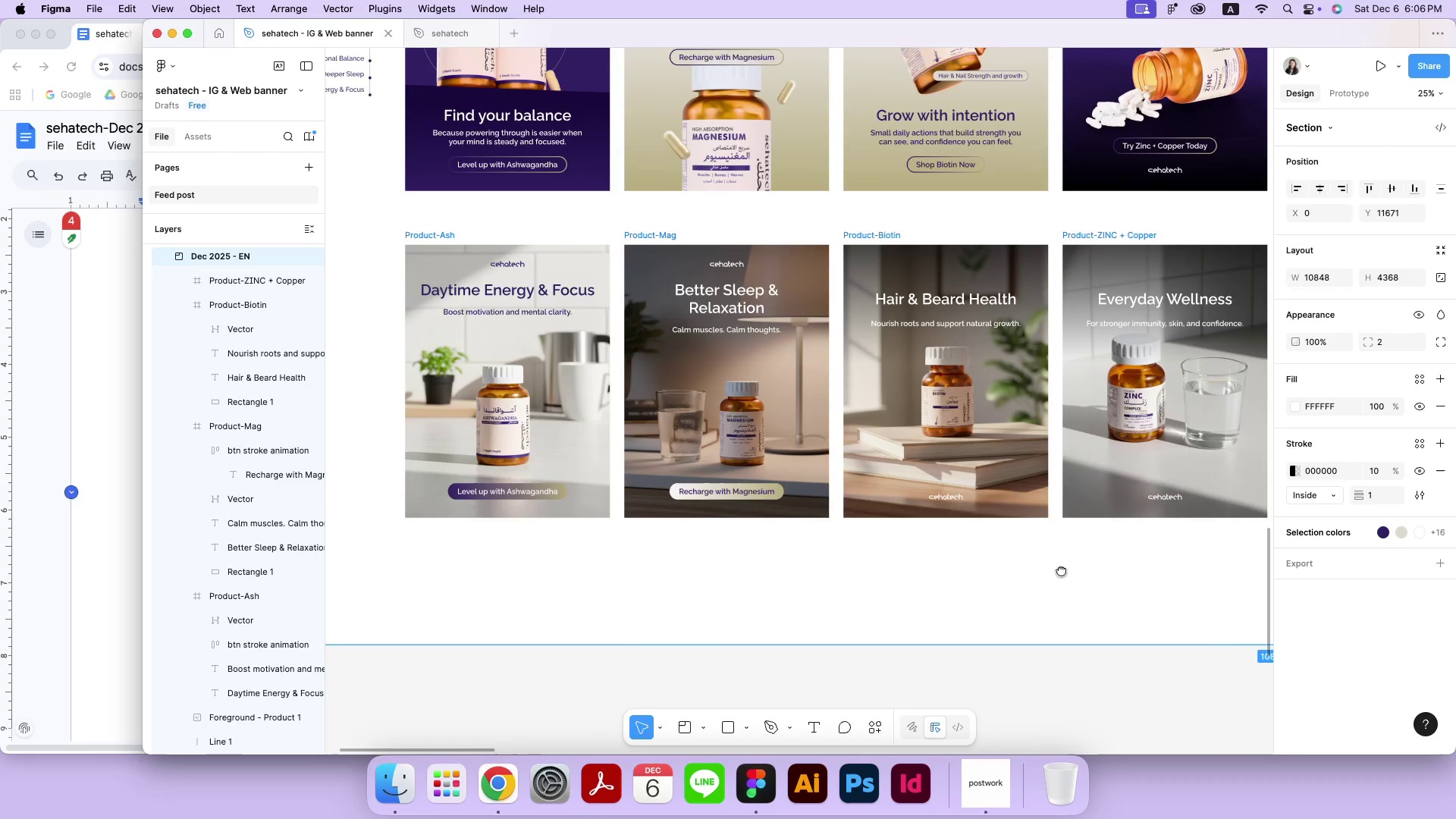 
hold_key(key=Space, duration=1.51)
 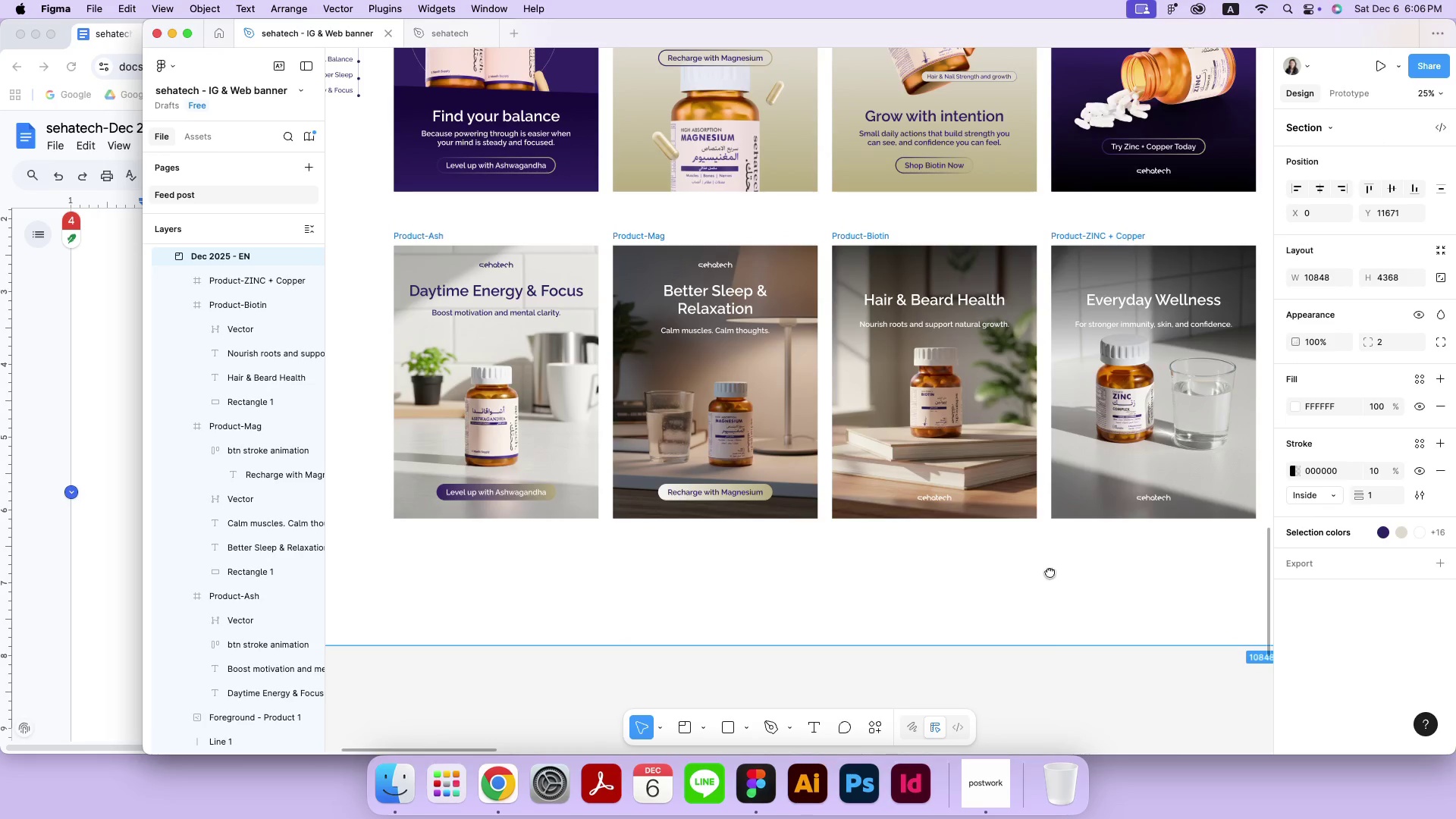 
left_click_drag(start_coordinate=[1188, 565], to_coordinate=[1050, 572])
 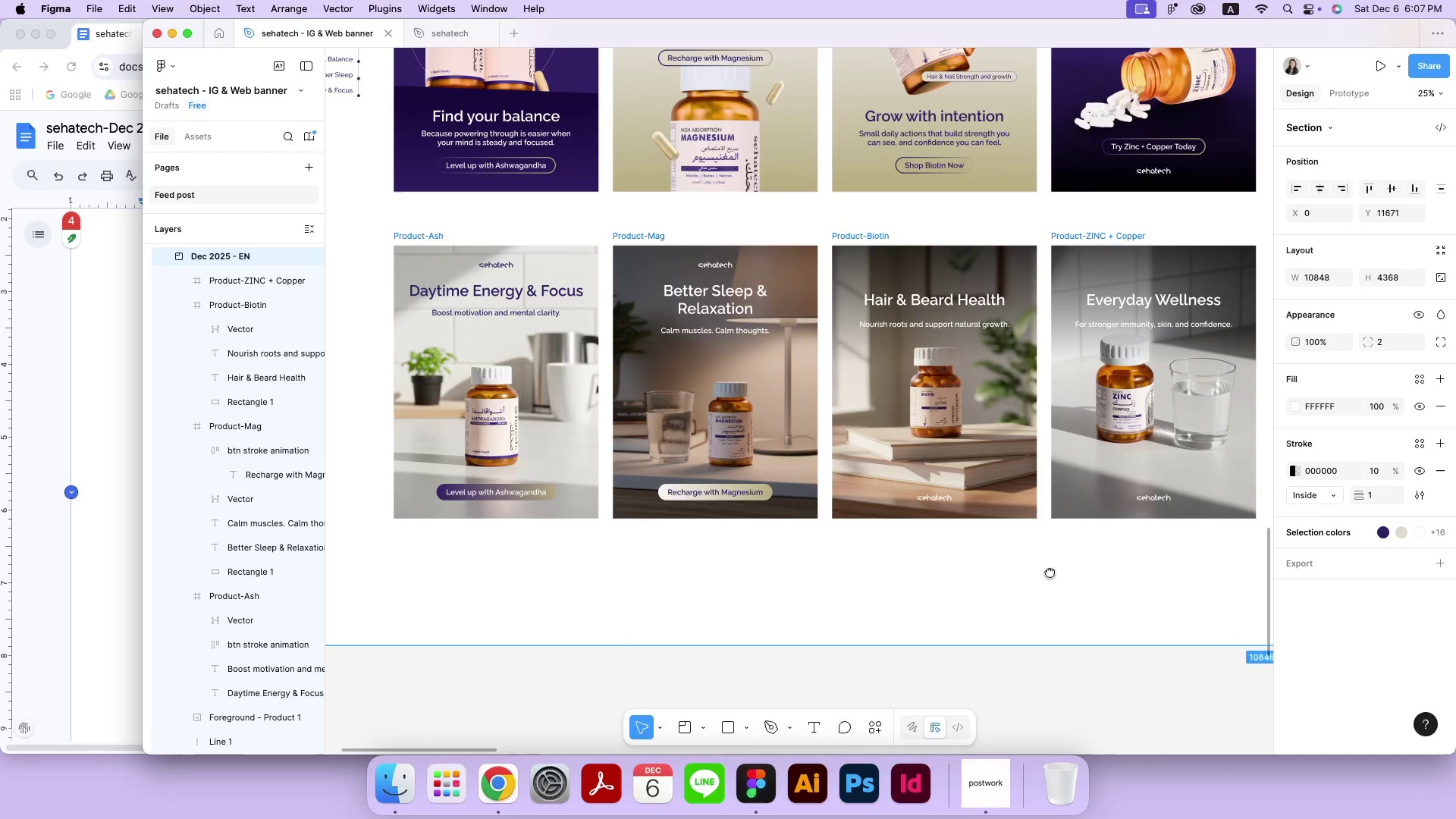 
hold_key(key=Space, duration=1.51)
 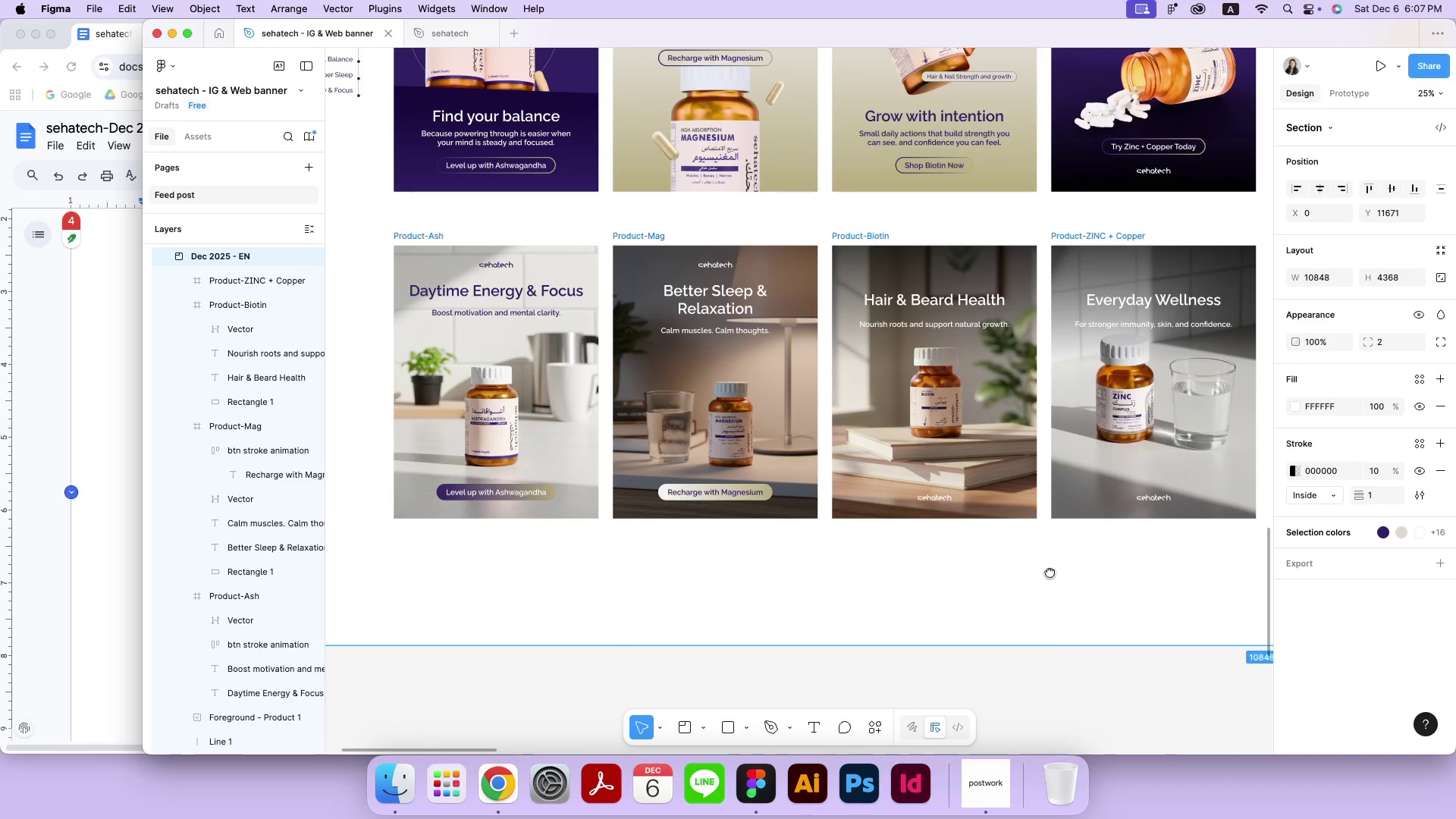 
hold_key(key=Space, duration=0.45)
 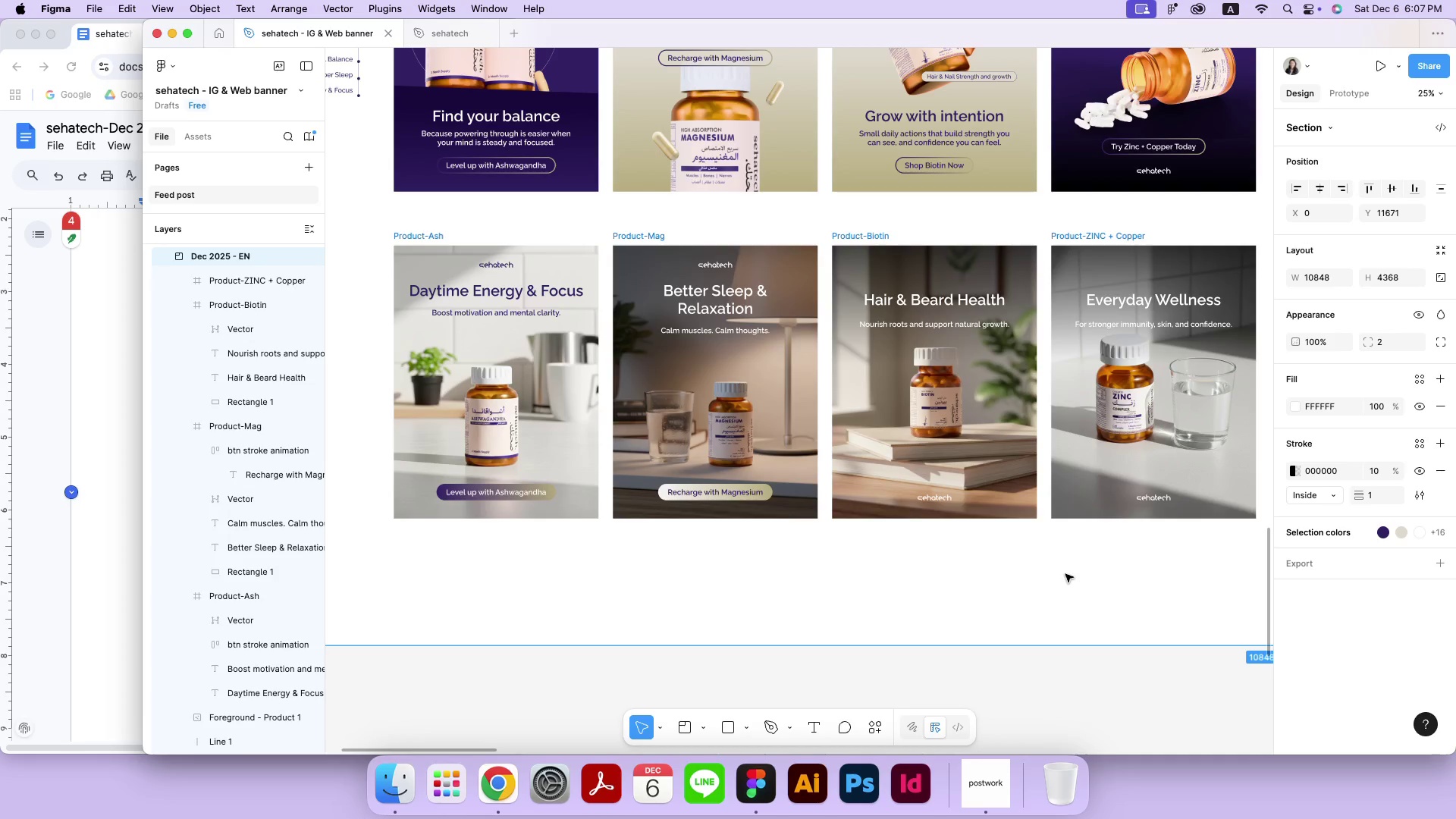 
wait(10.4)
 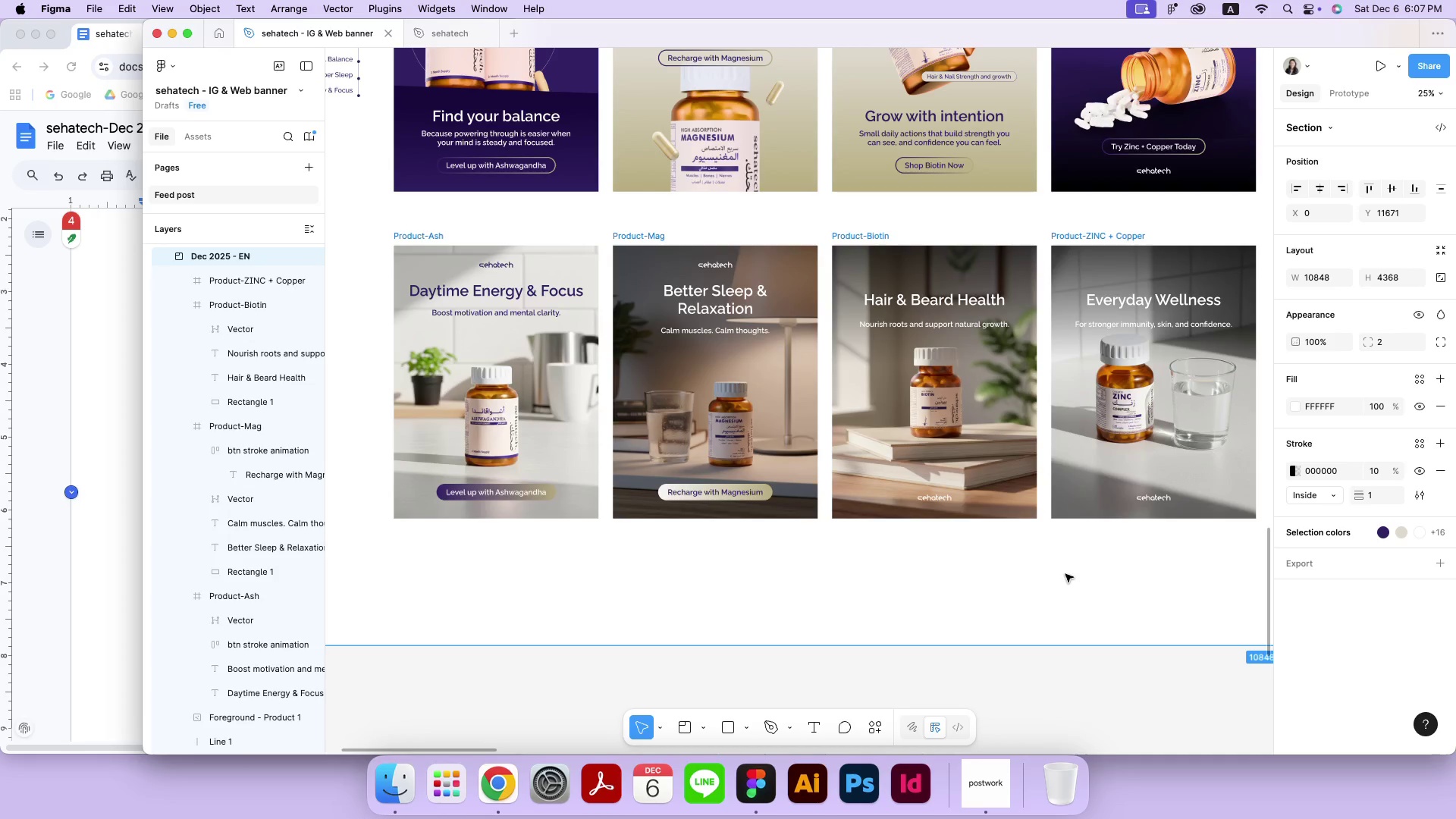 
left_click([940, 500])
 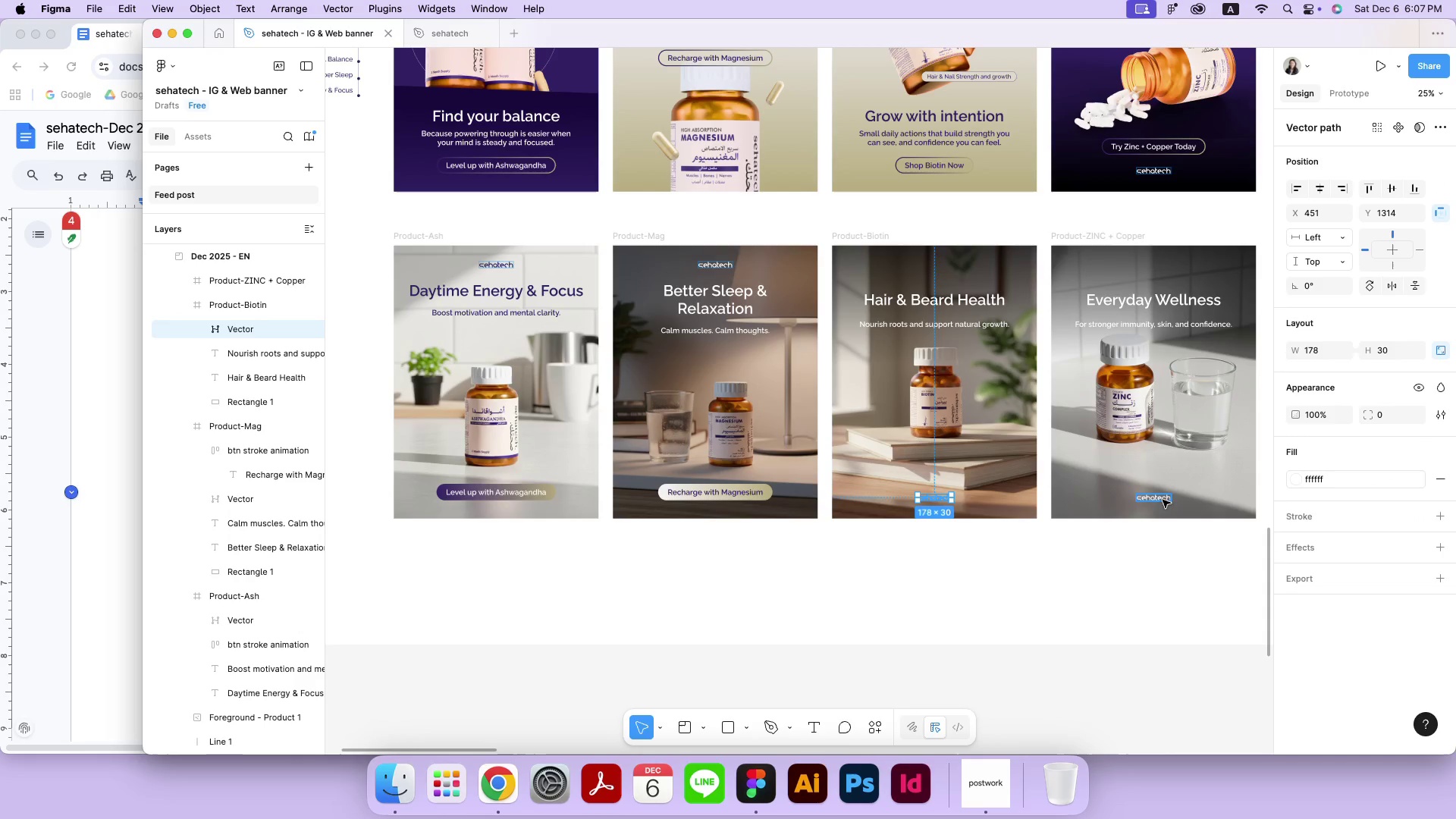 
hold_key(key=ShiftRight, duration=0.96)
left_click([1159, 499])
 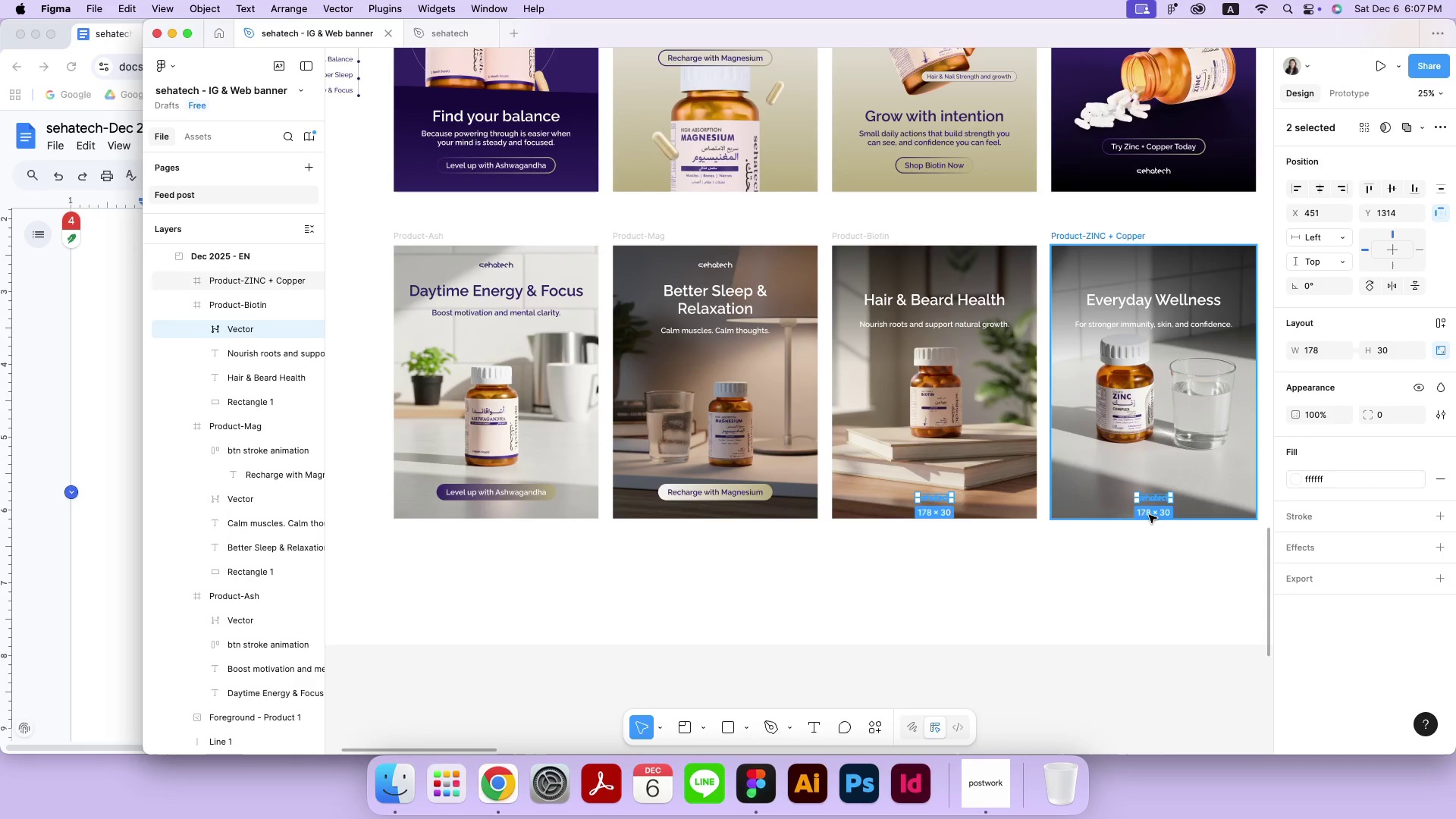 
key(Backspace)
 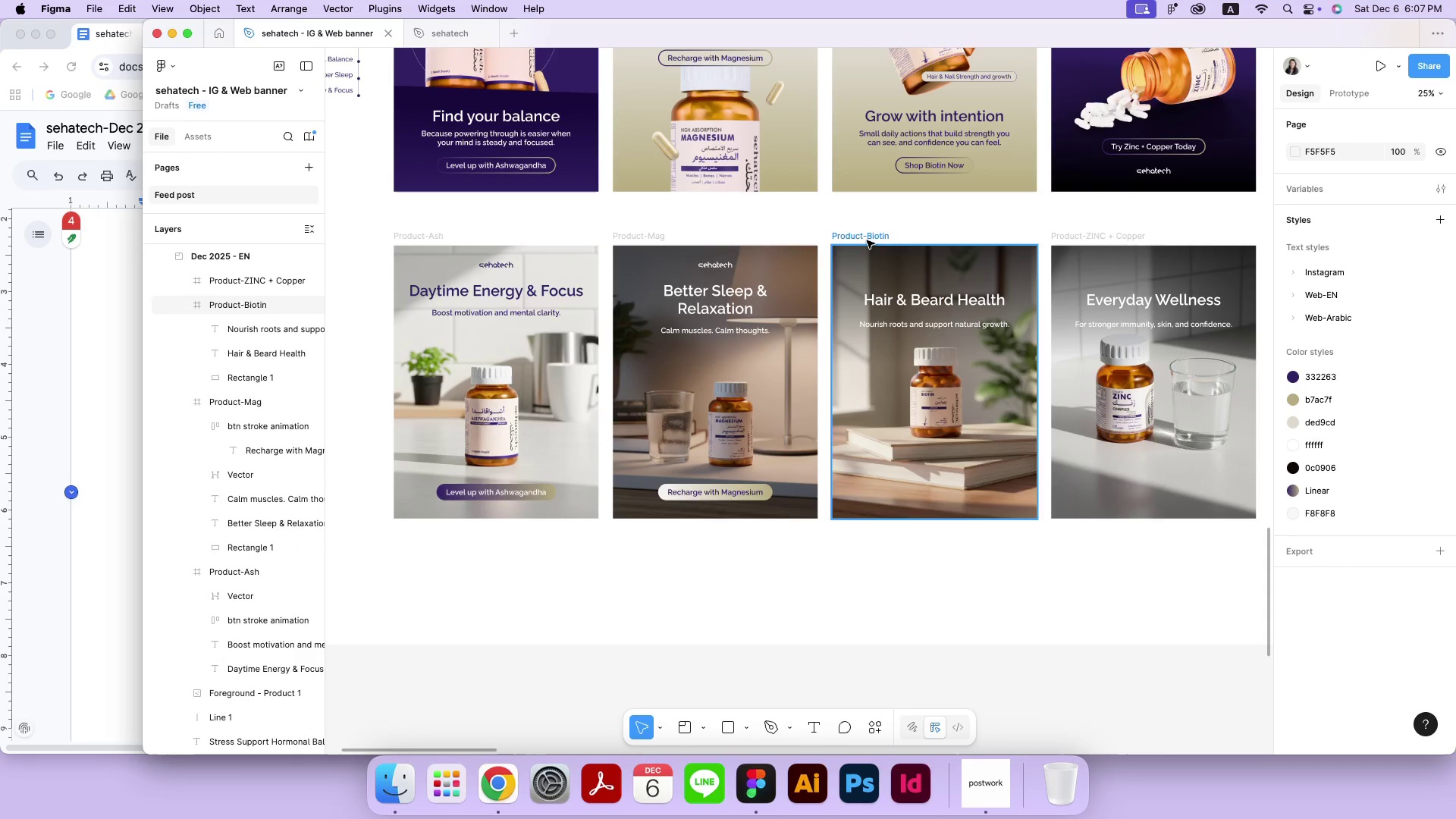 
left_click([867, 240])
 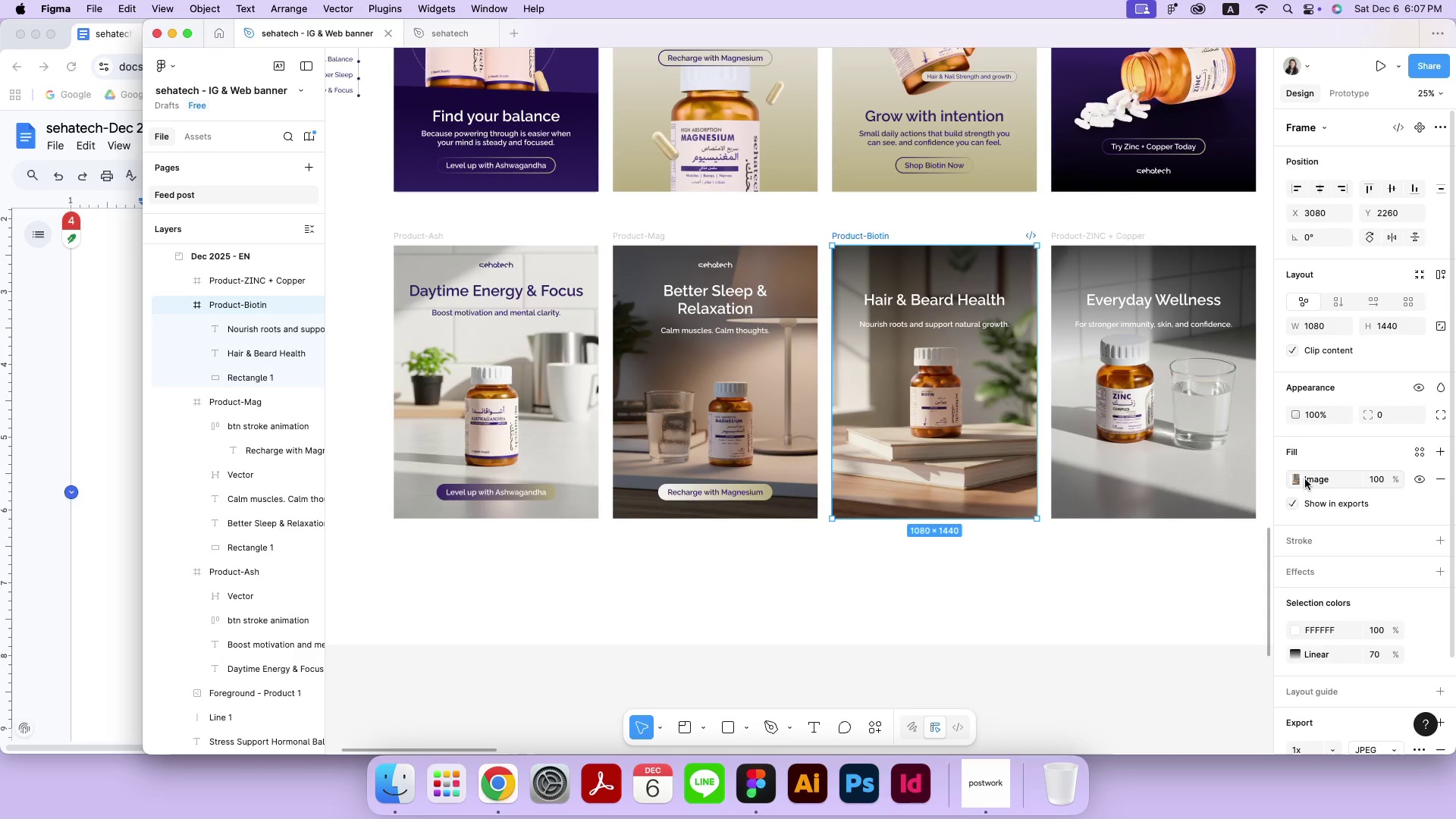 
left_click([1302, 481])
 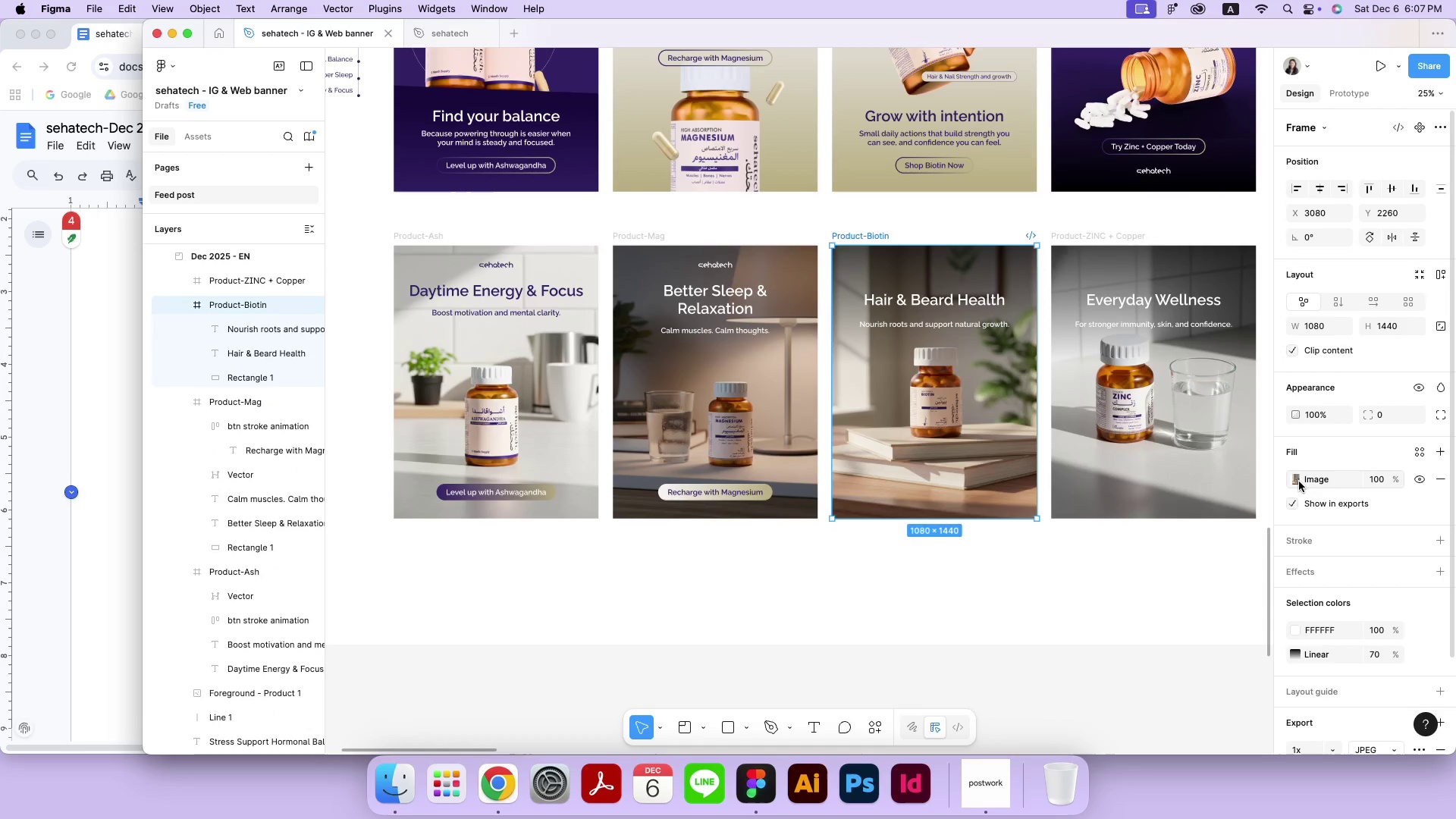 
left_click([1299, 482])
 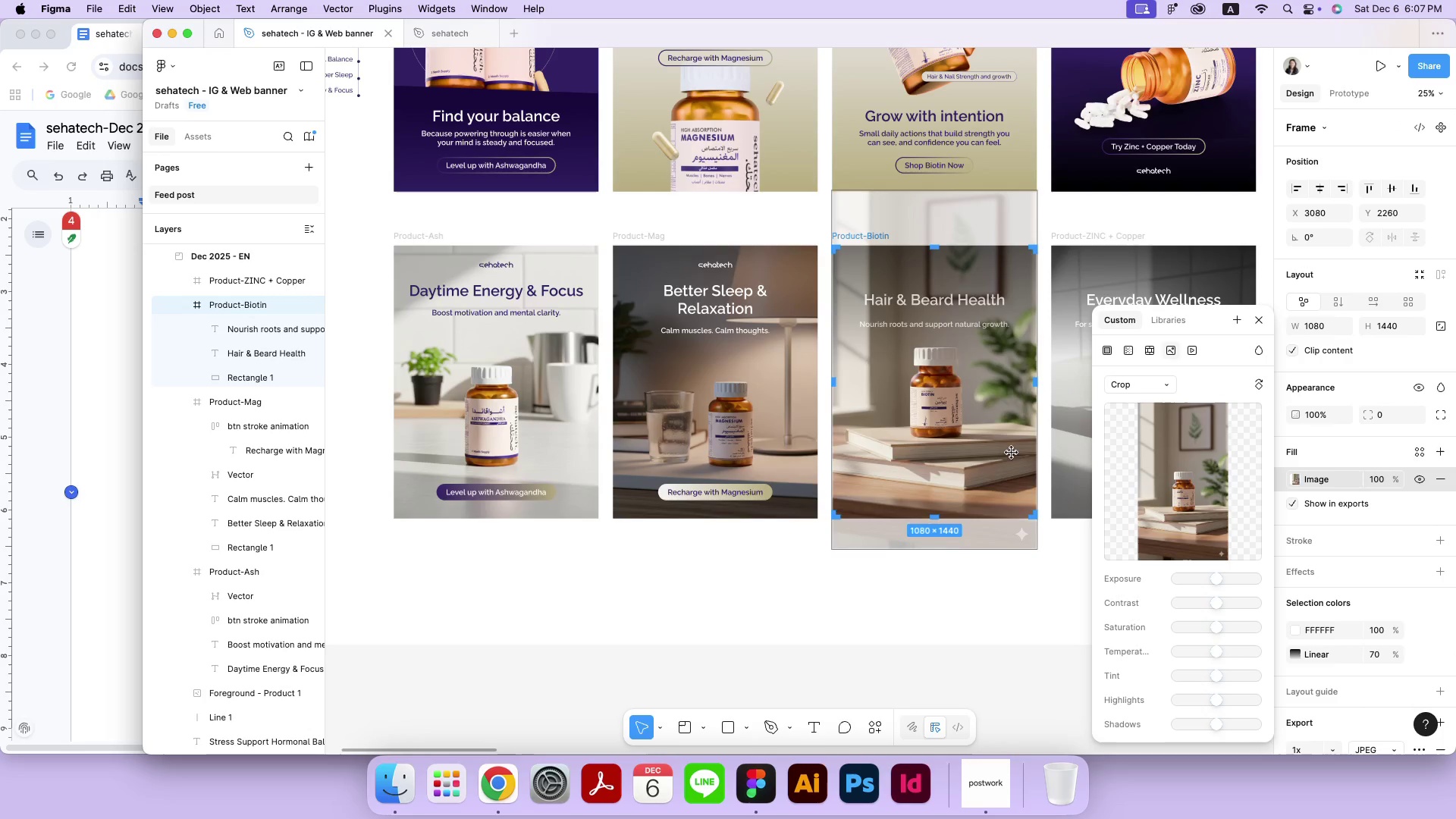 
left_click_drag(start_coordinate=[976, 539], to_coordinate=[977, 561])
 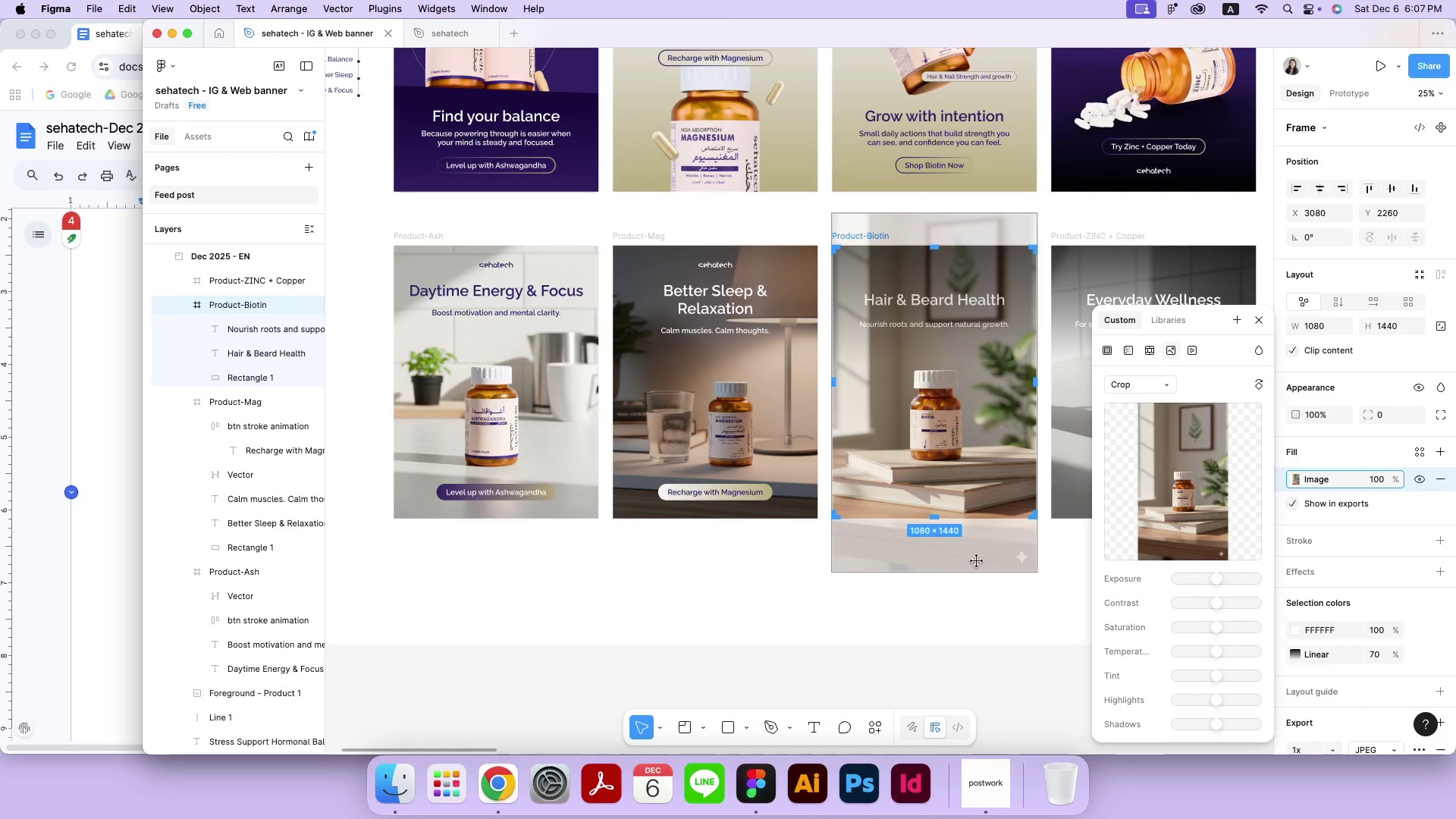 
hold_key(key=ShiftLeft, duration=6.37)
 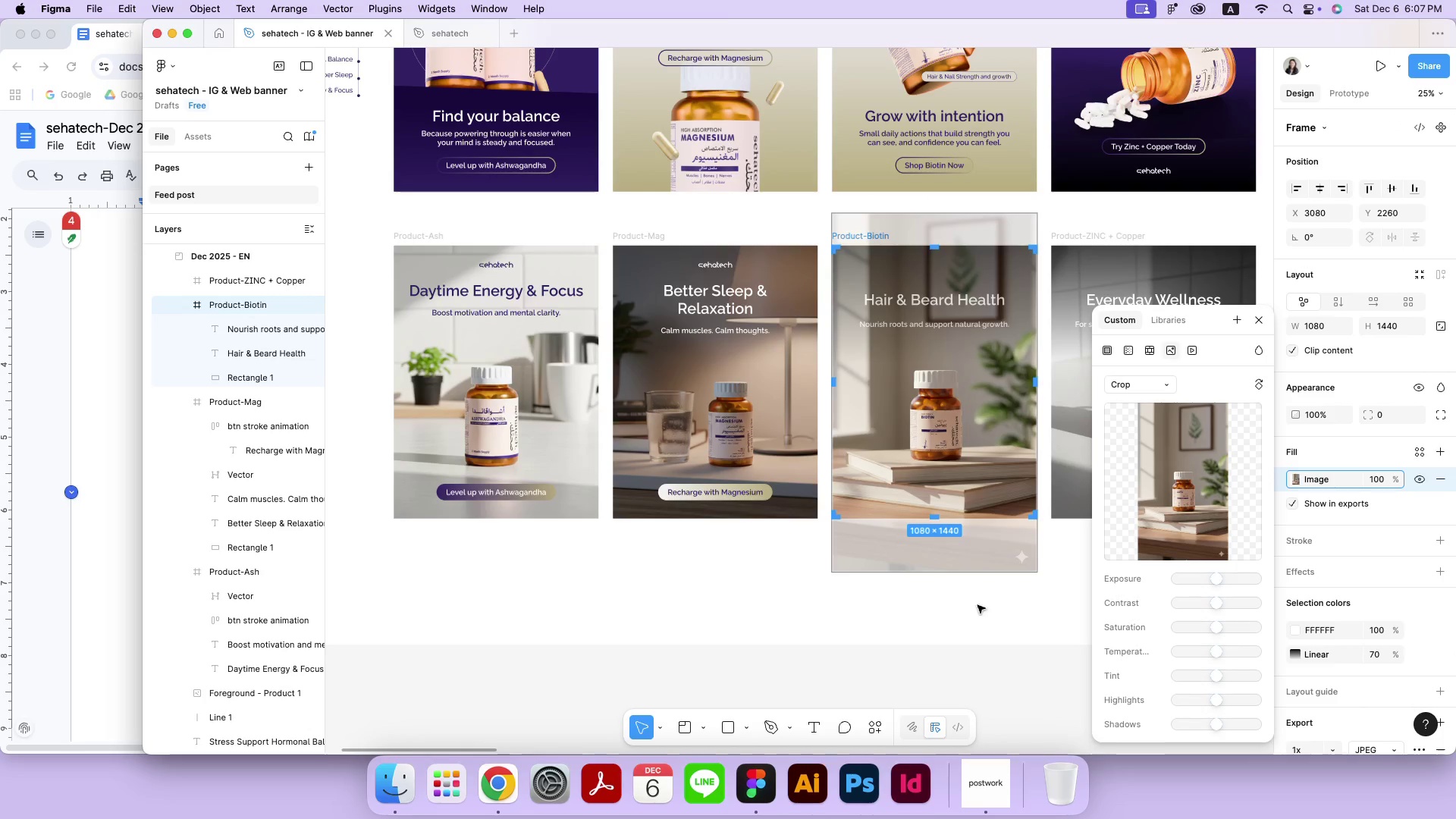 
double_click([977, 616])
 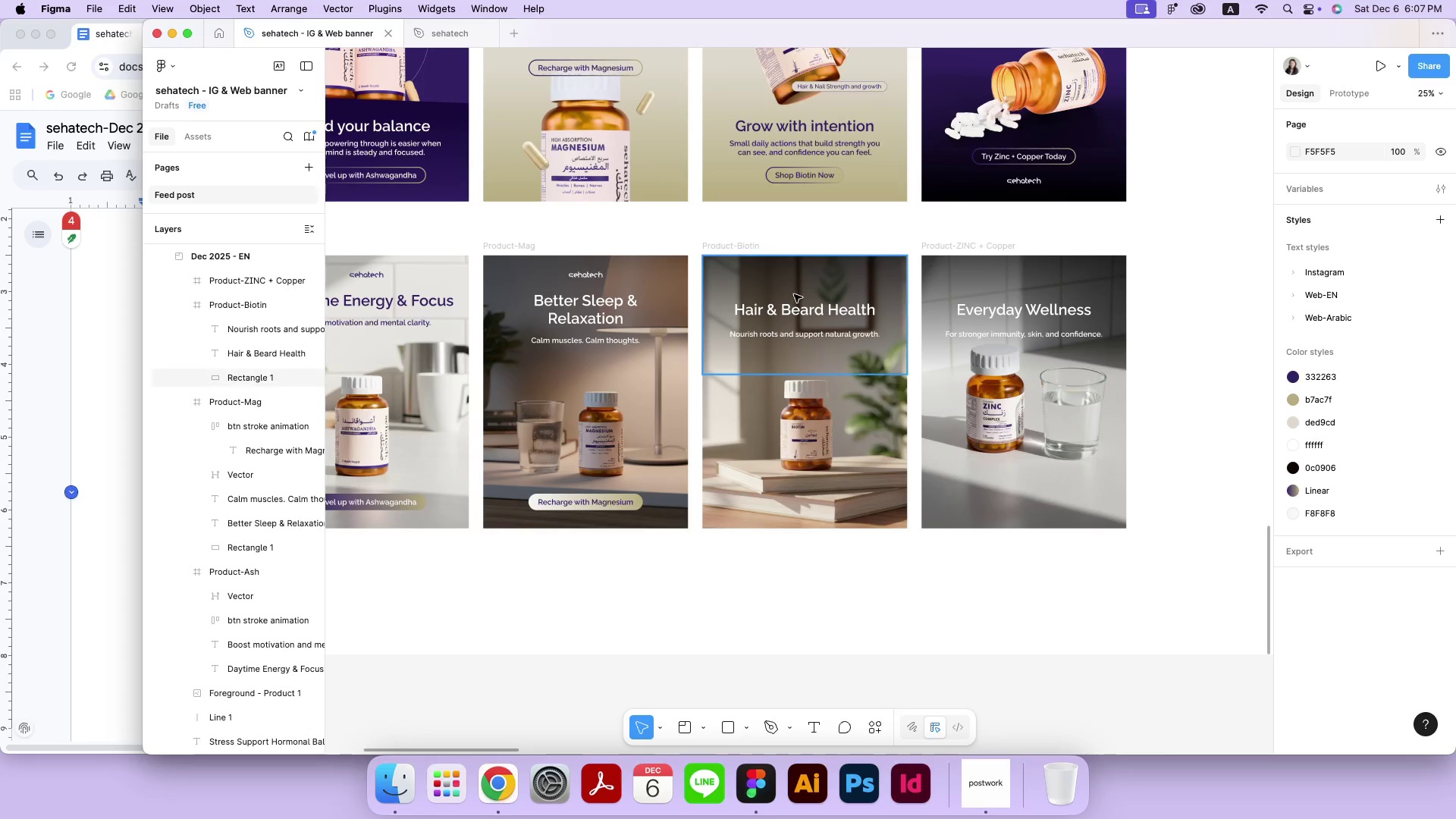 
hold_key(key=Space, duration=0.89)
 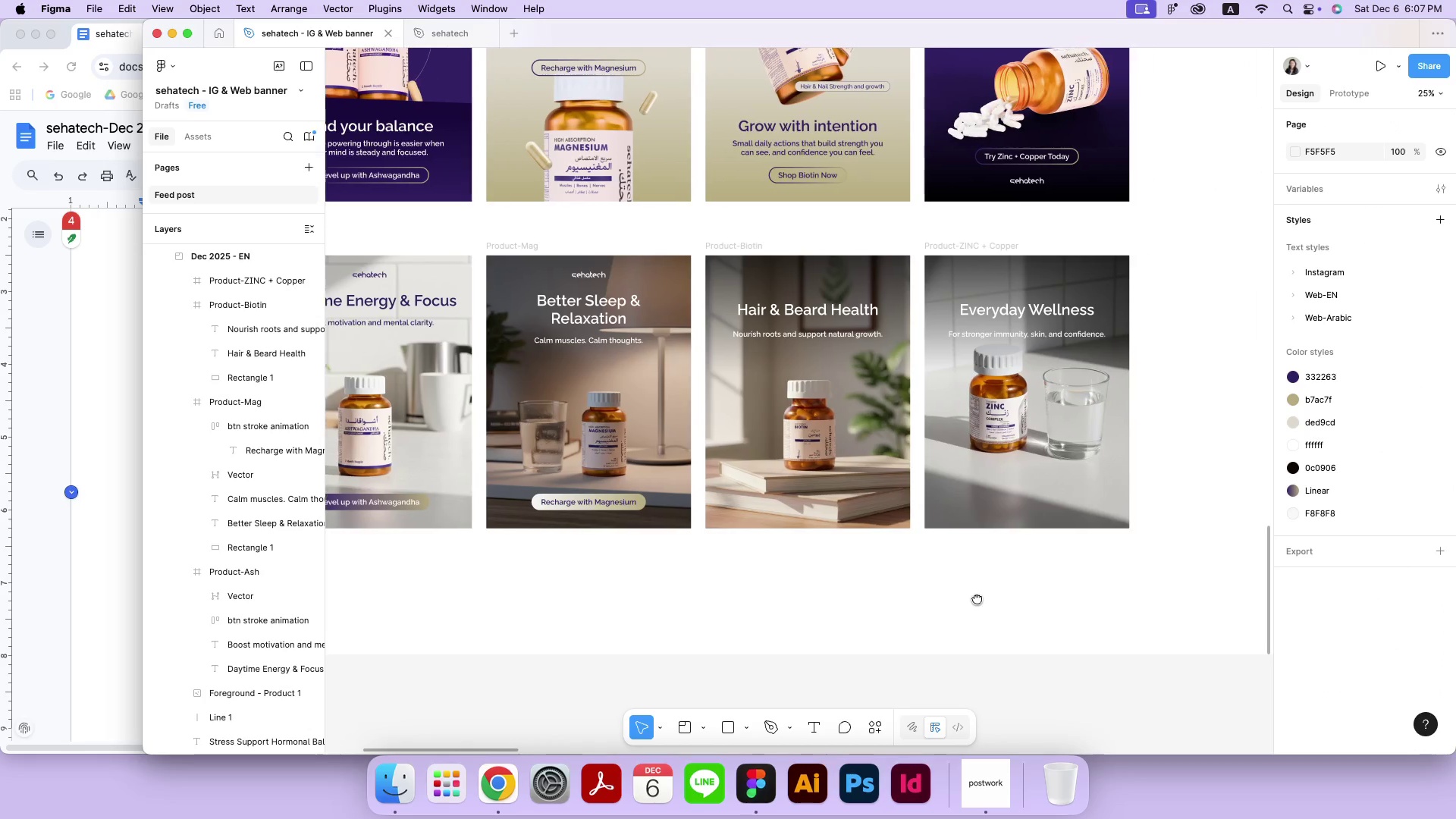 
left_click_drag(start_coordinate=[1106, 588], to_coordinate=[976, 598])
 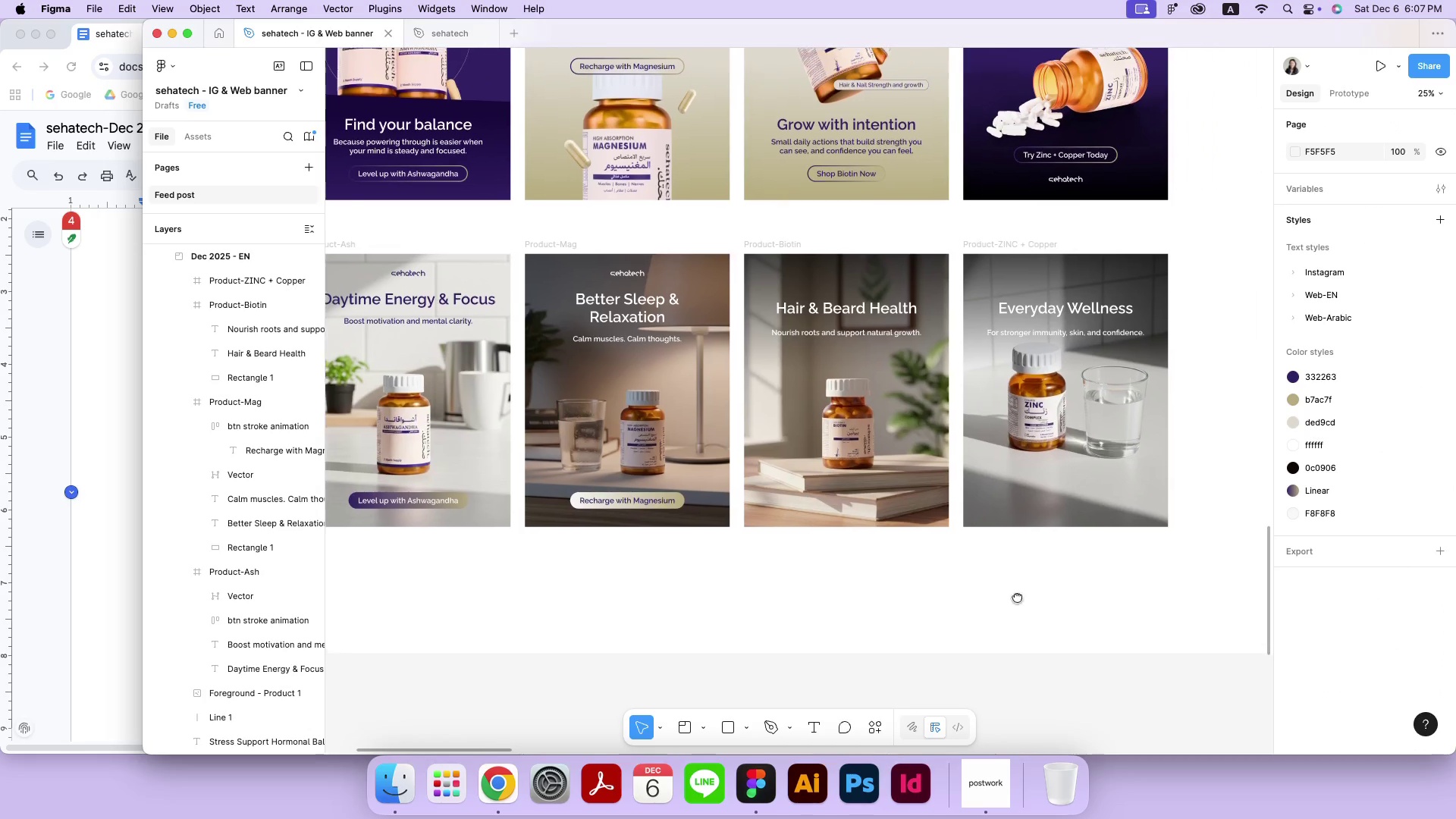 
left_click([632, 278])
 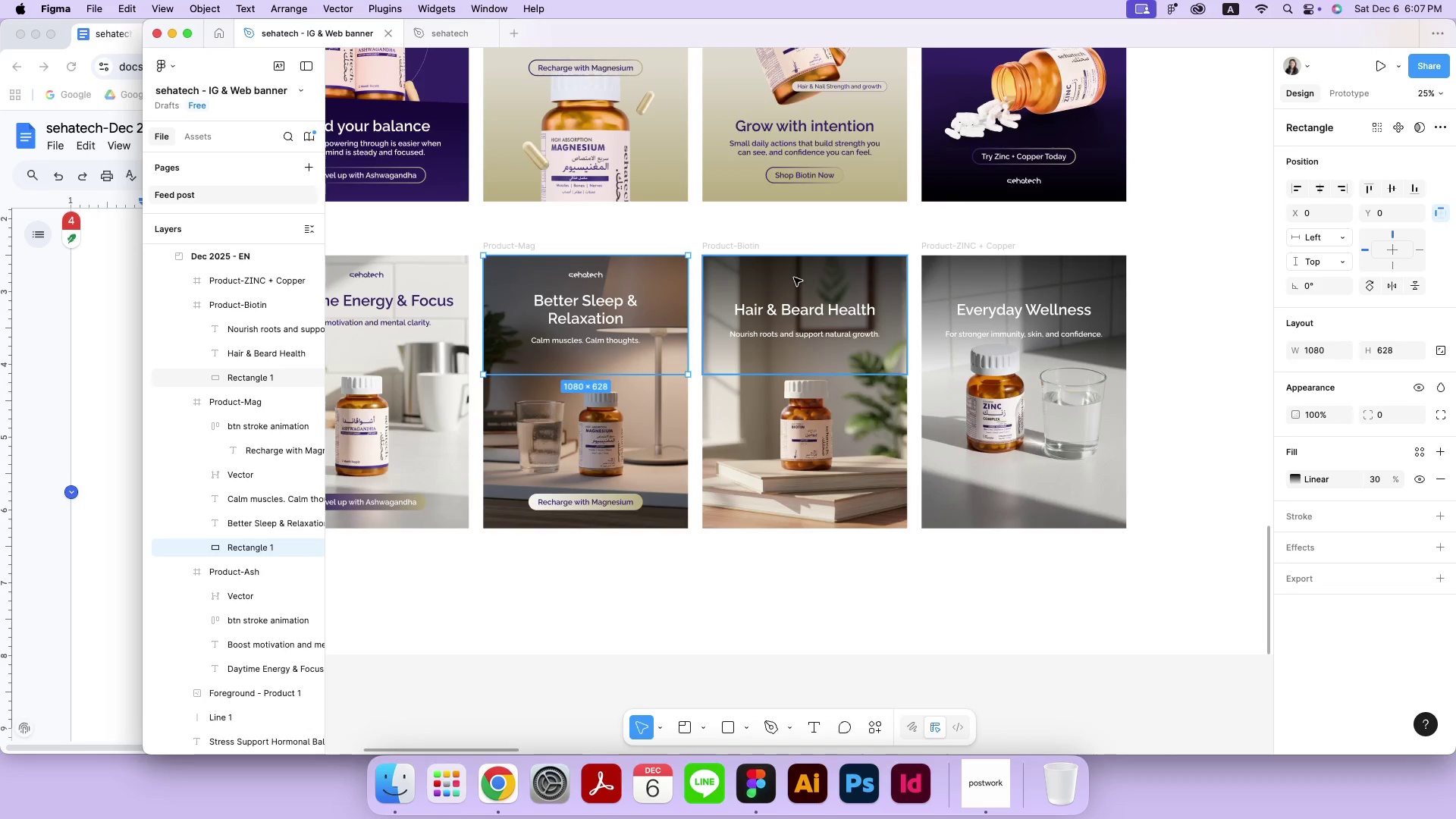 
left_click([794, 278])
 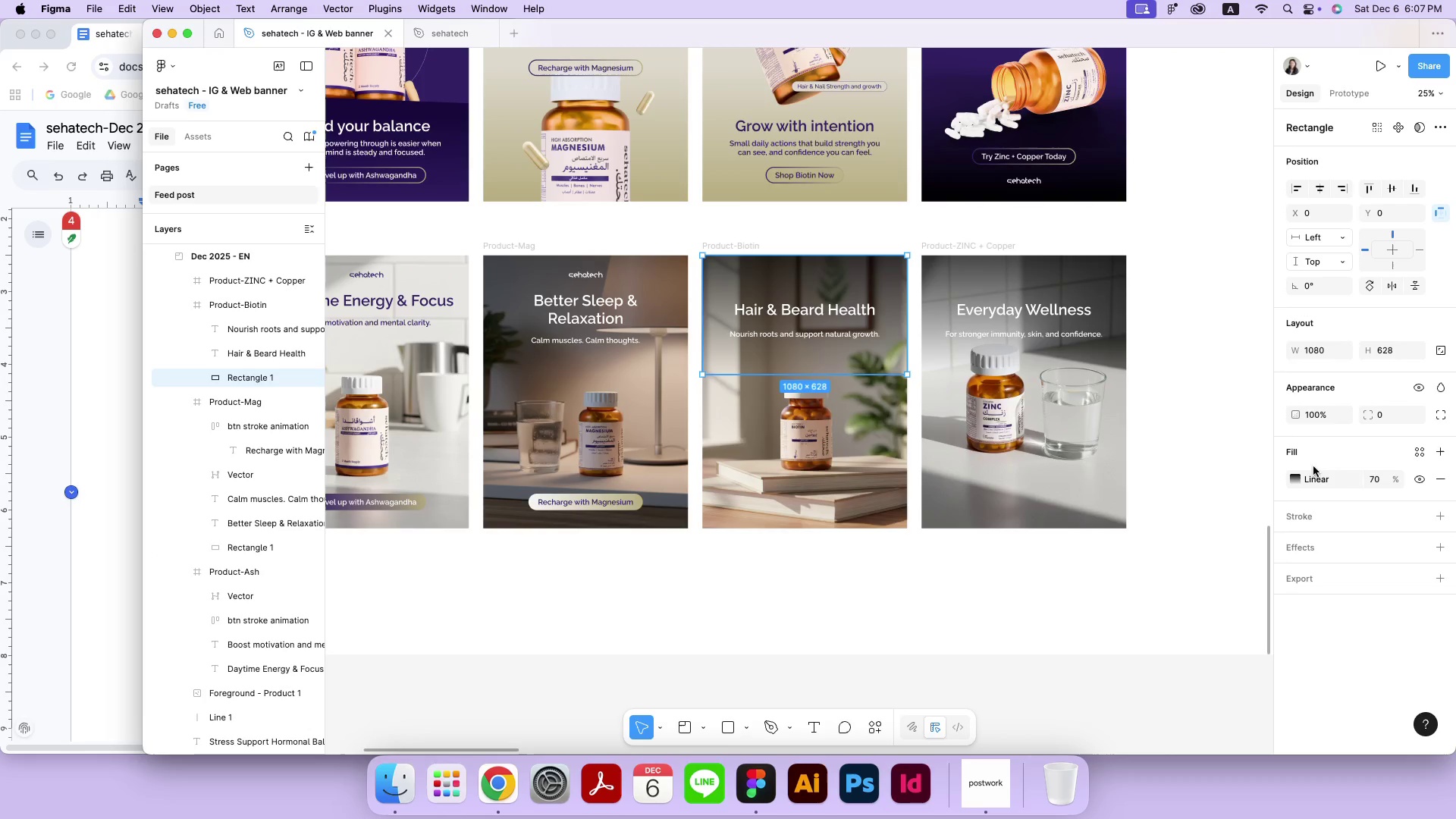 
type(30)
 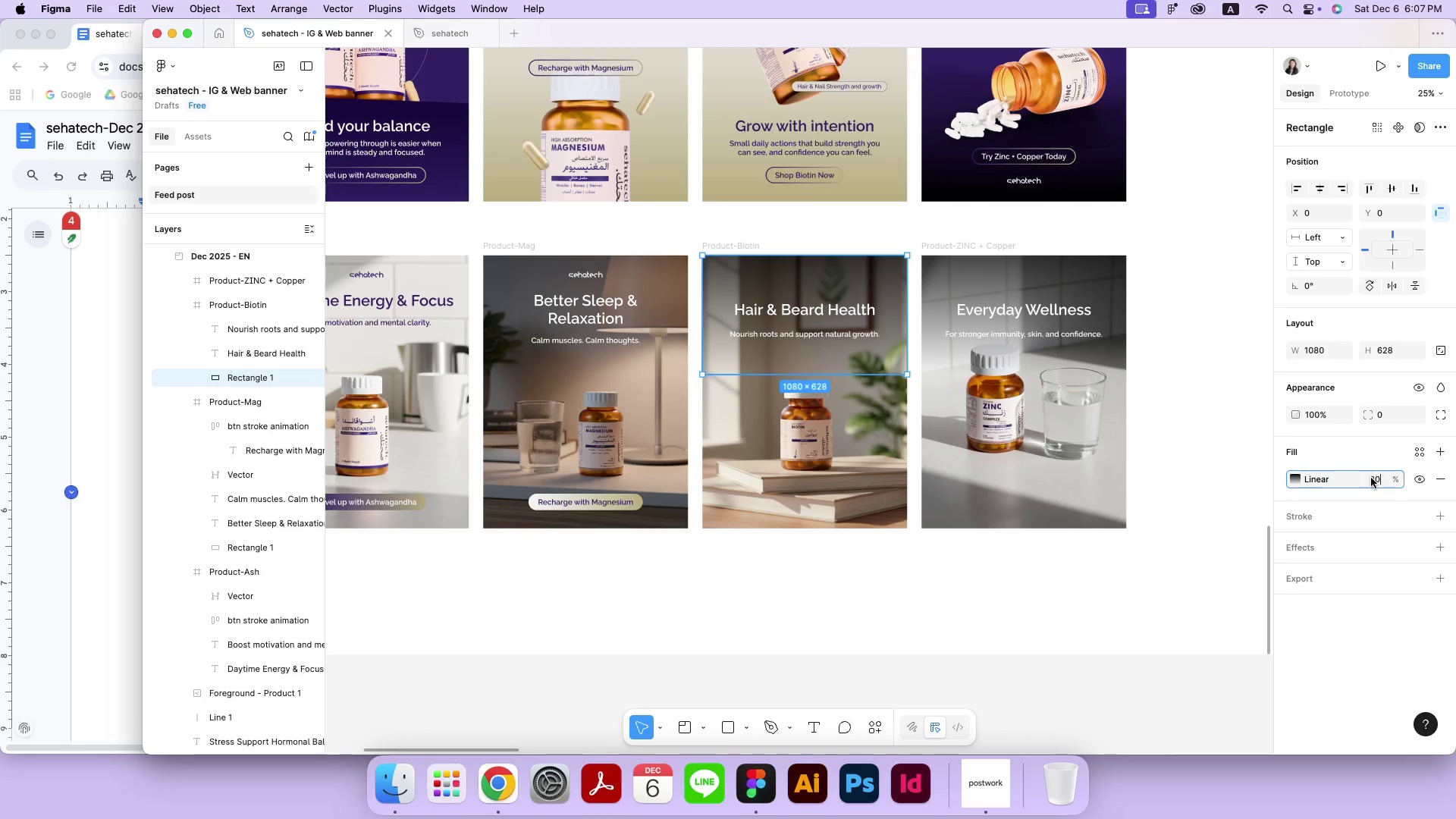 
key(Enter)
 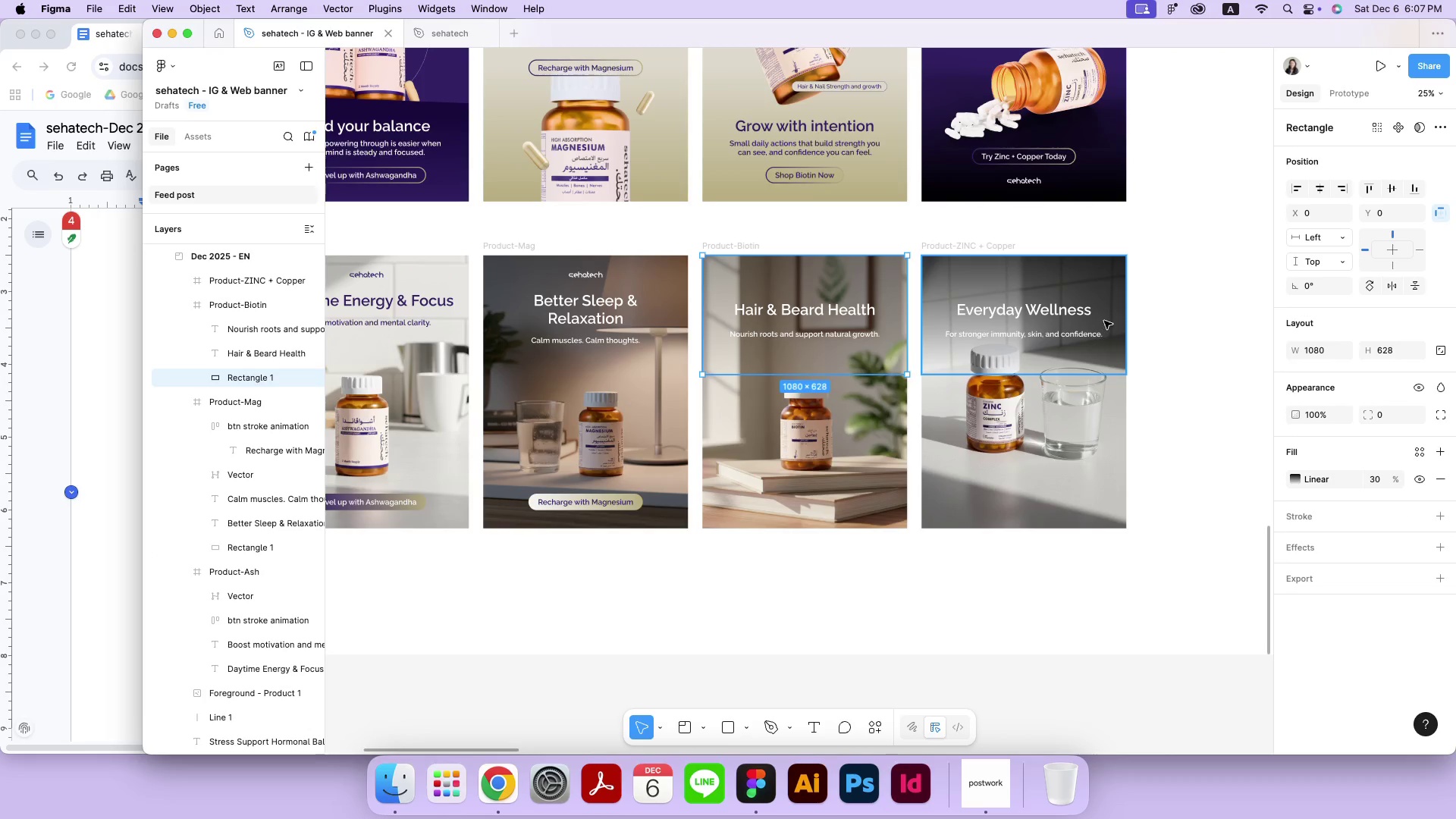 
left_click([1113, 344])
 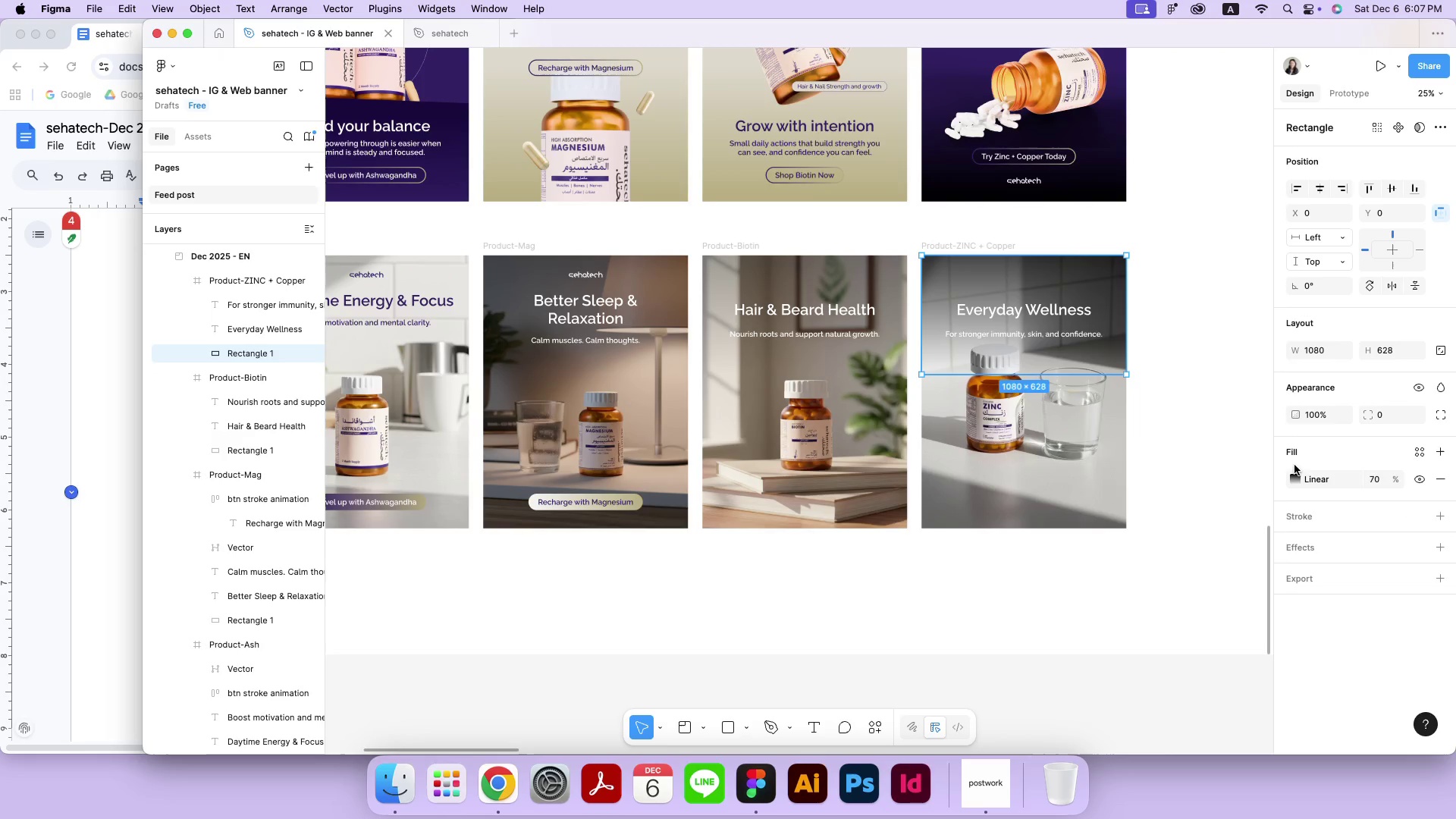 
left_click([1376, 482])
 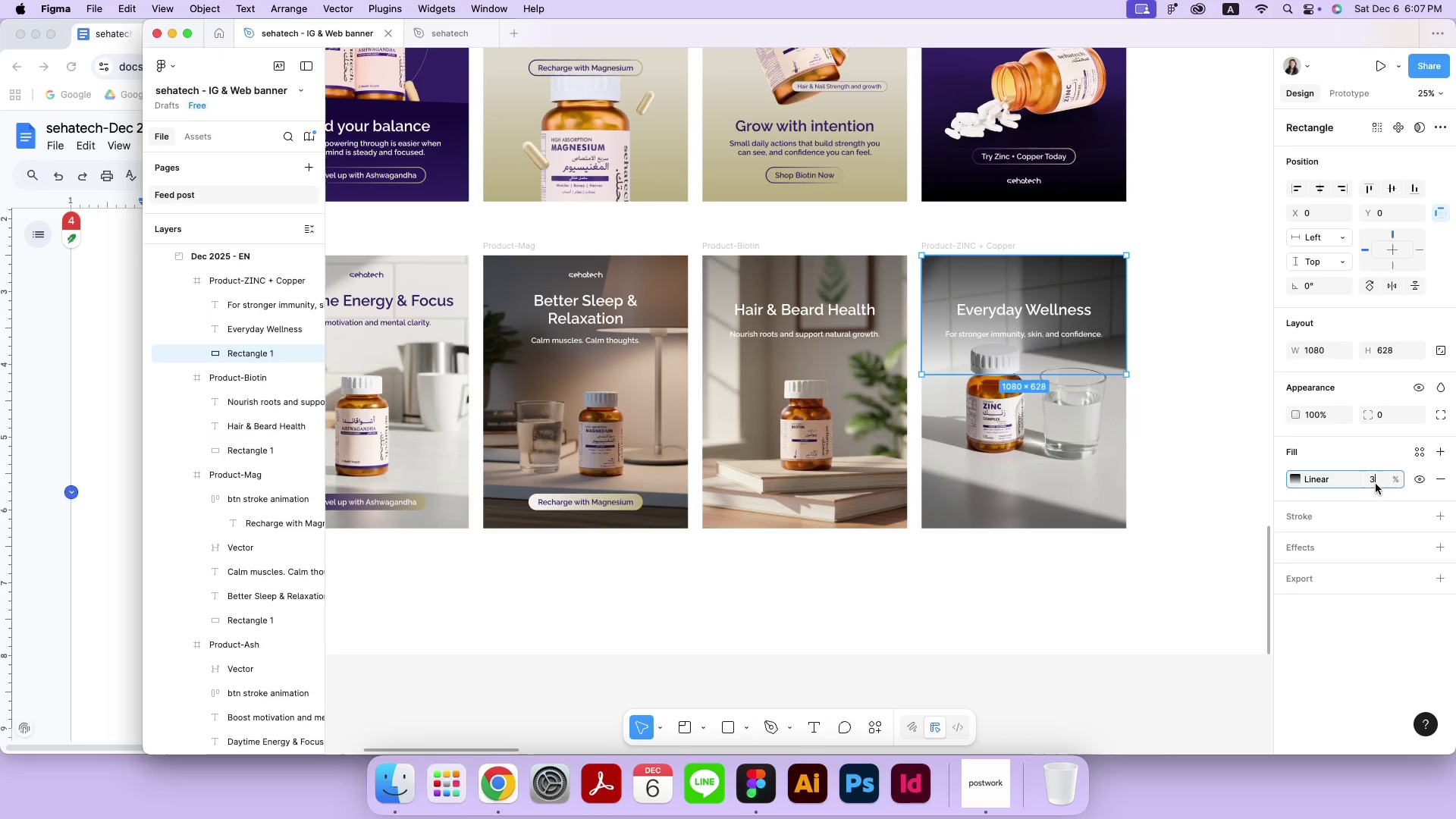 
type(30)
 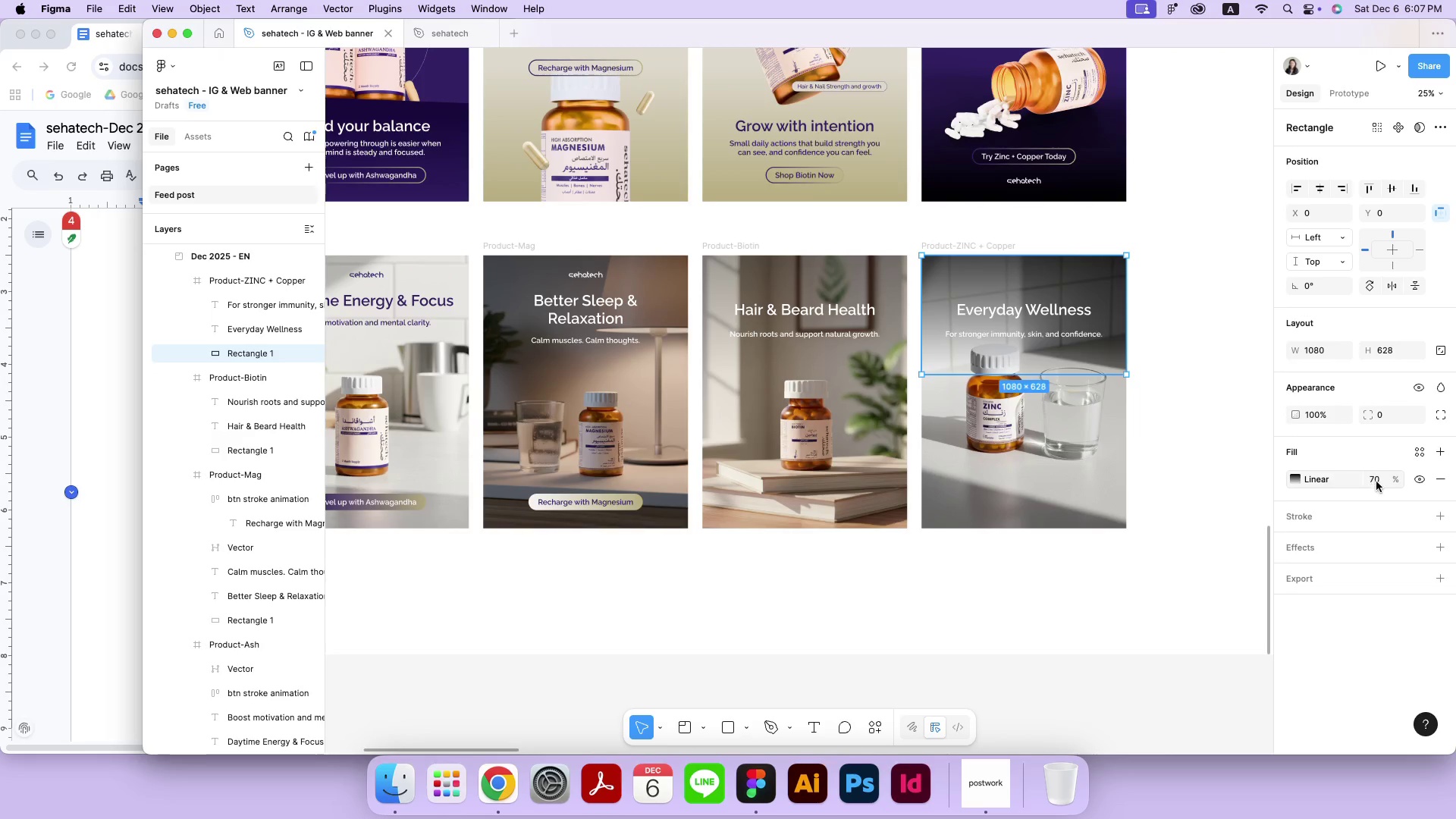 
key(Enter)
 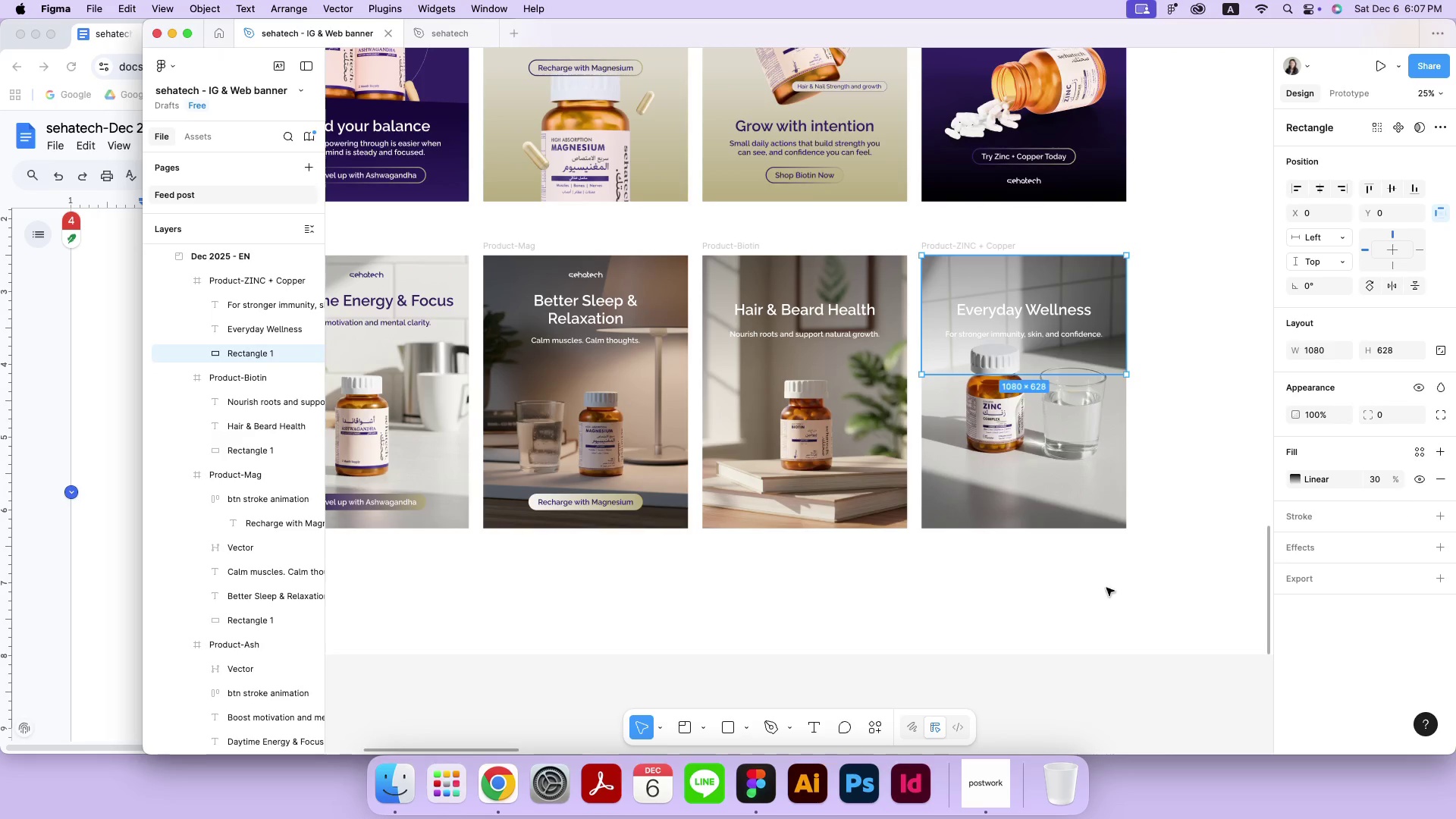 
left_click([1104, 592])
 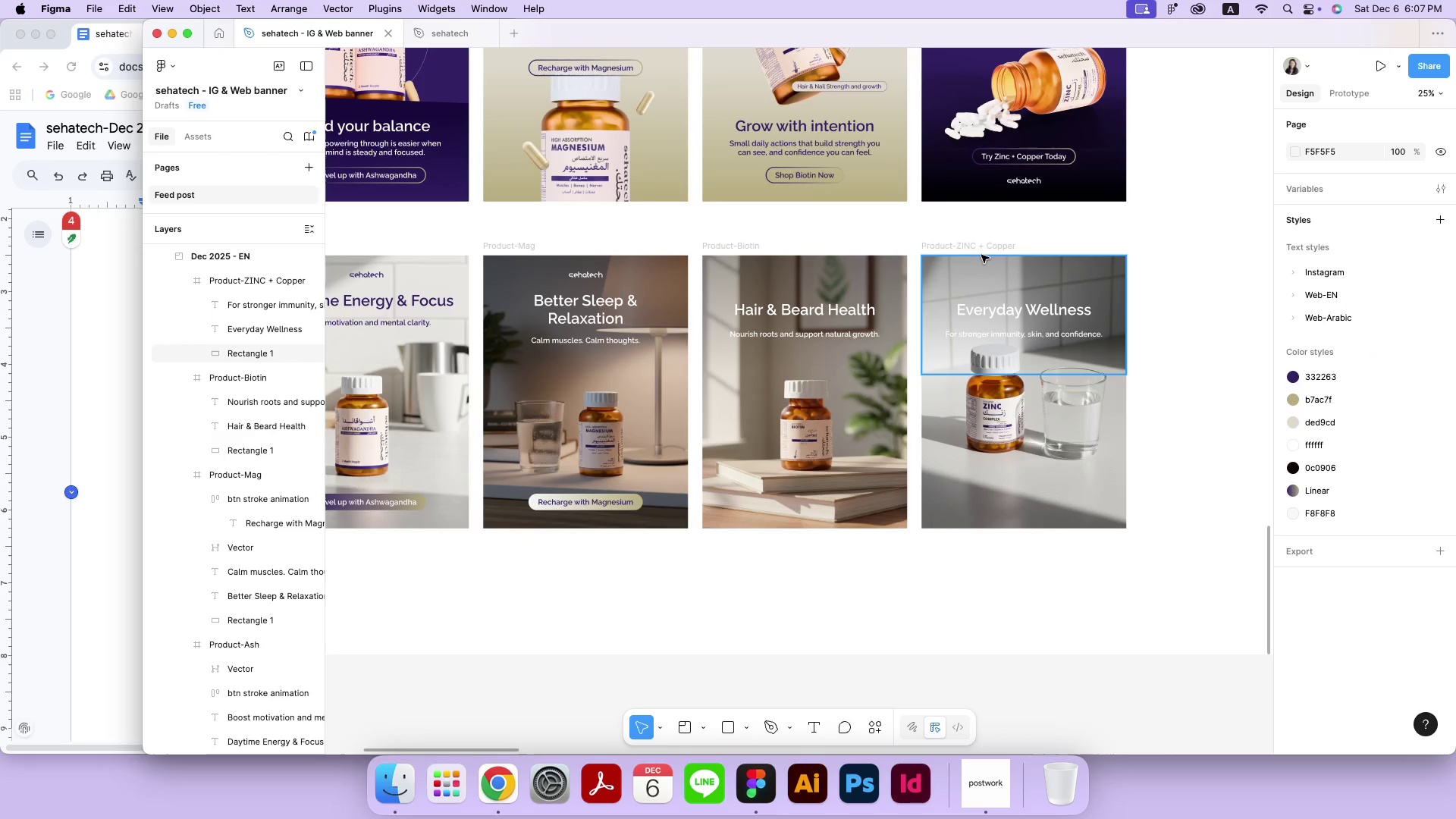 
left_click([981, 248])
 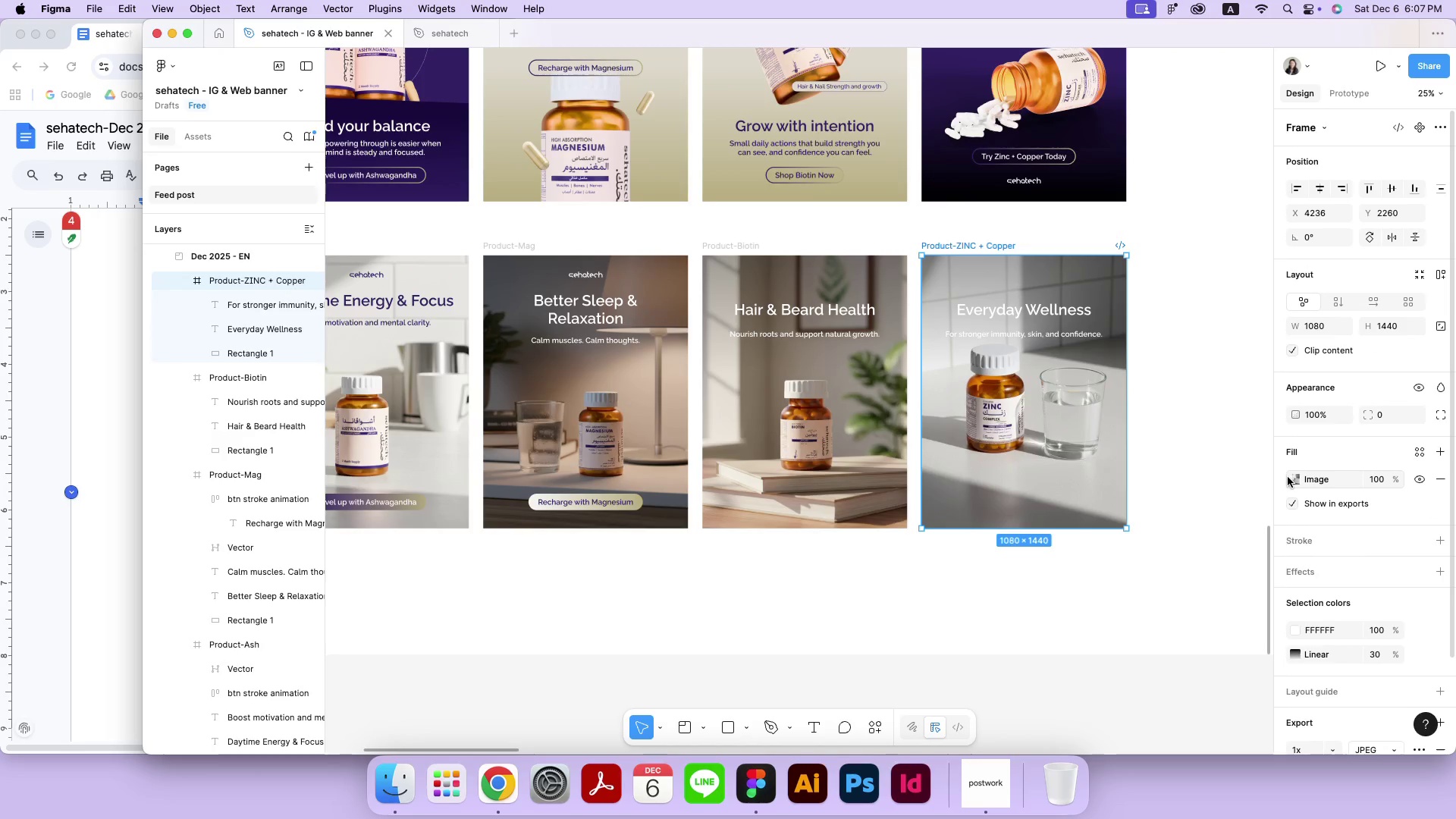 
left_click([1293, 482])
 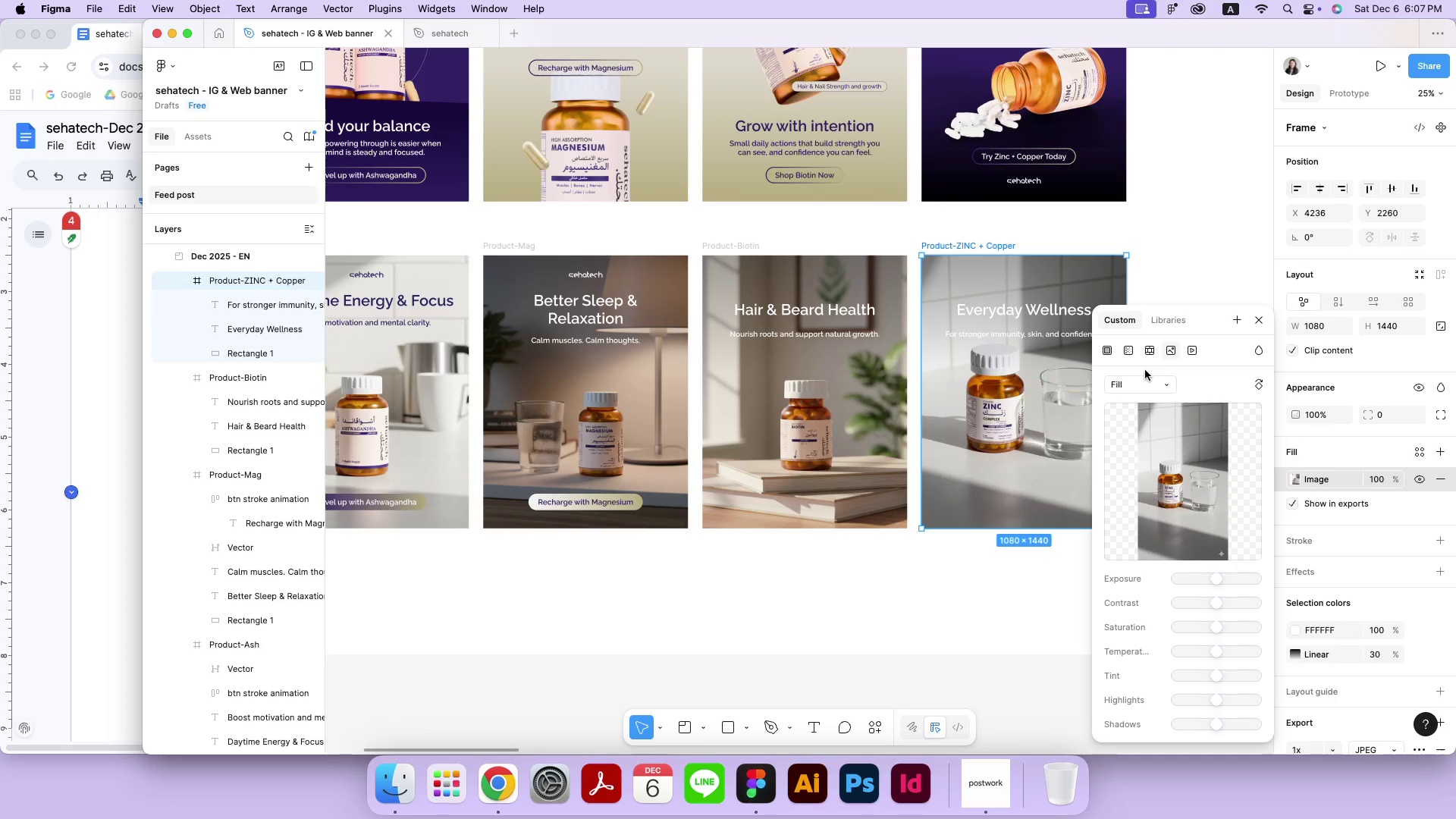 
double_click([1141, 381])
 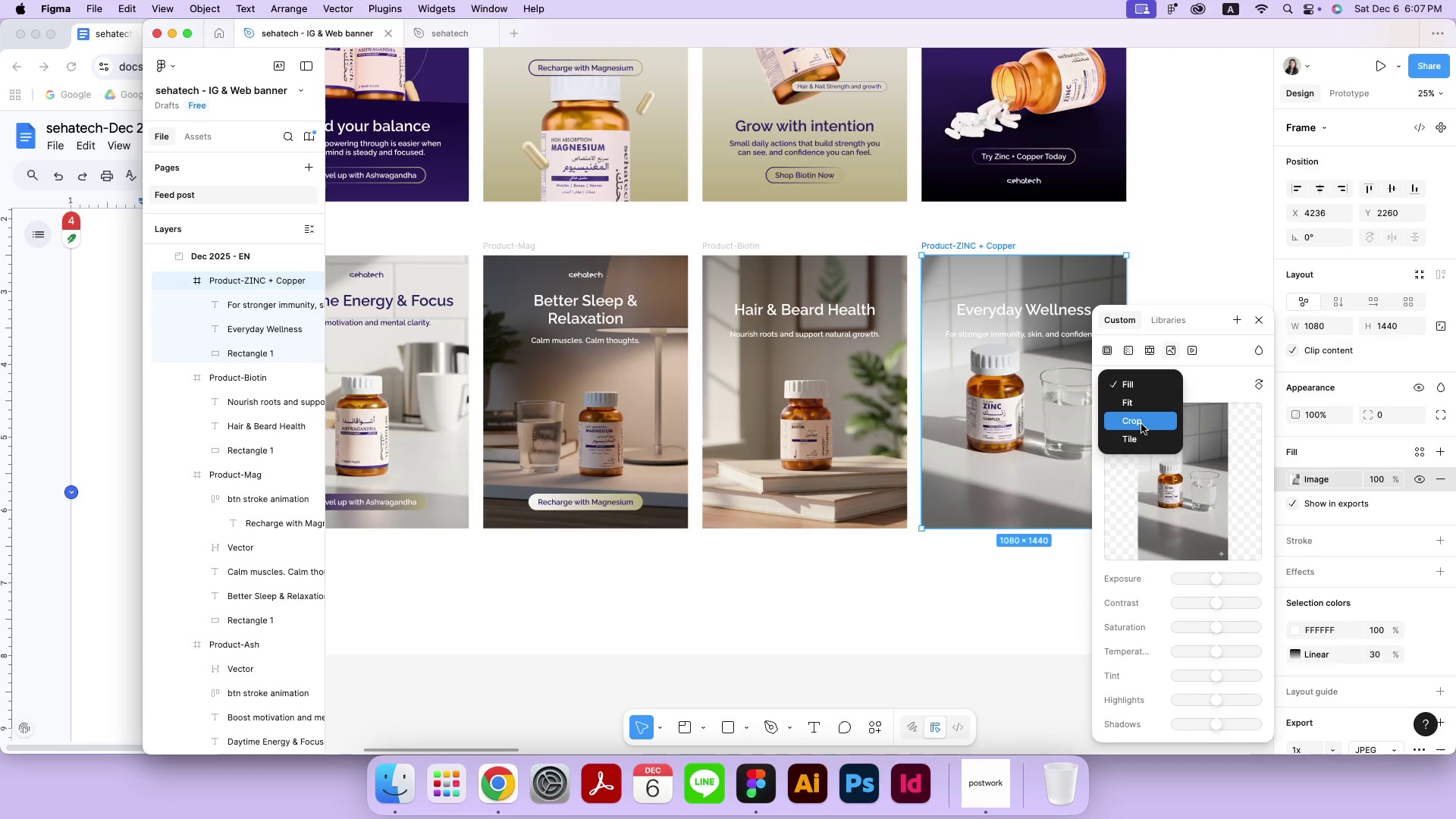 
triple_click([1141, 424])
 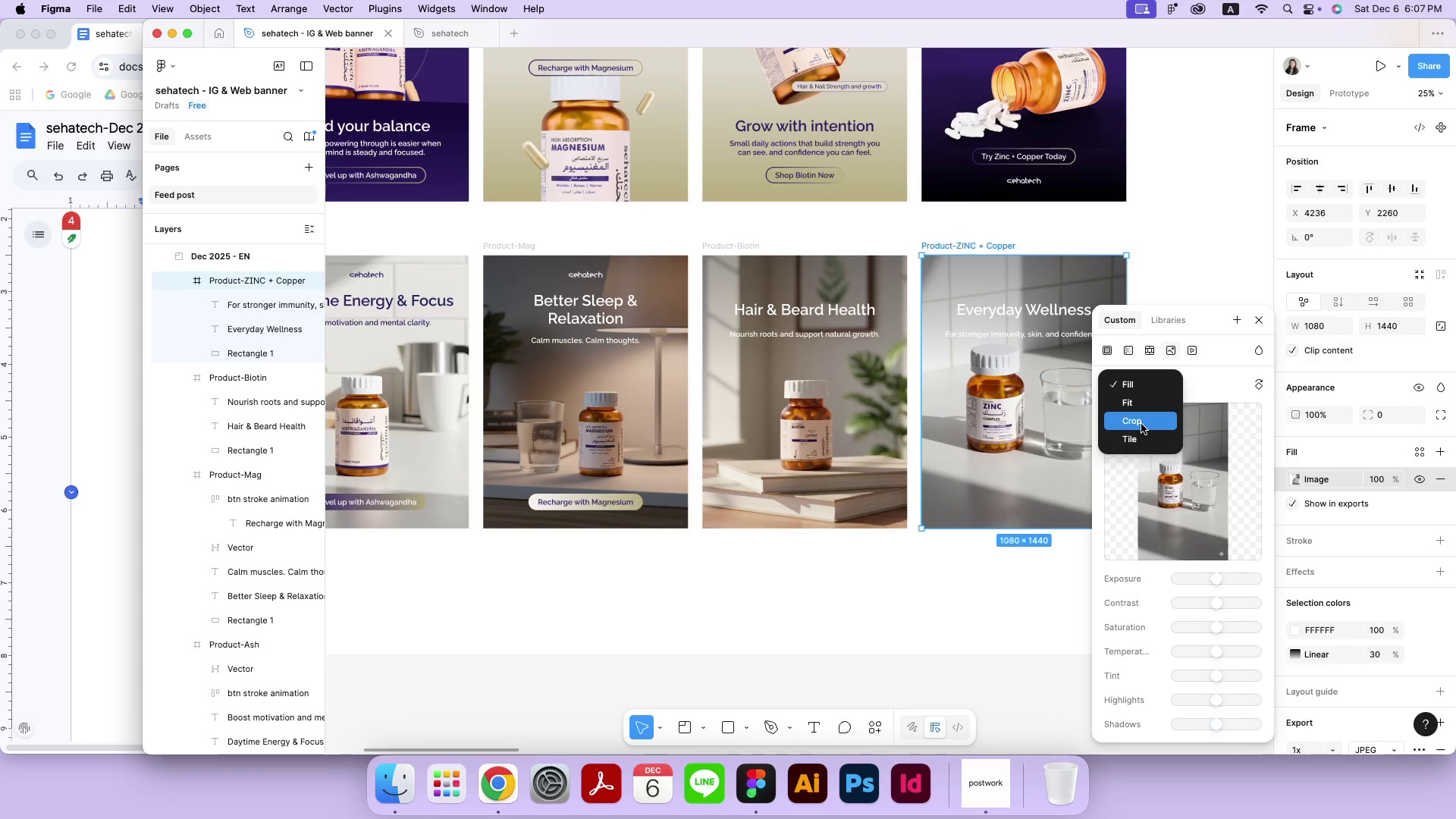 
left_click_drag(start_coordinate=[1018, 412], to_coordinate=[1018, 456])
 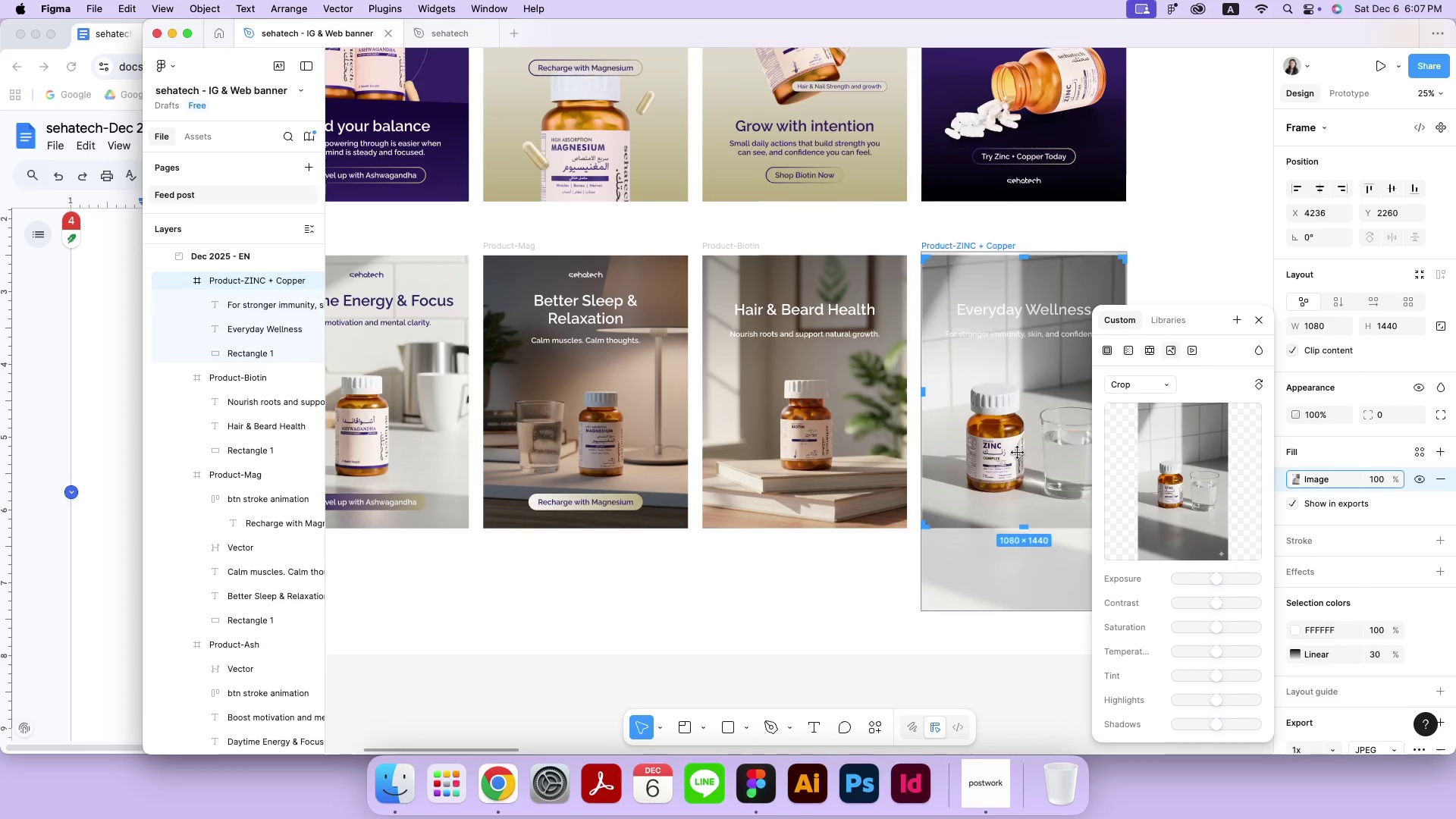 
hold_key(key=ShiftLeft, duration=0.43)
 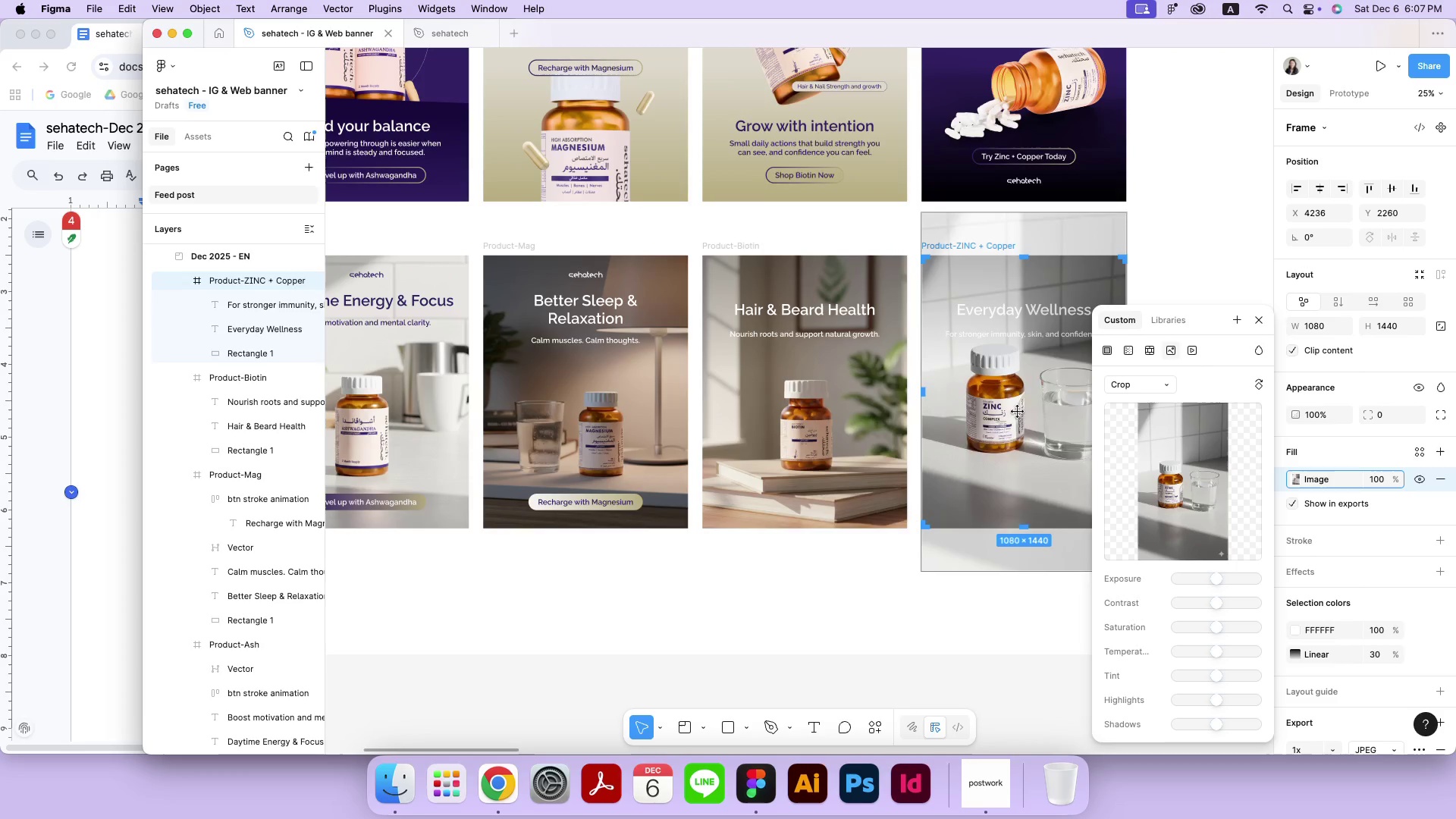 
hold_key(key=Space, duration=0.6)
 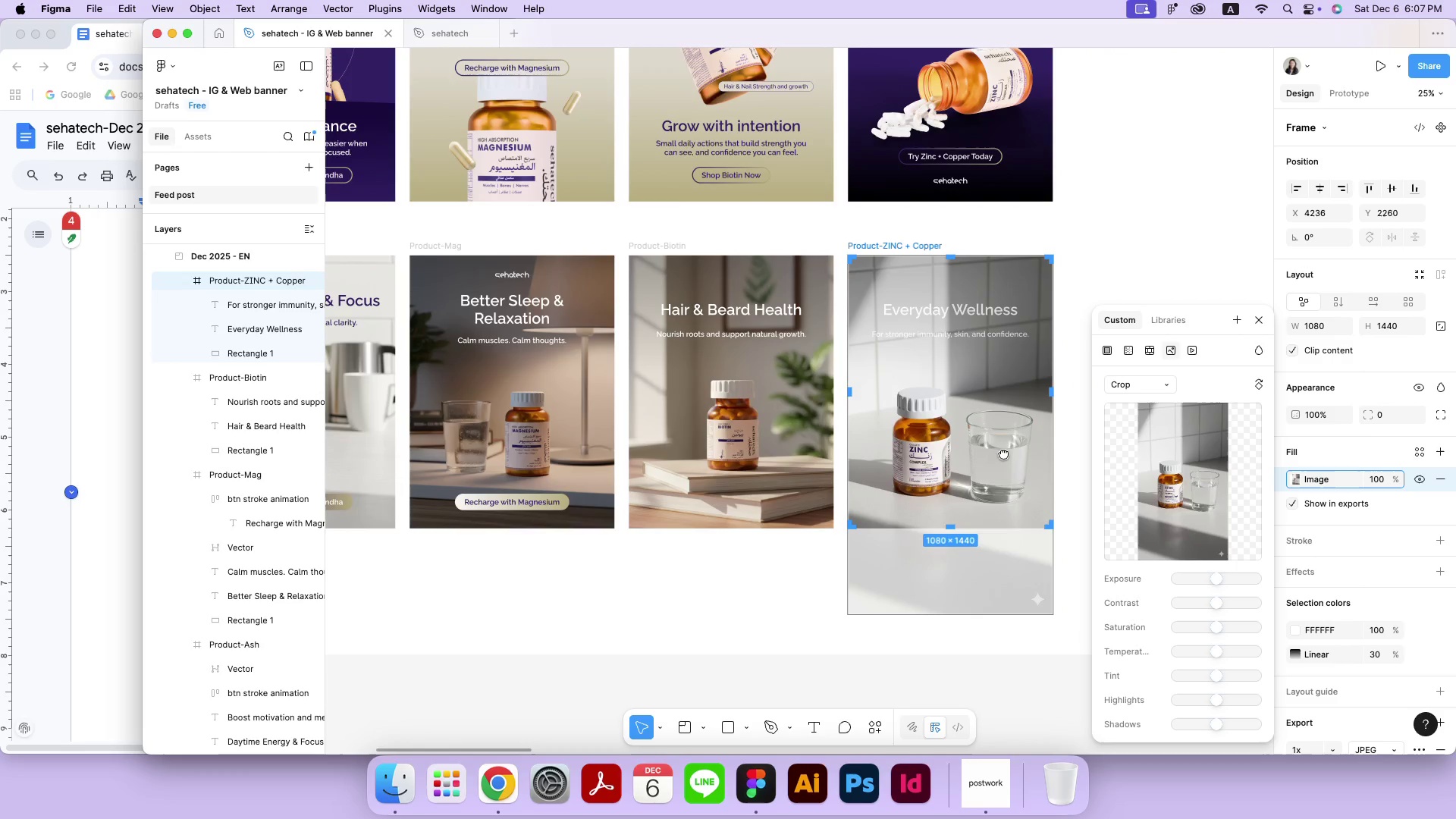 
left_click_drag(start_coordinate=[1077, 453], to_coordinate=[1003, 453])
 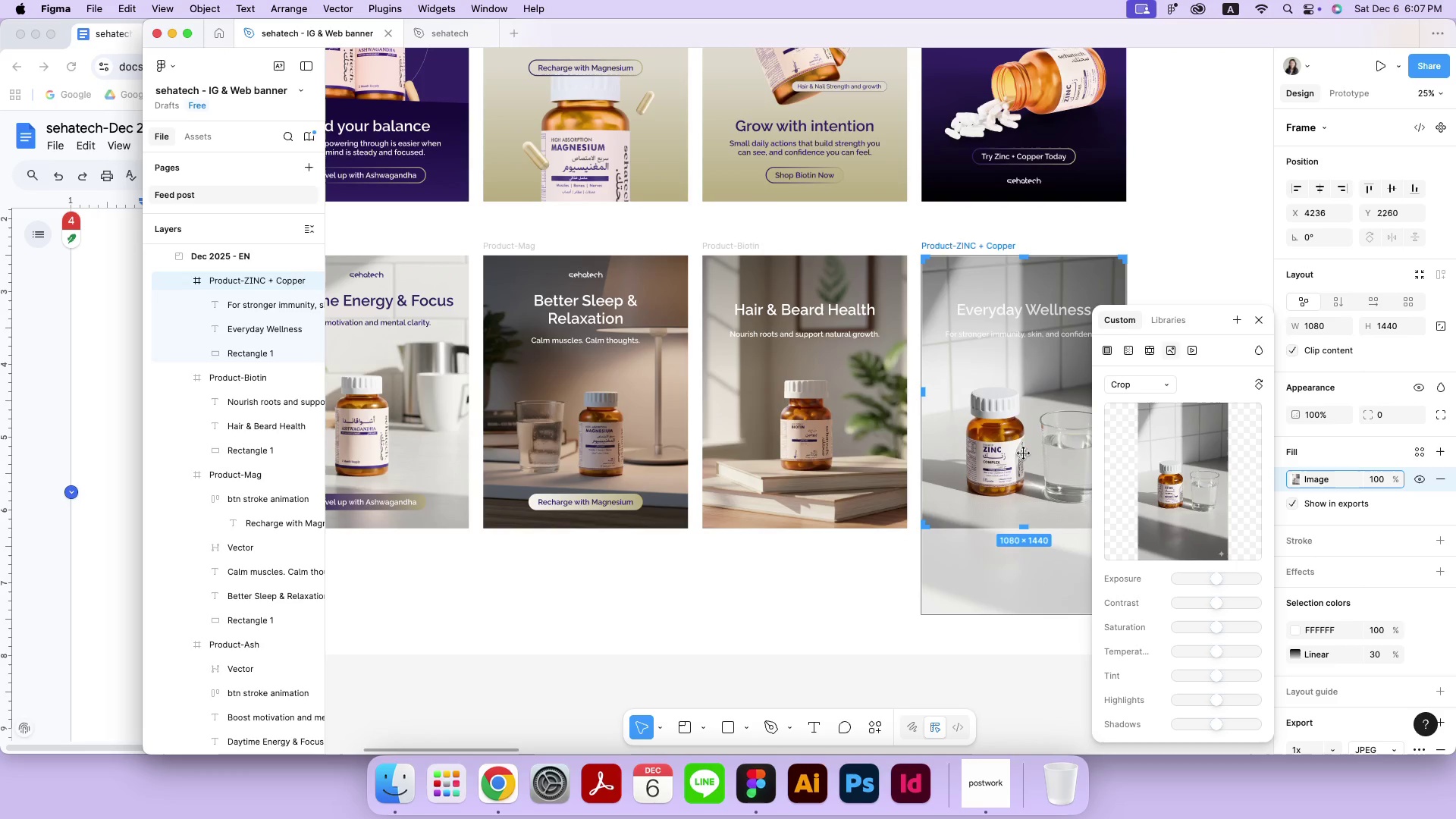 
left_click_drag(start_coordinate=[945, 466], to_coordinate=[945, 460])
 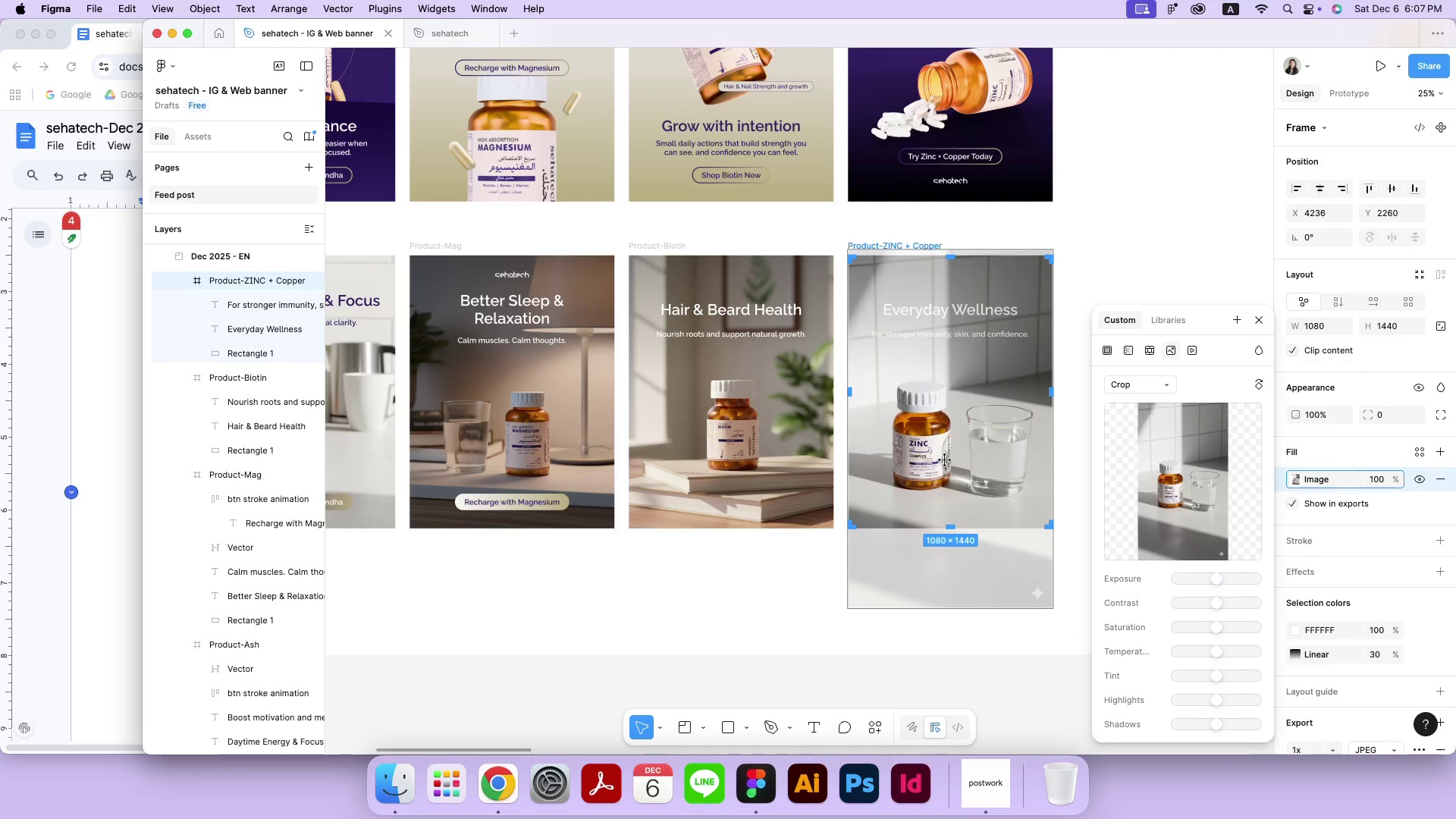 
hold_key(key=ShiftLeft, duration=3.76)
 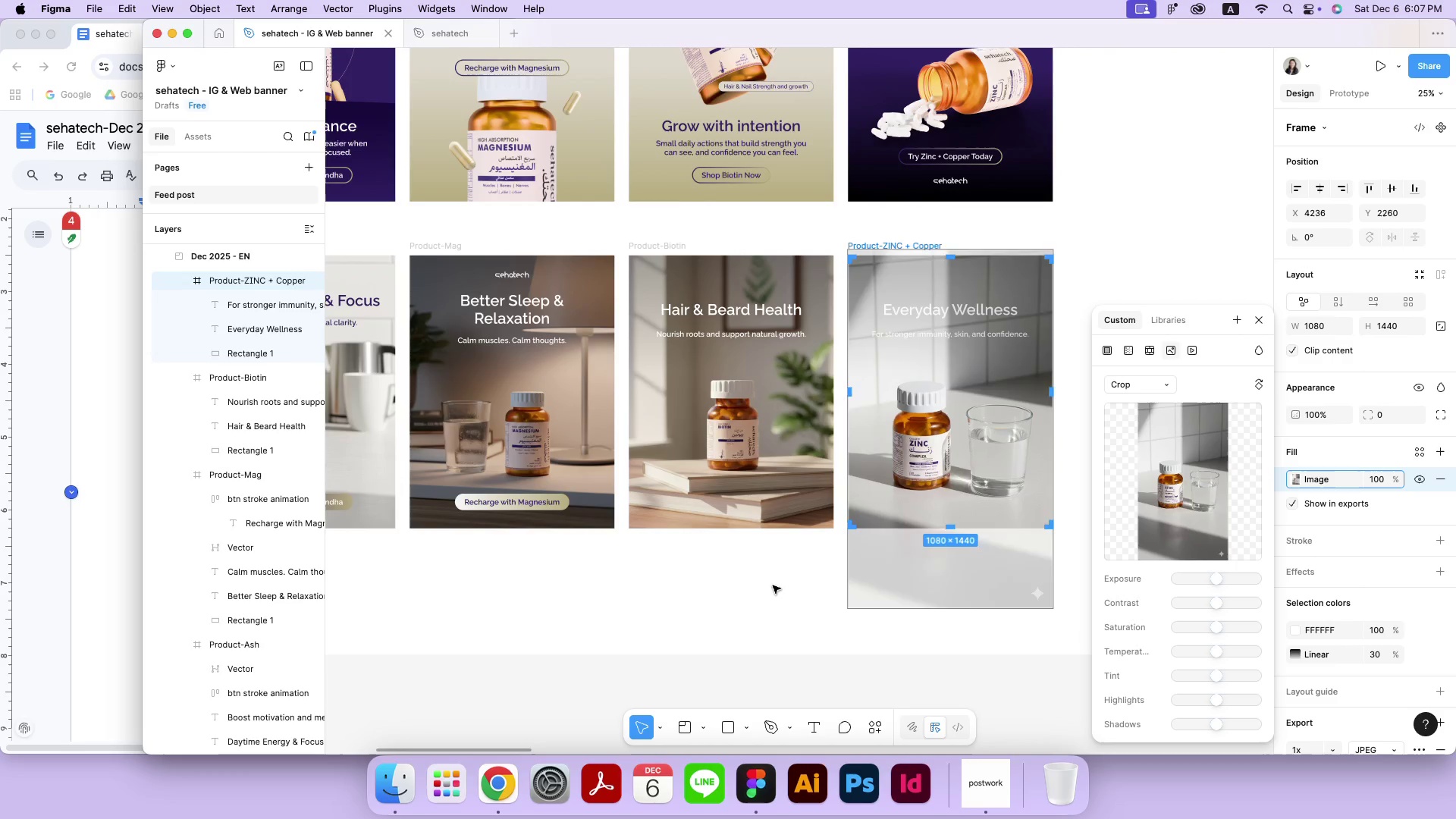 
double_click([773, 585])
 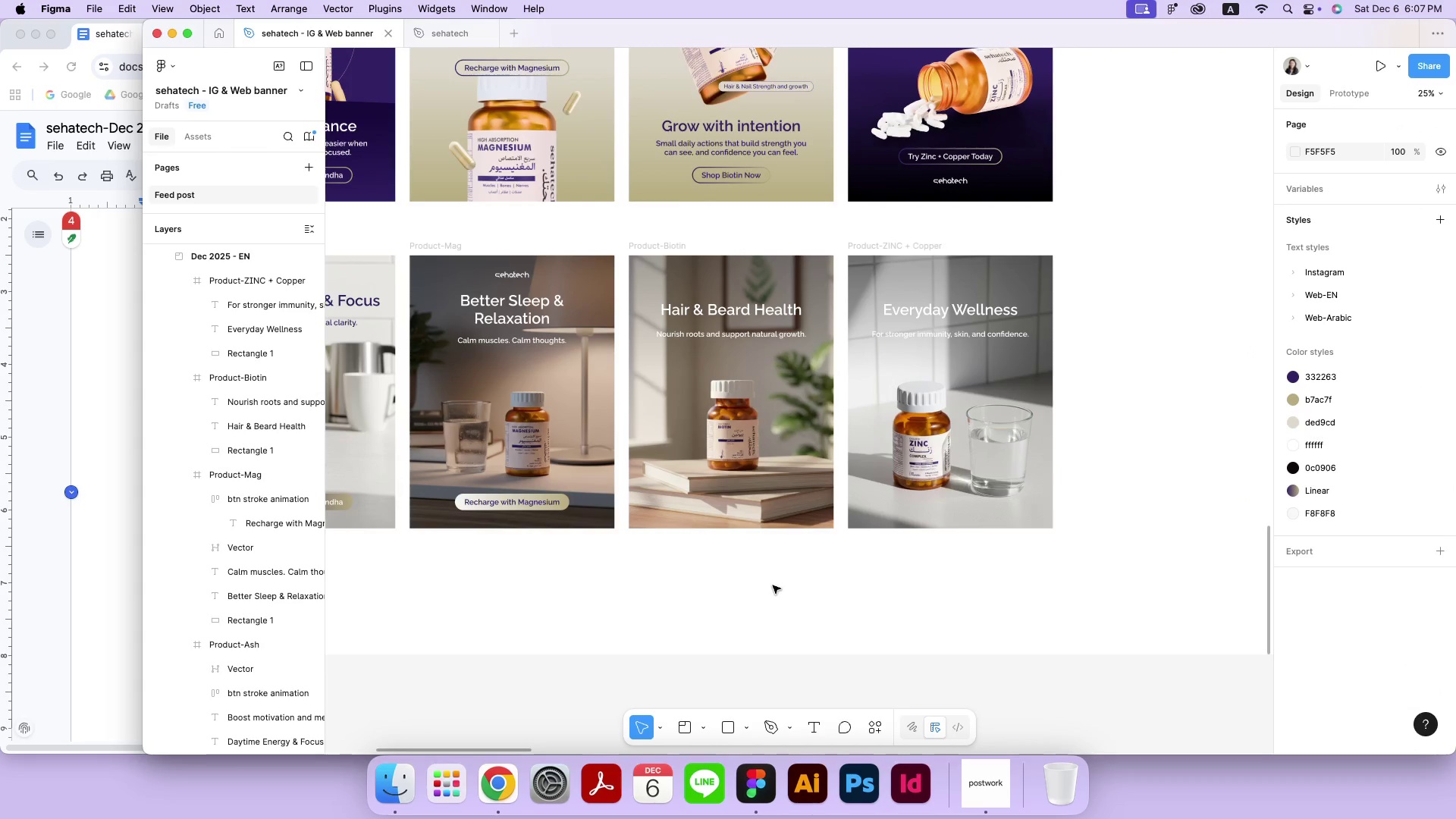 
left_click([912, 431])
 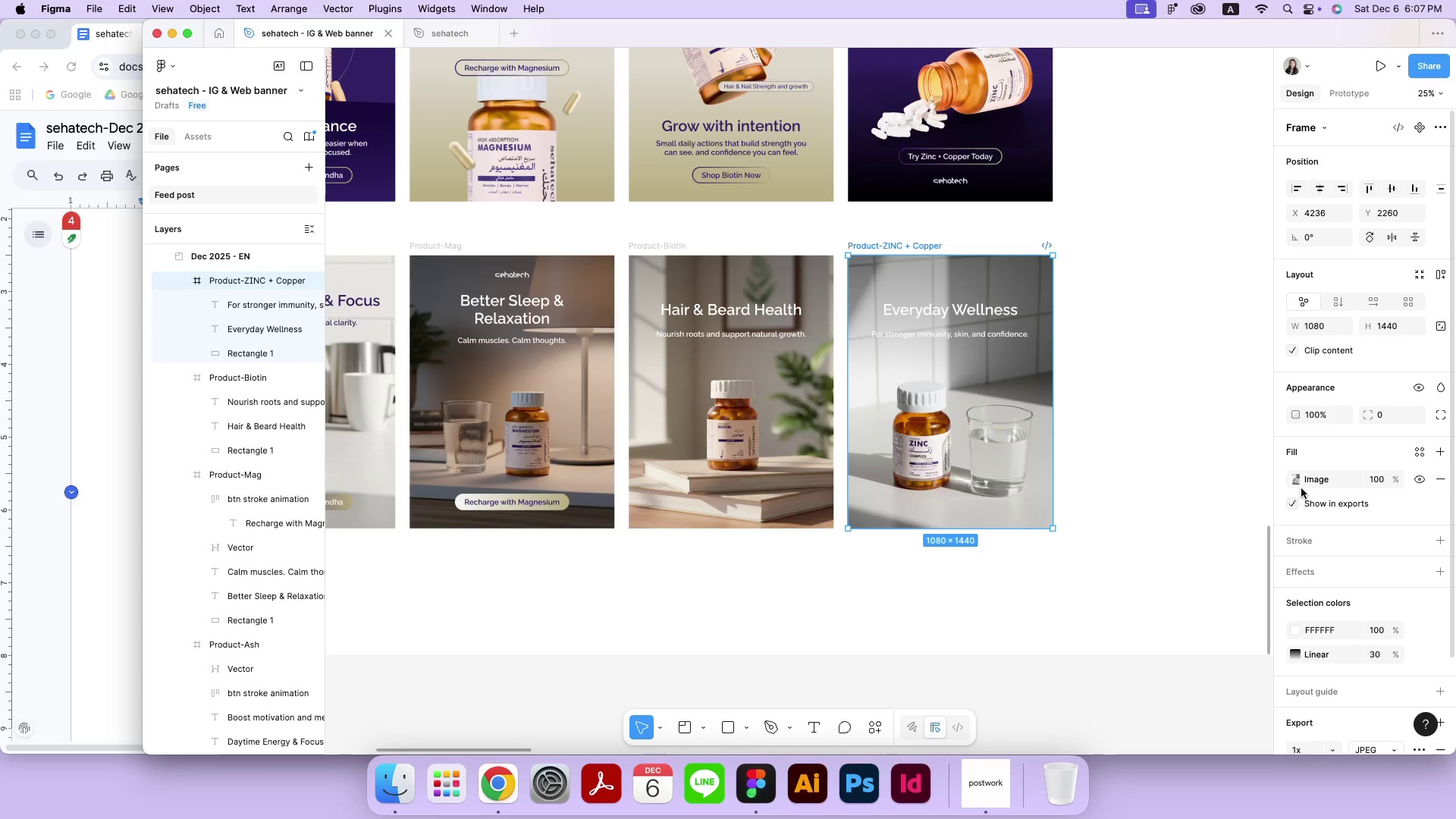 
left_click([1288, 474])
 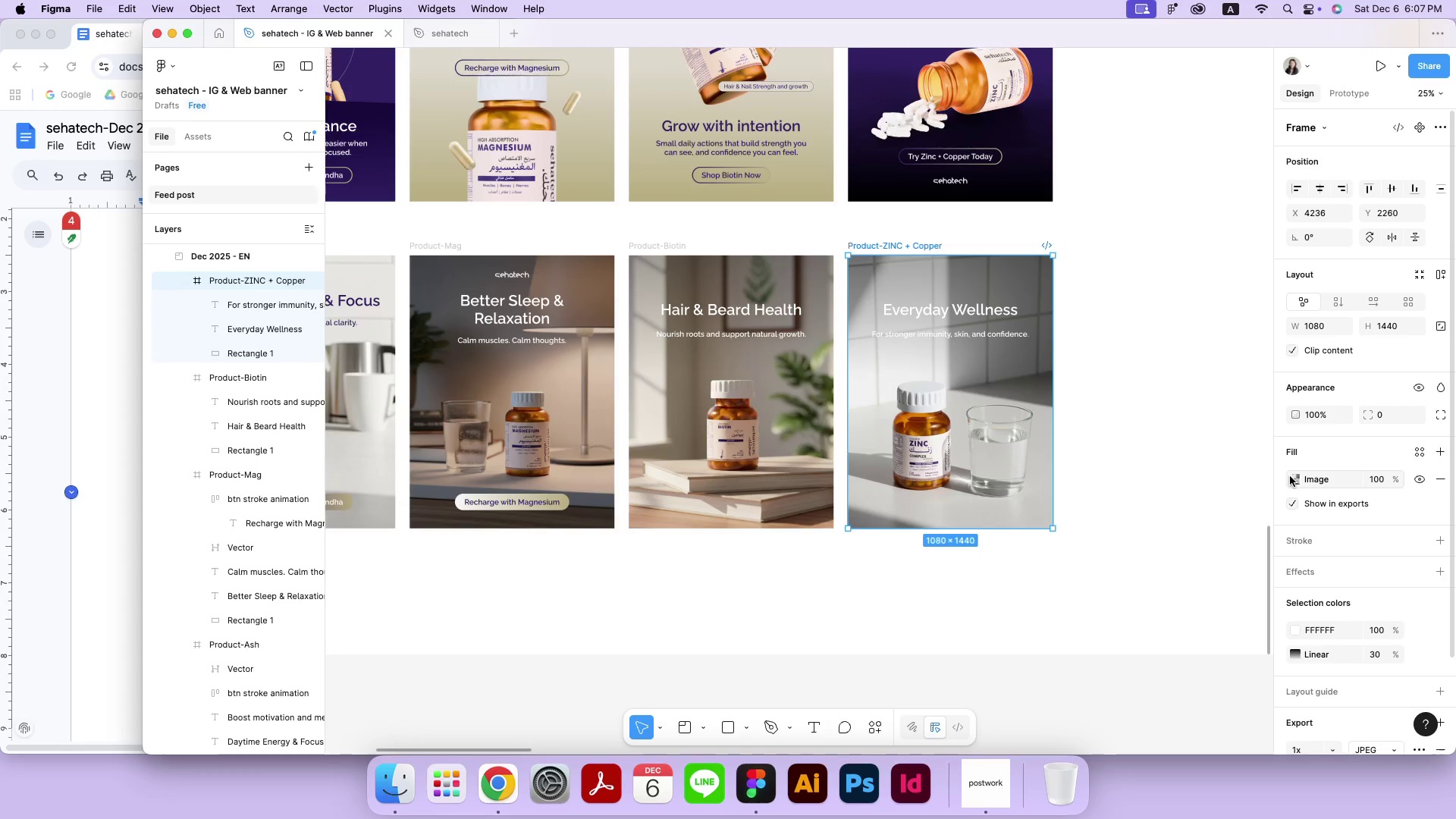 
left_click([1291, 479])
 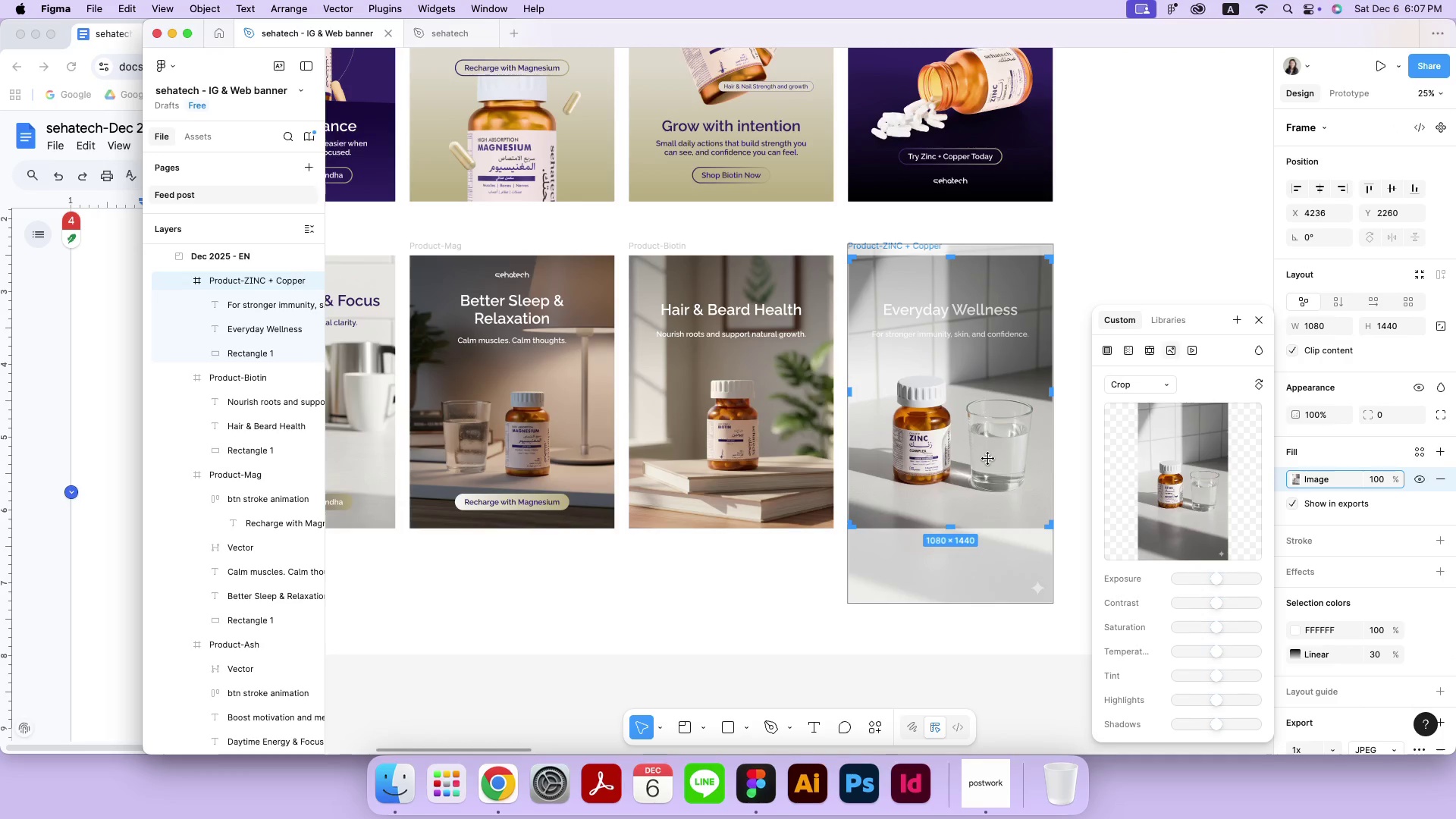 
left_click_drag(start_coordinate=[987, 463], to_coordinate=[988, 459])
 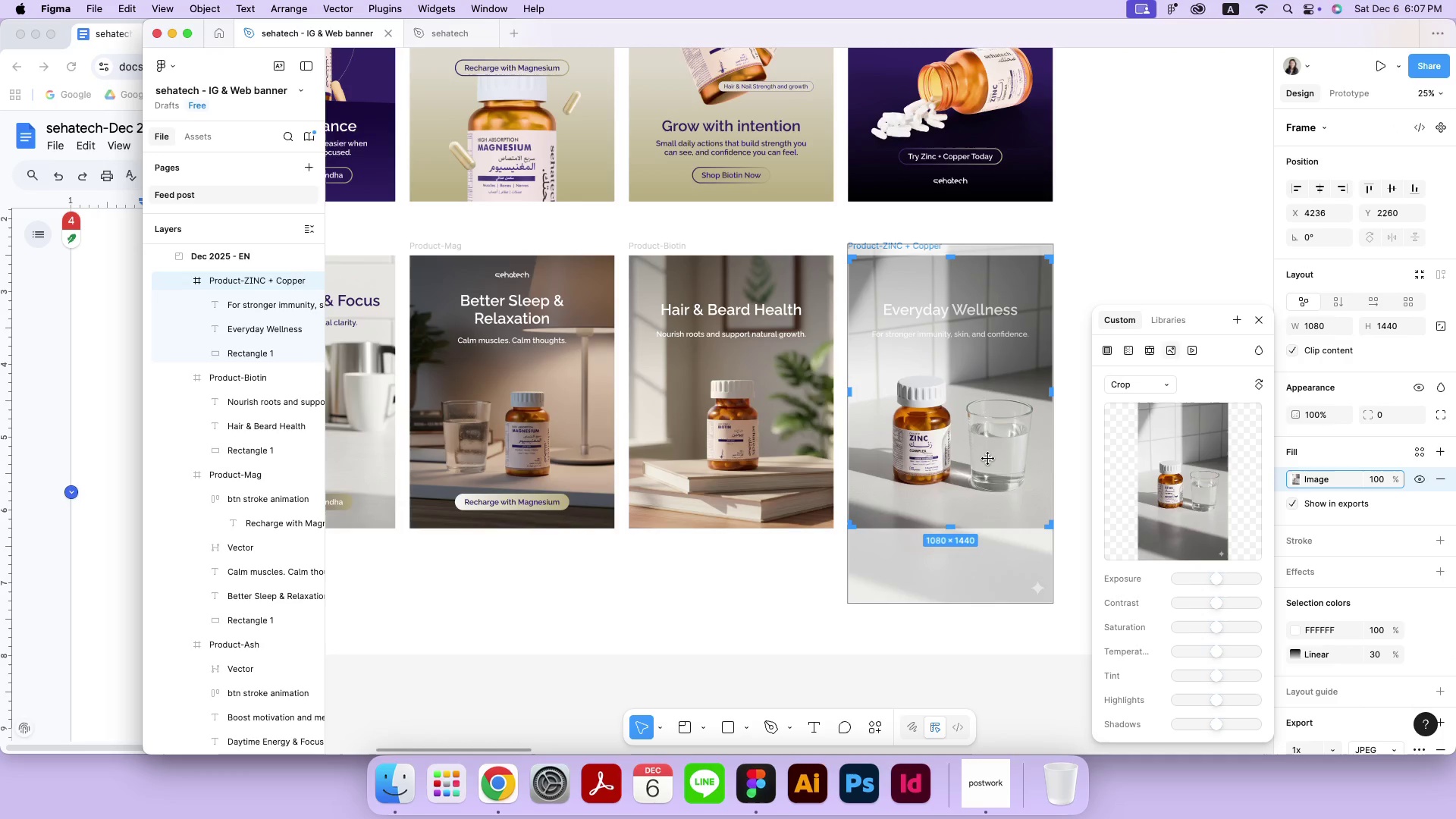 
hold_key(key=ShiftLeft, duration=1.39)
 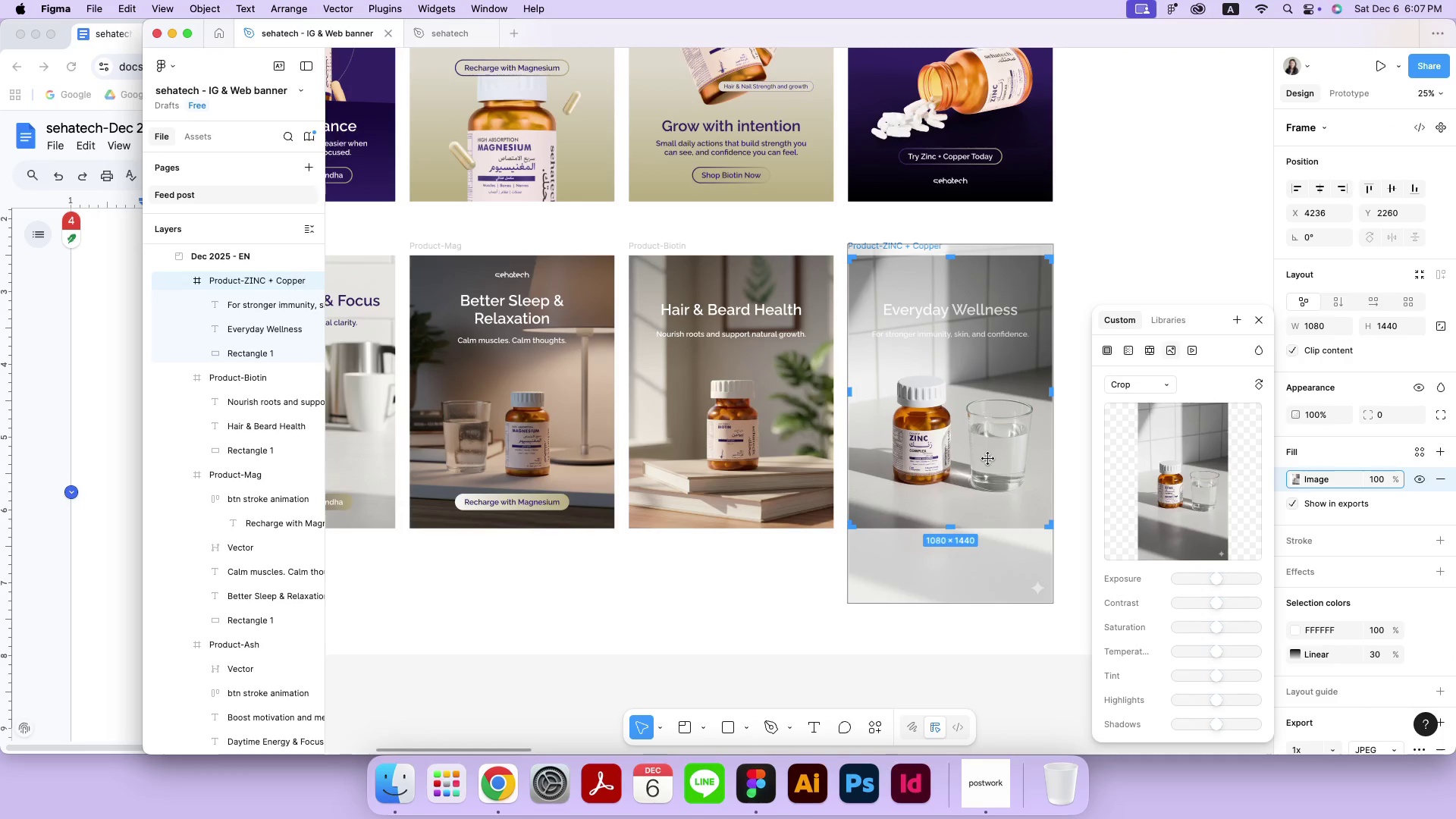 
double_click([775, 592])
 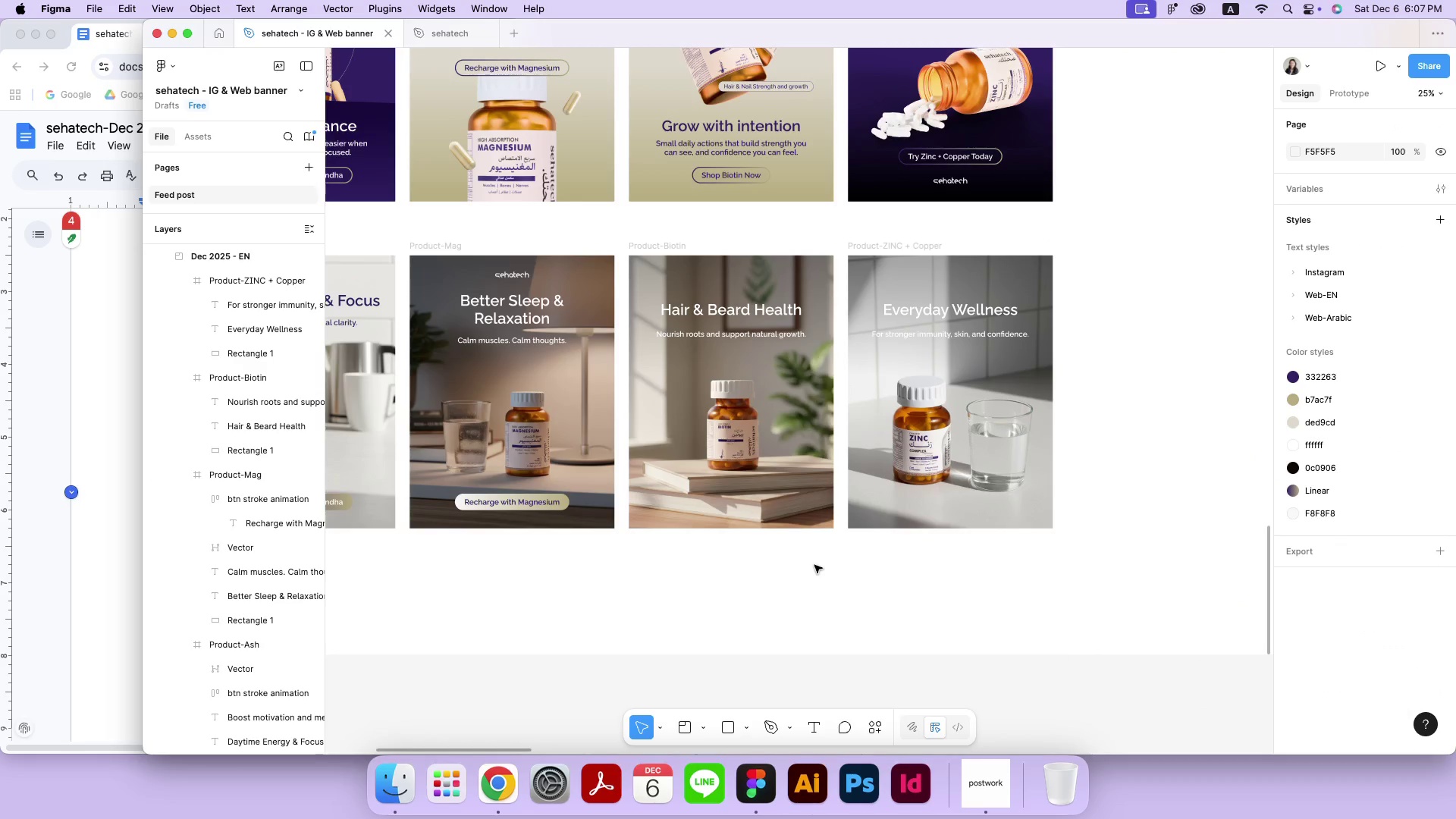 
left_click([756, 179])
 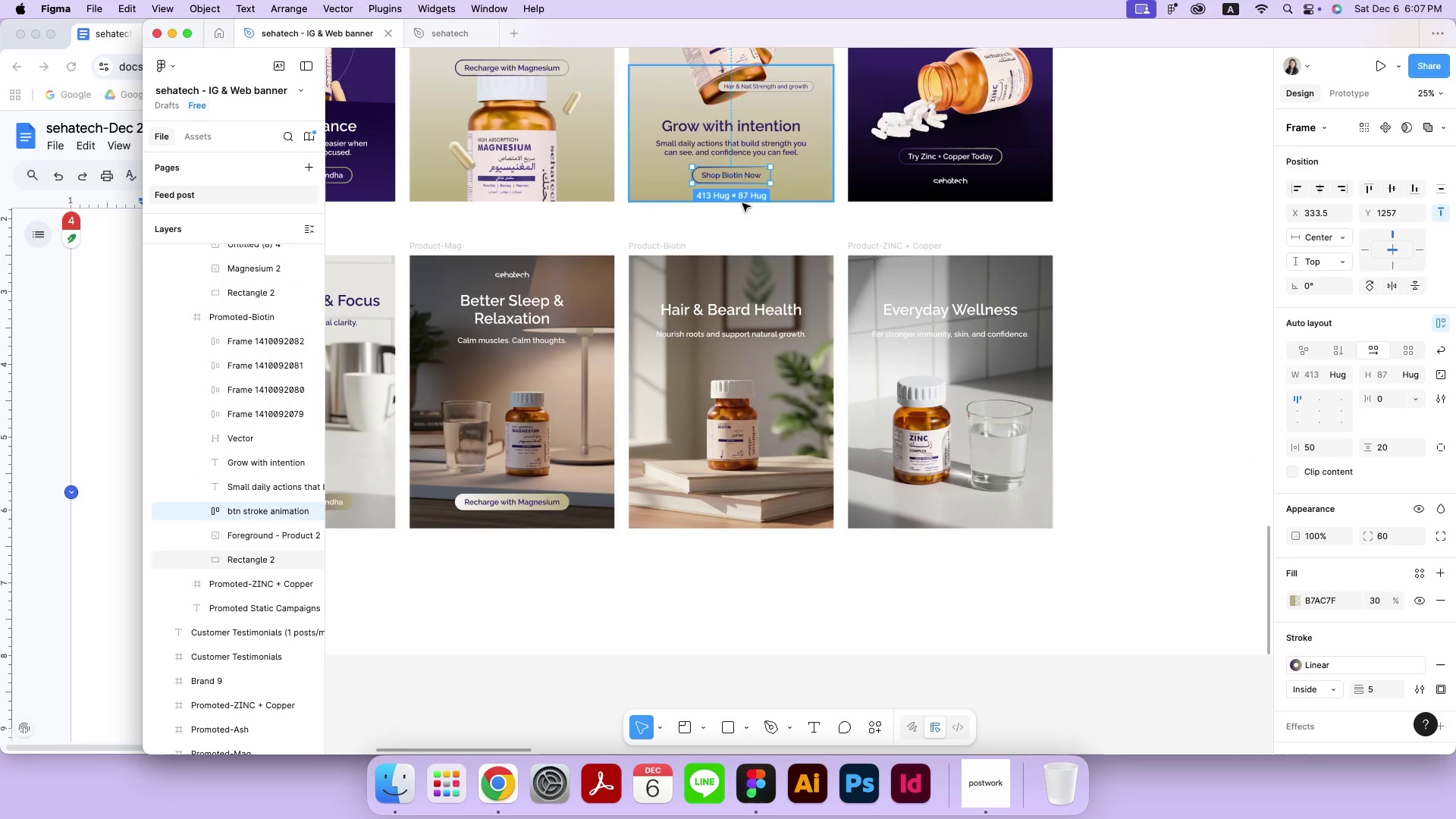 
key(Meta+C)
 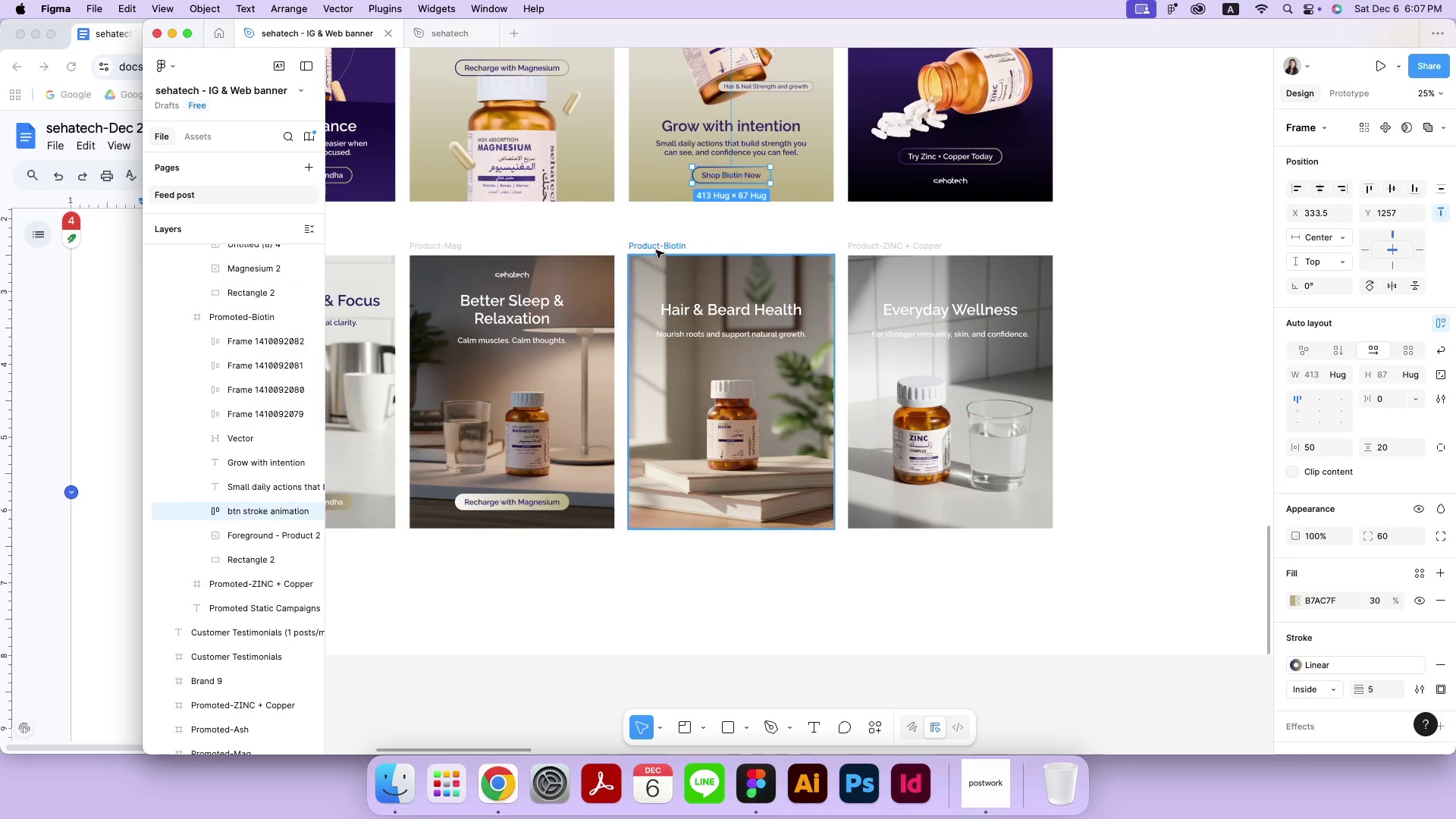 
left_click([657, 249])
 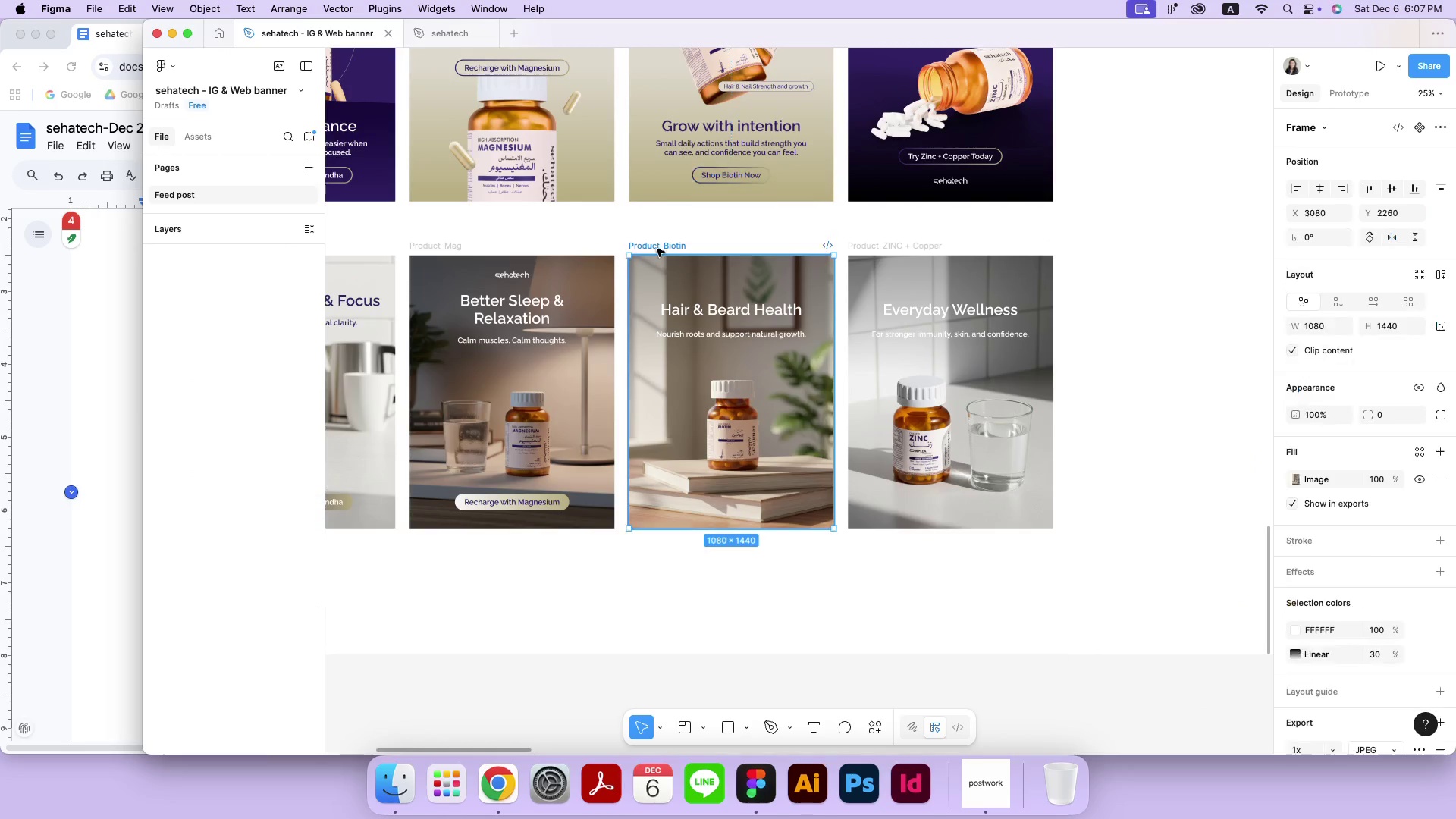 
key(Meta+CommandLeft)
 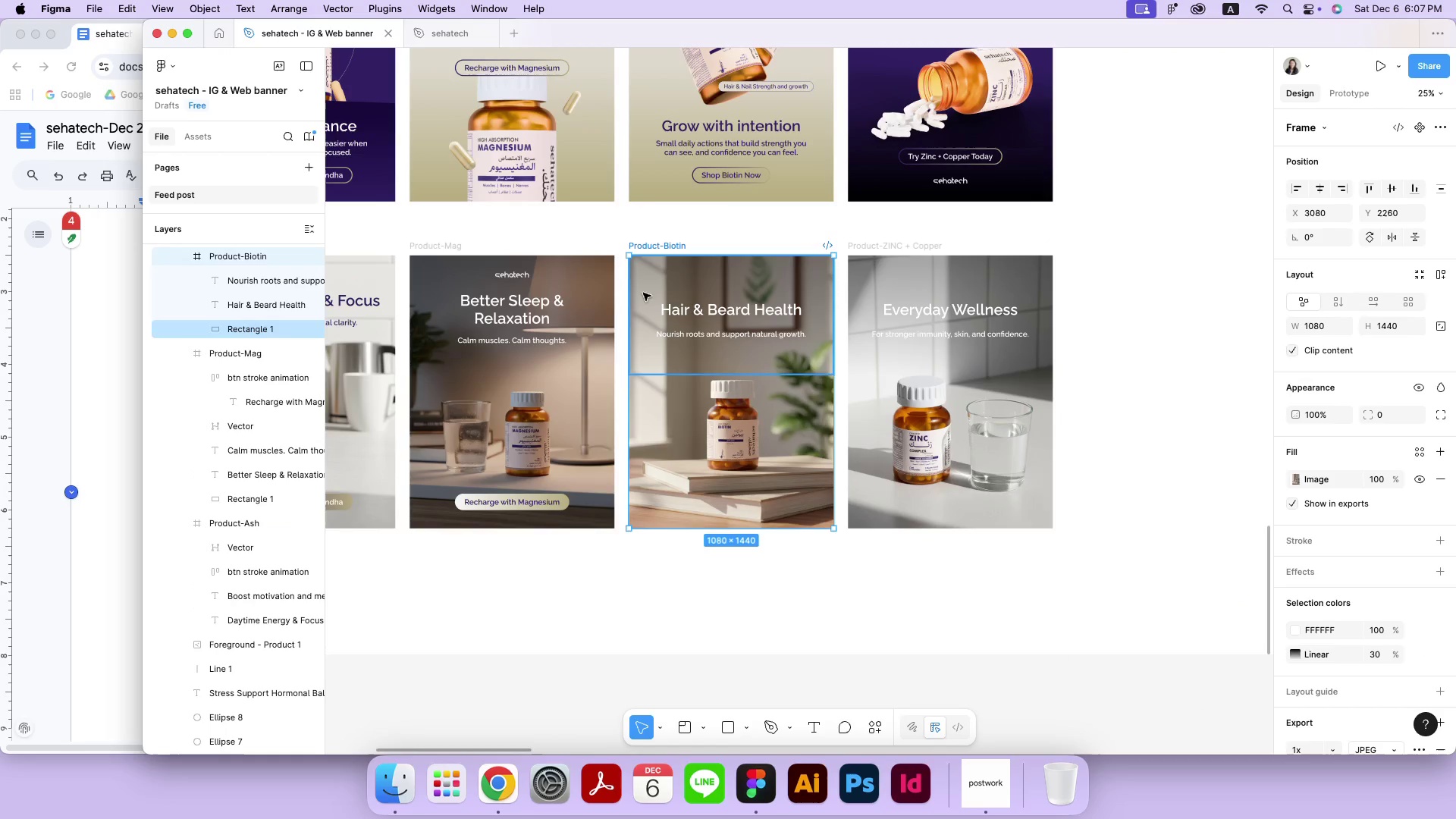 
key(Meta+V)
 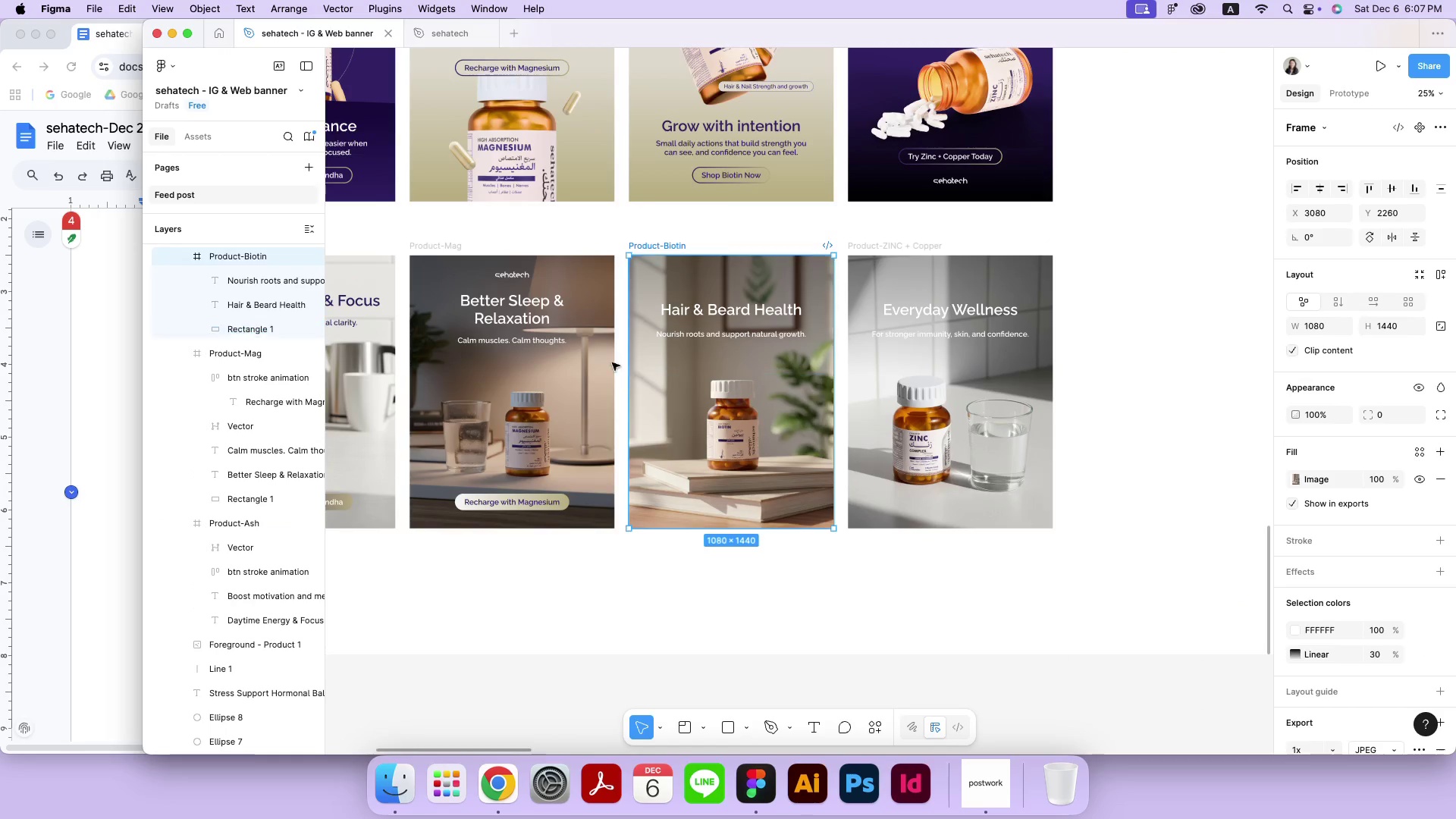 
hold_key(key=ShiftLeft, duration=0.44)
left_click([533, 508])
 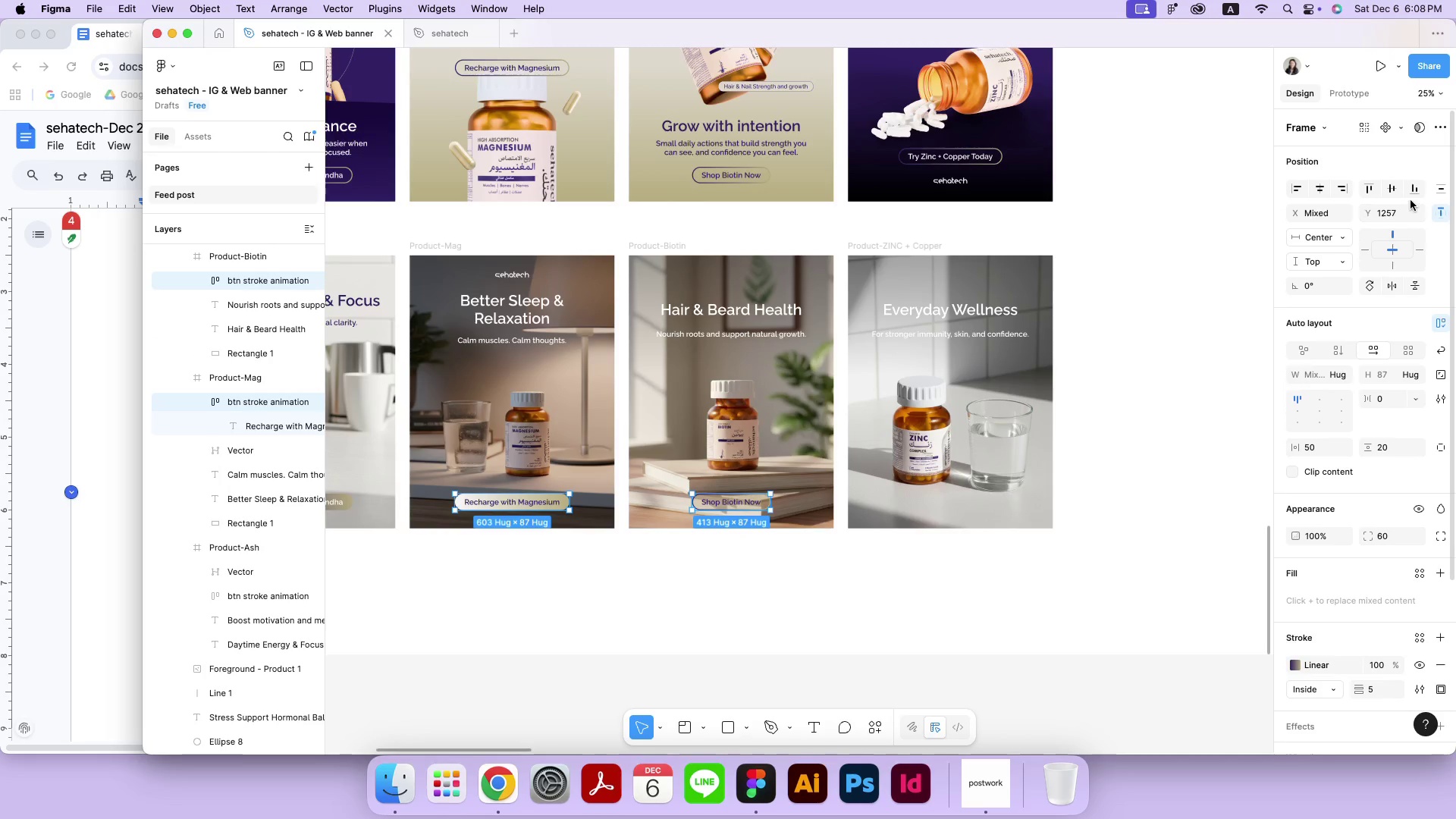 
left_click([1413, 192])
 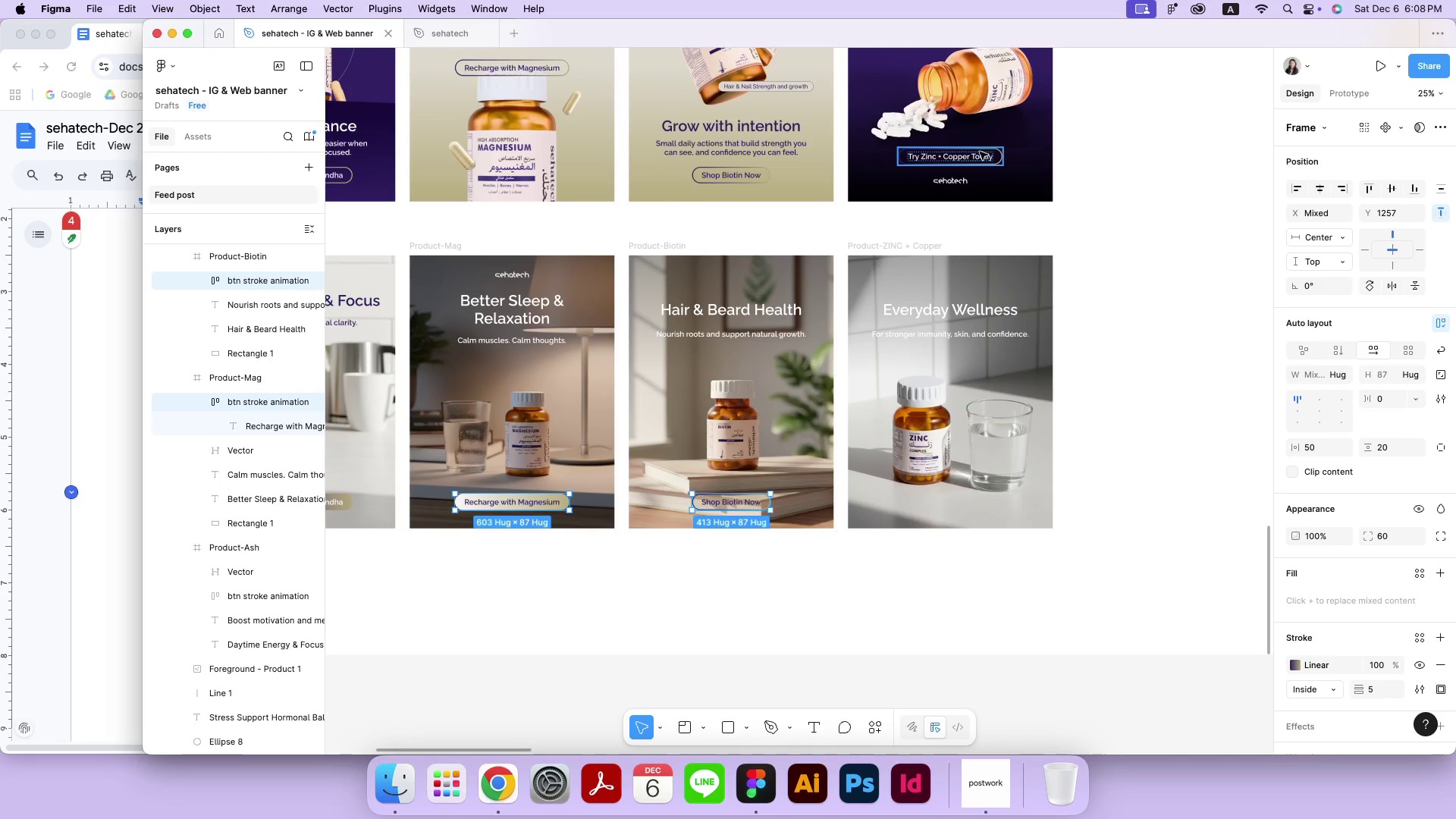 
left_click([980, 152])
 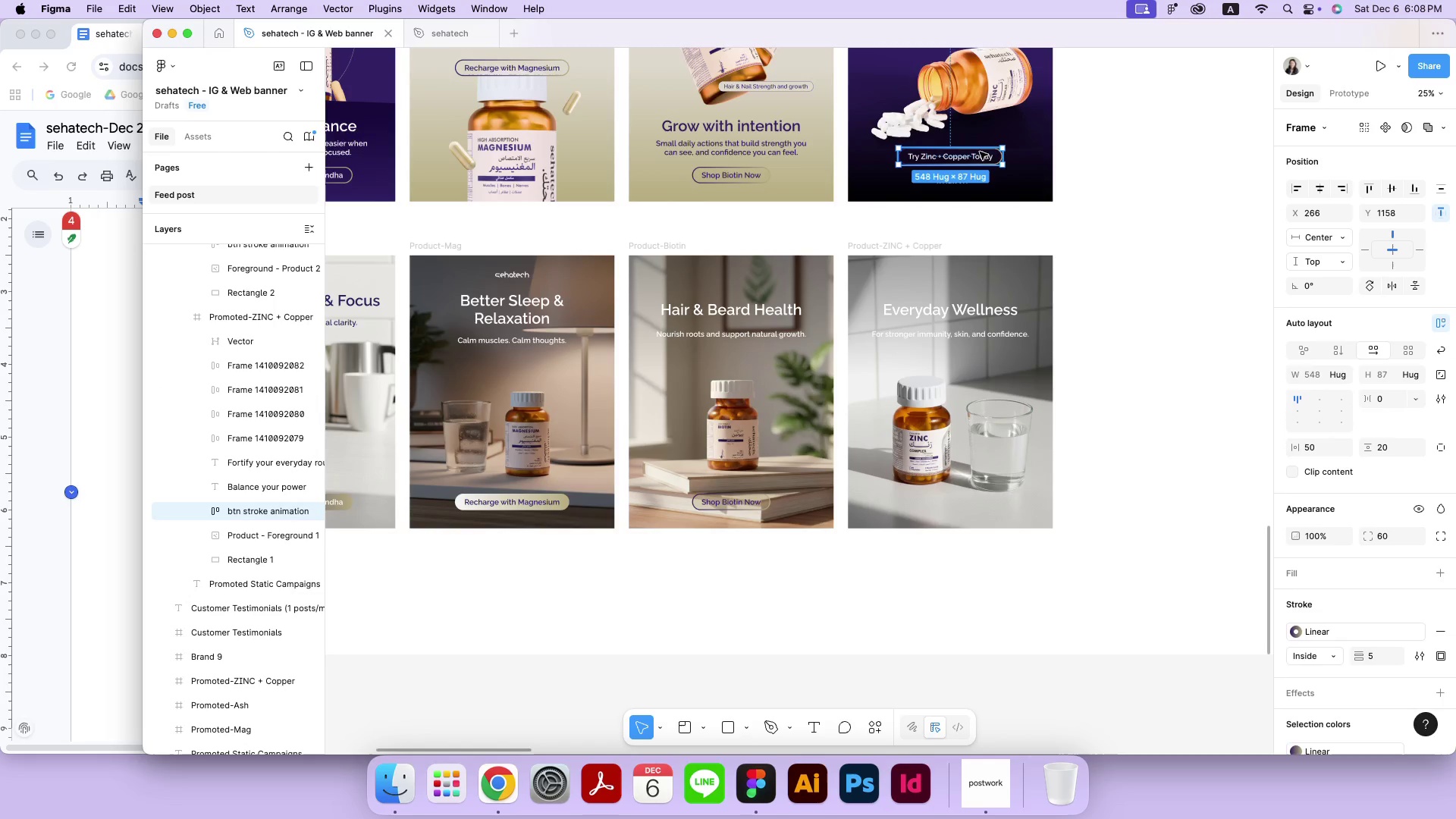 
key(Meta+CommandLeft)
 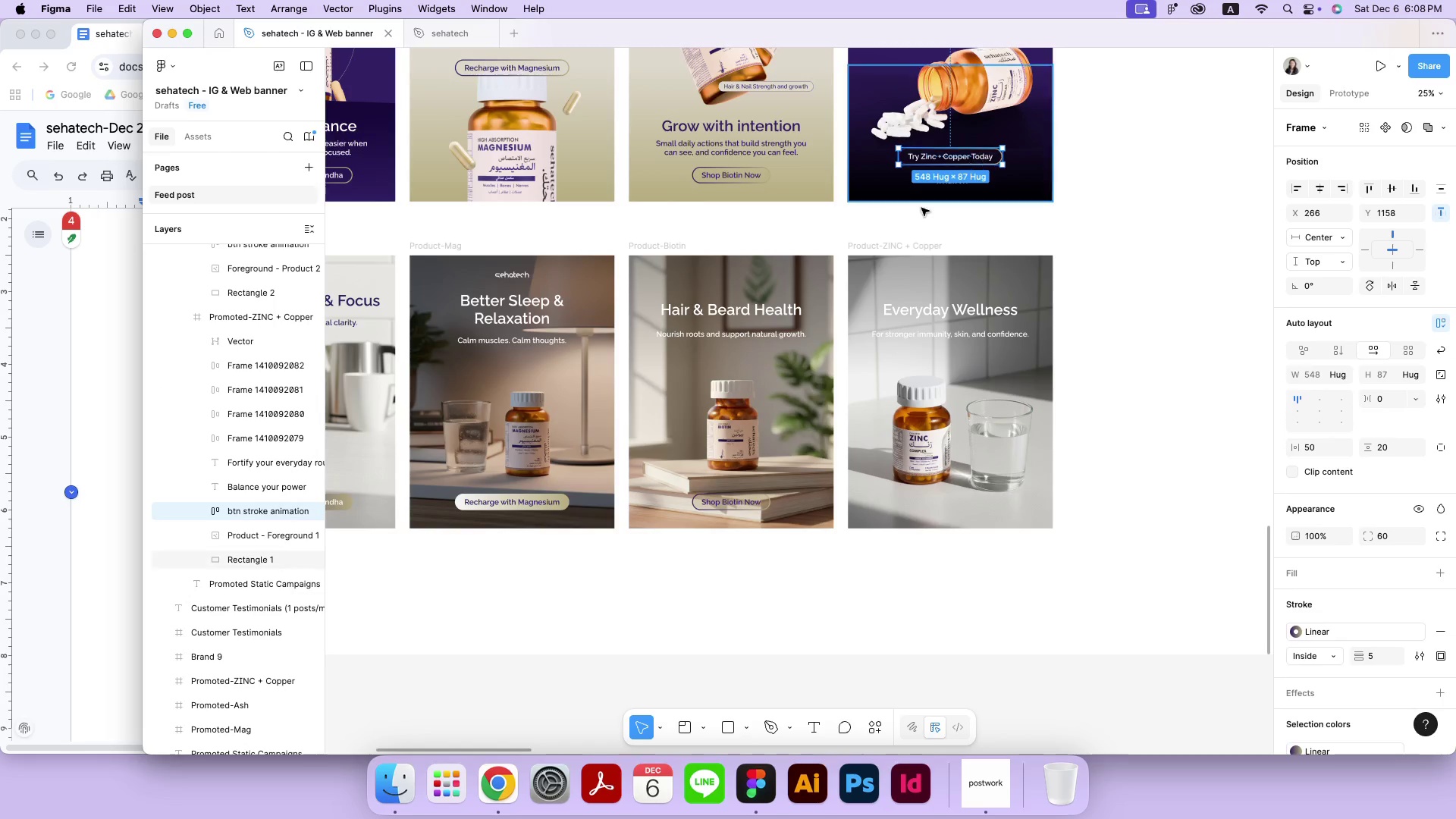 
key(Meta+C)
 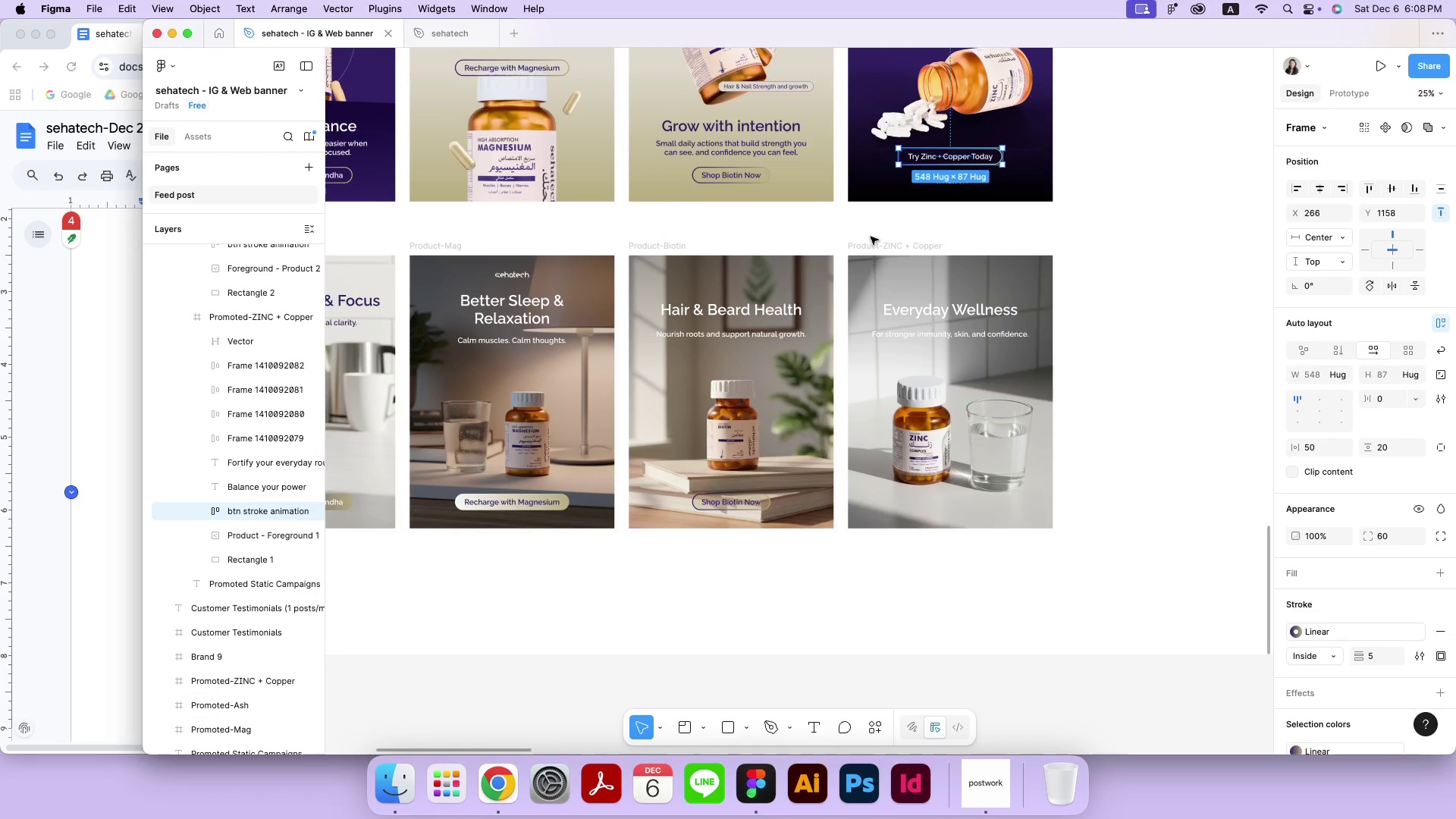 
left_click([871, 244])
 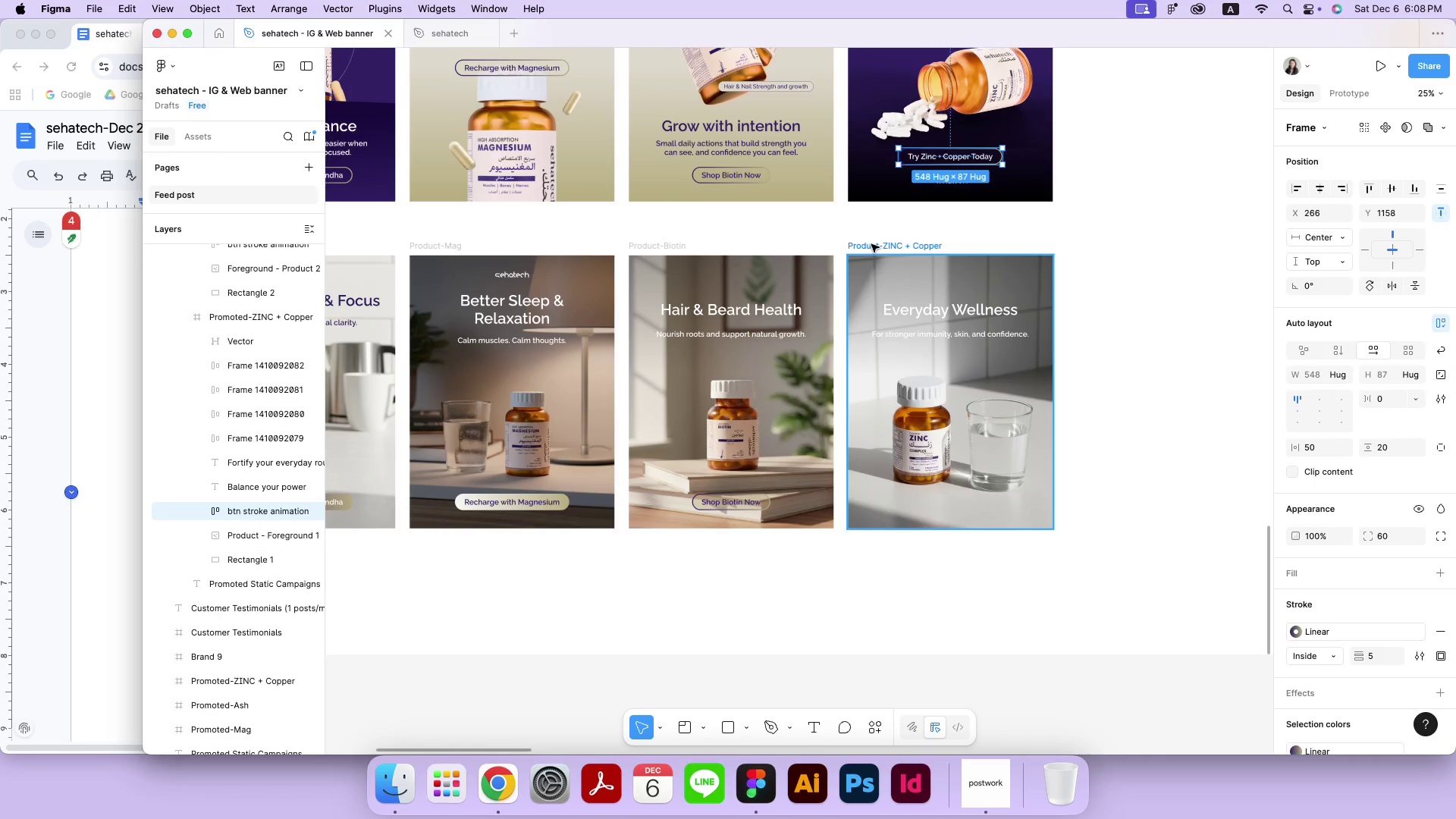 
key(Meta+CommandLeft)
 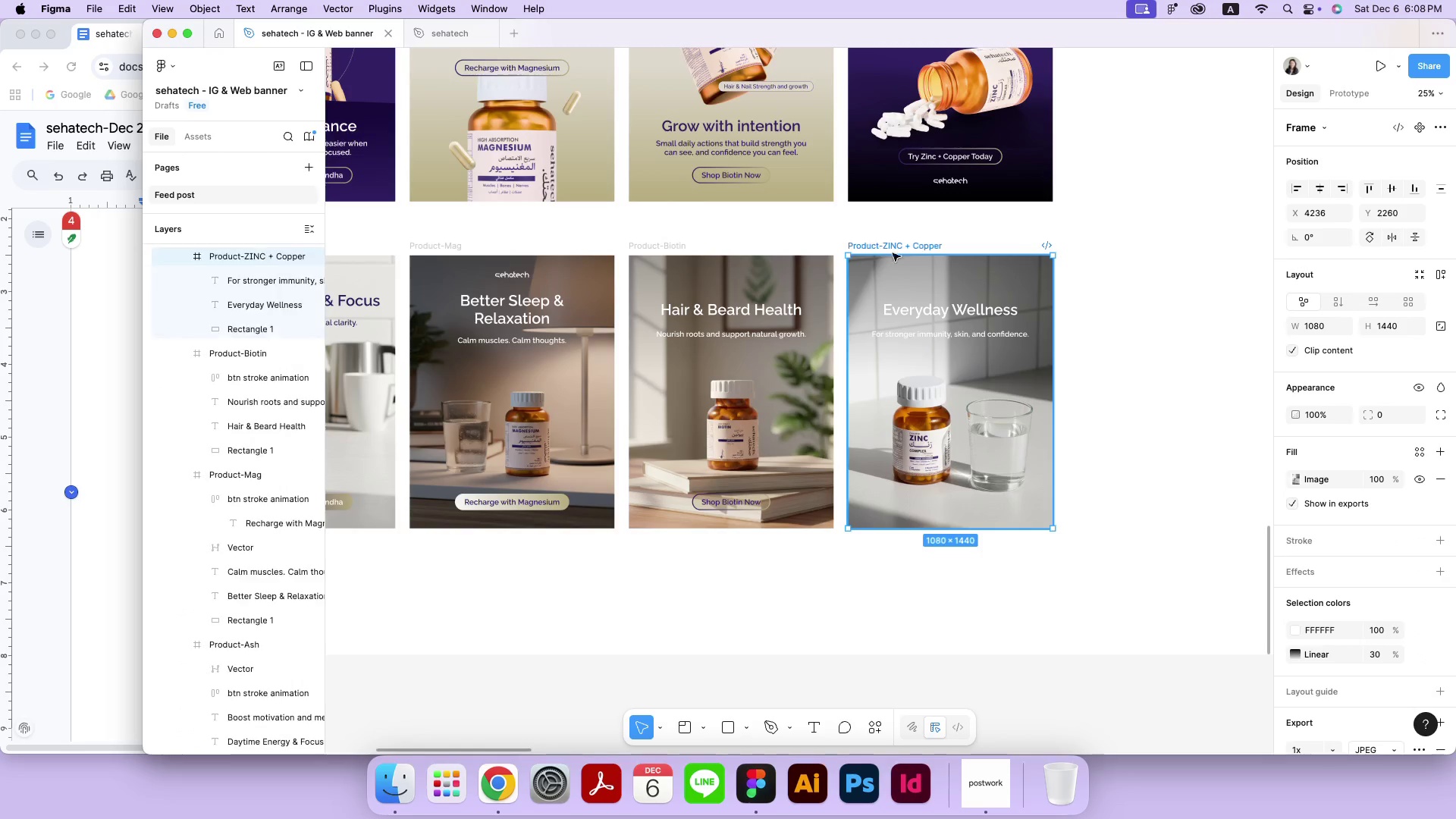 
key(Meta+V)
 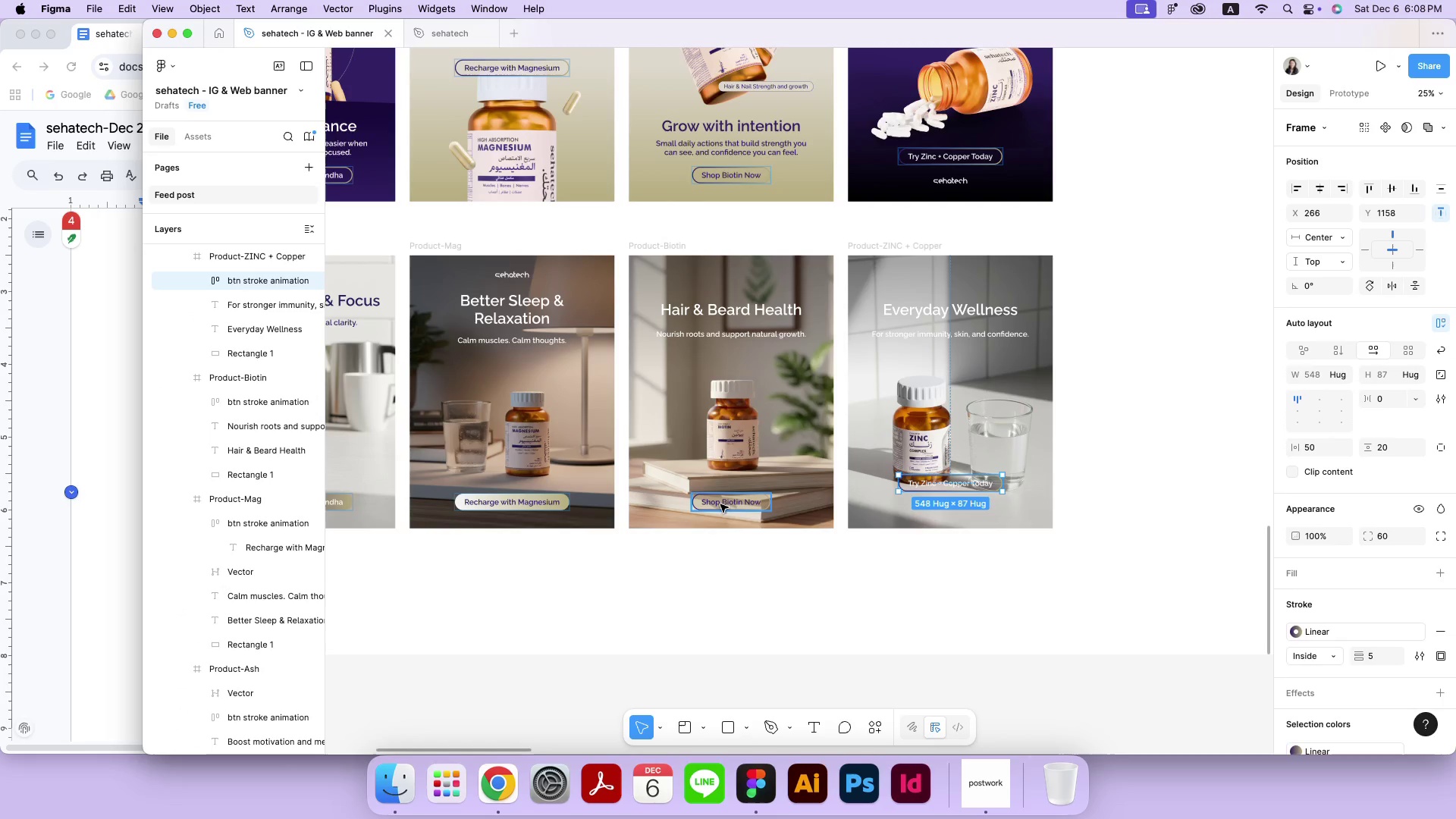 
hold_key(key=ShiftLeft, duration=0.43)
left_click([720, 504])
 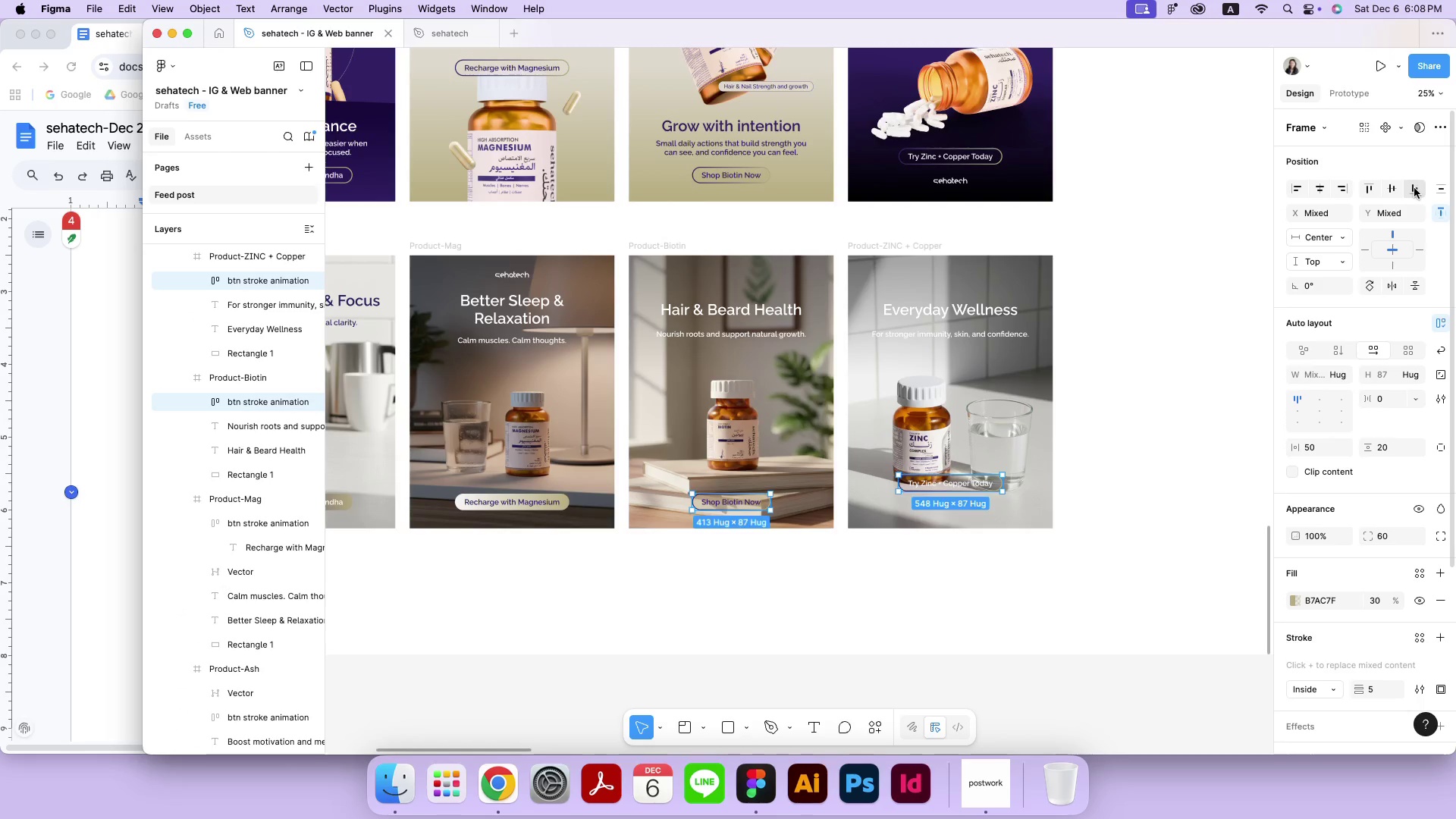 
double_click([1178, 337])
 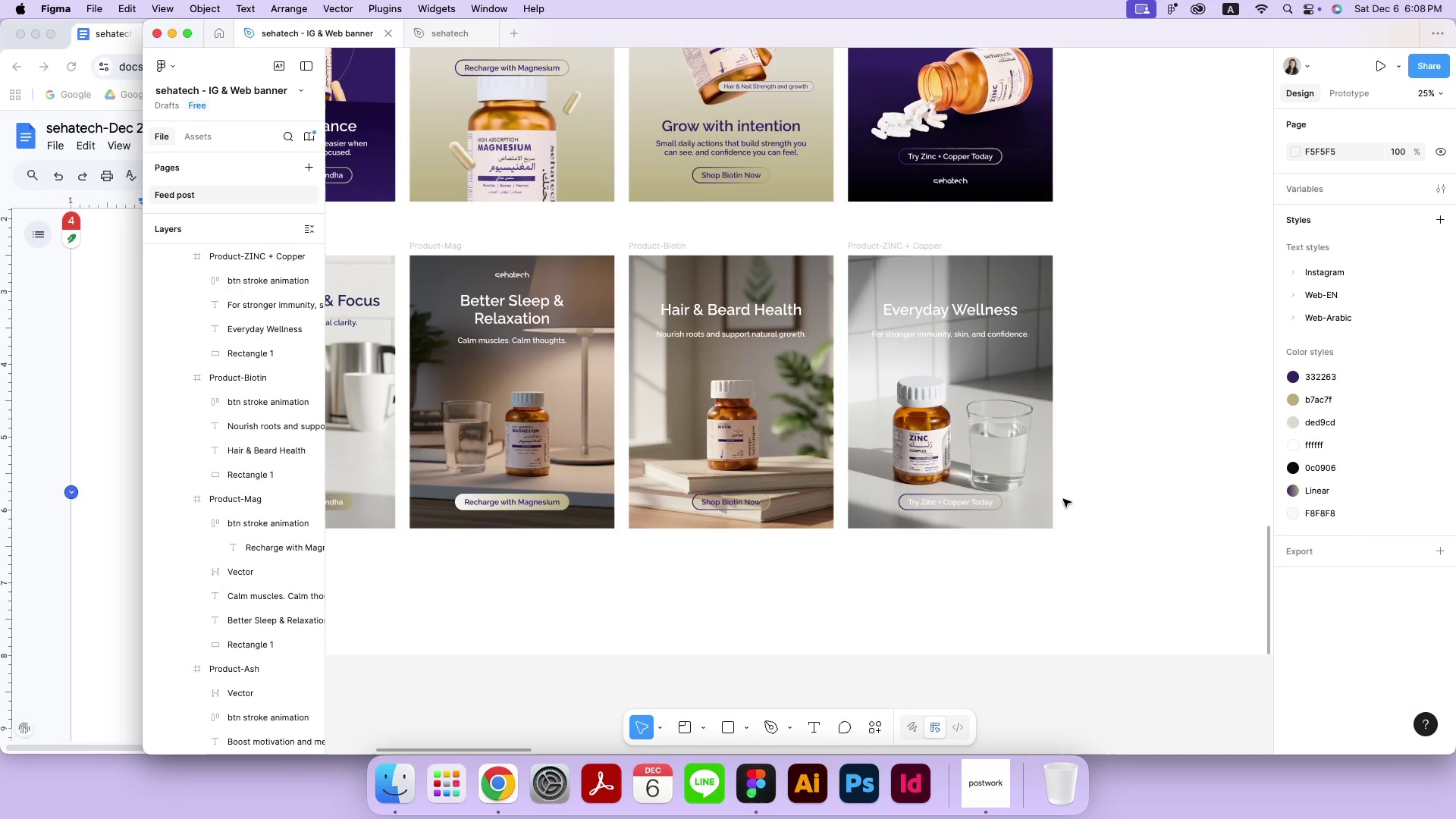 
left_click([988, 507])
 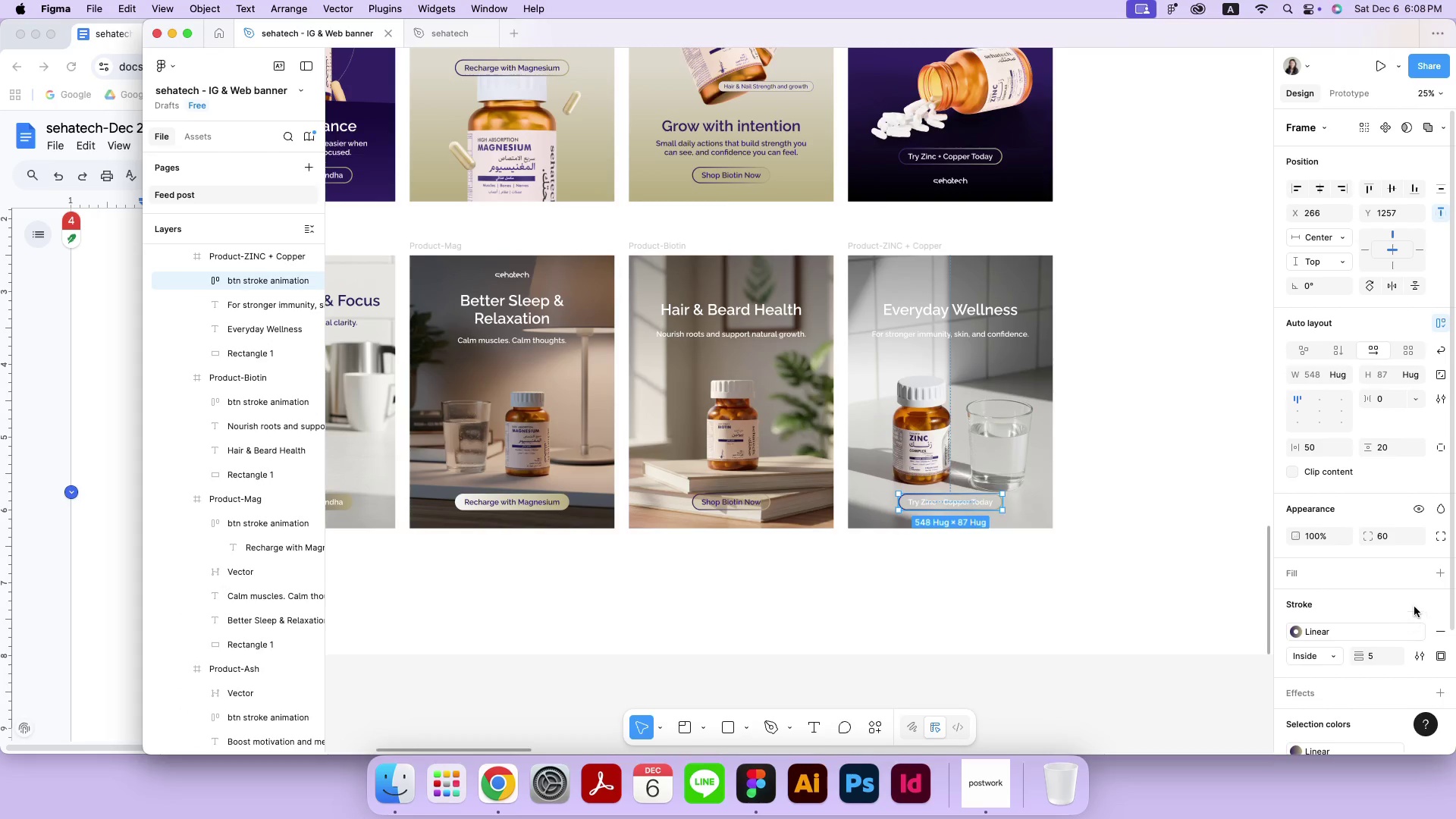 
left_click([1416, 571])
 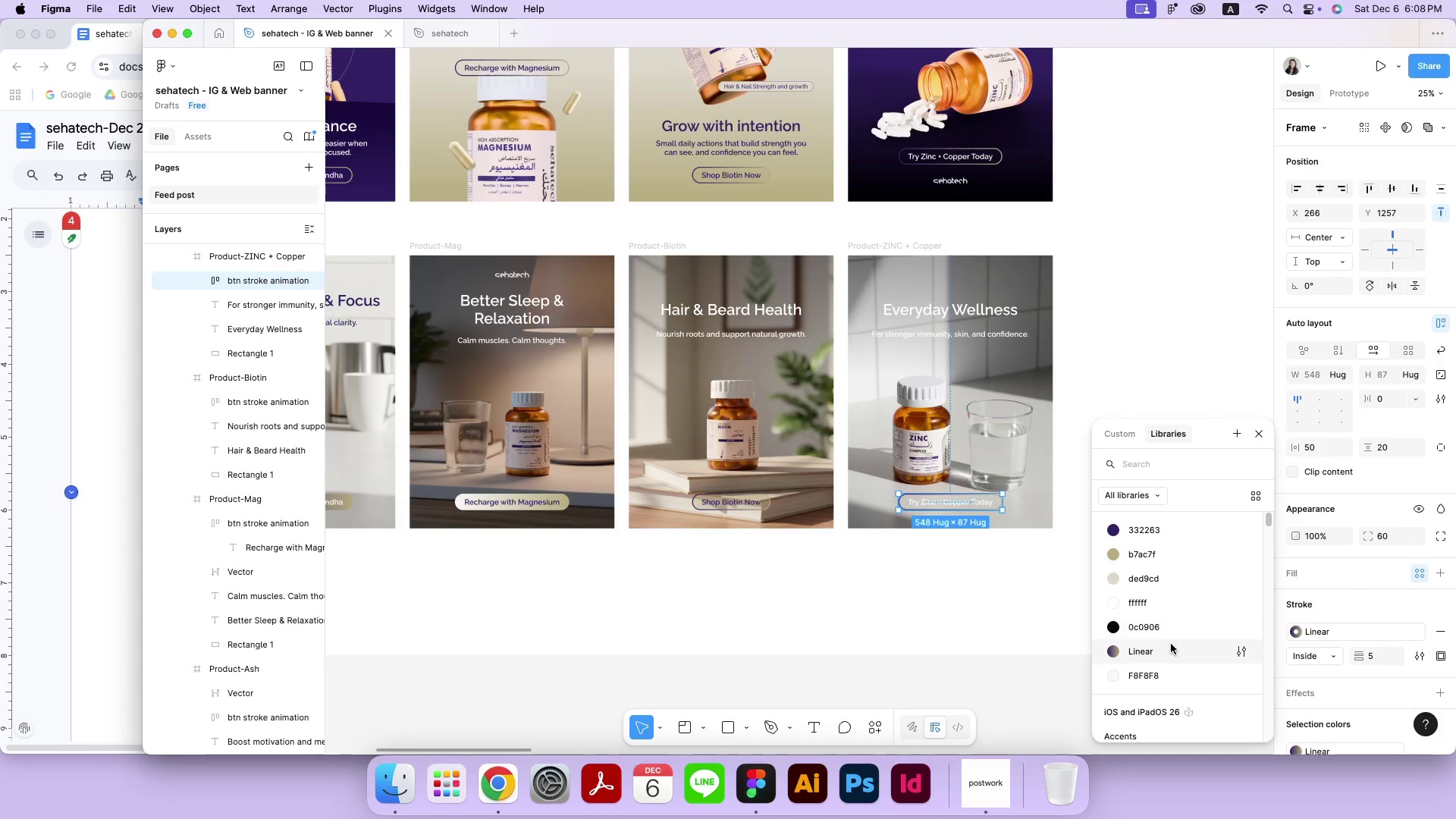 
left_click([1170, 645])
 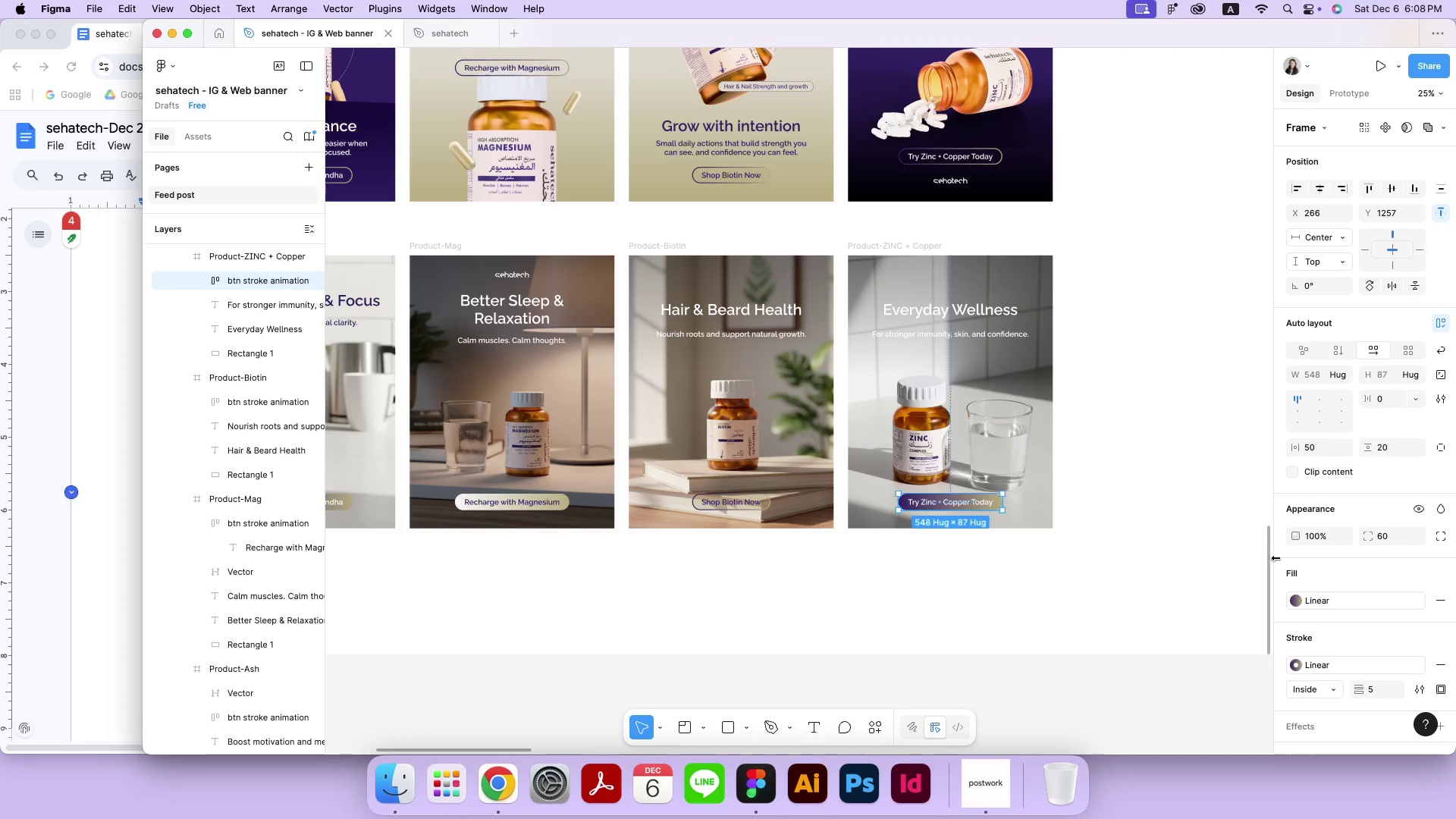 
left_click([1422, 607])
 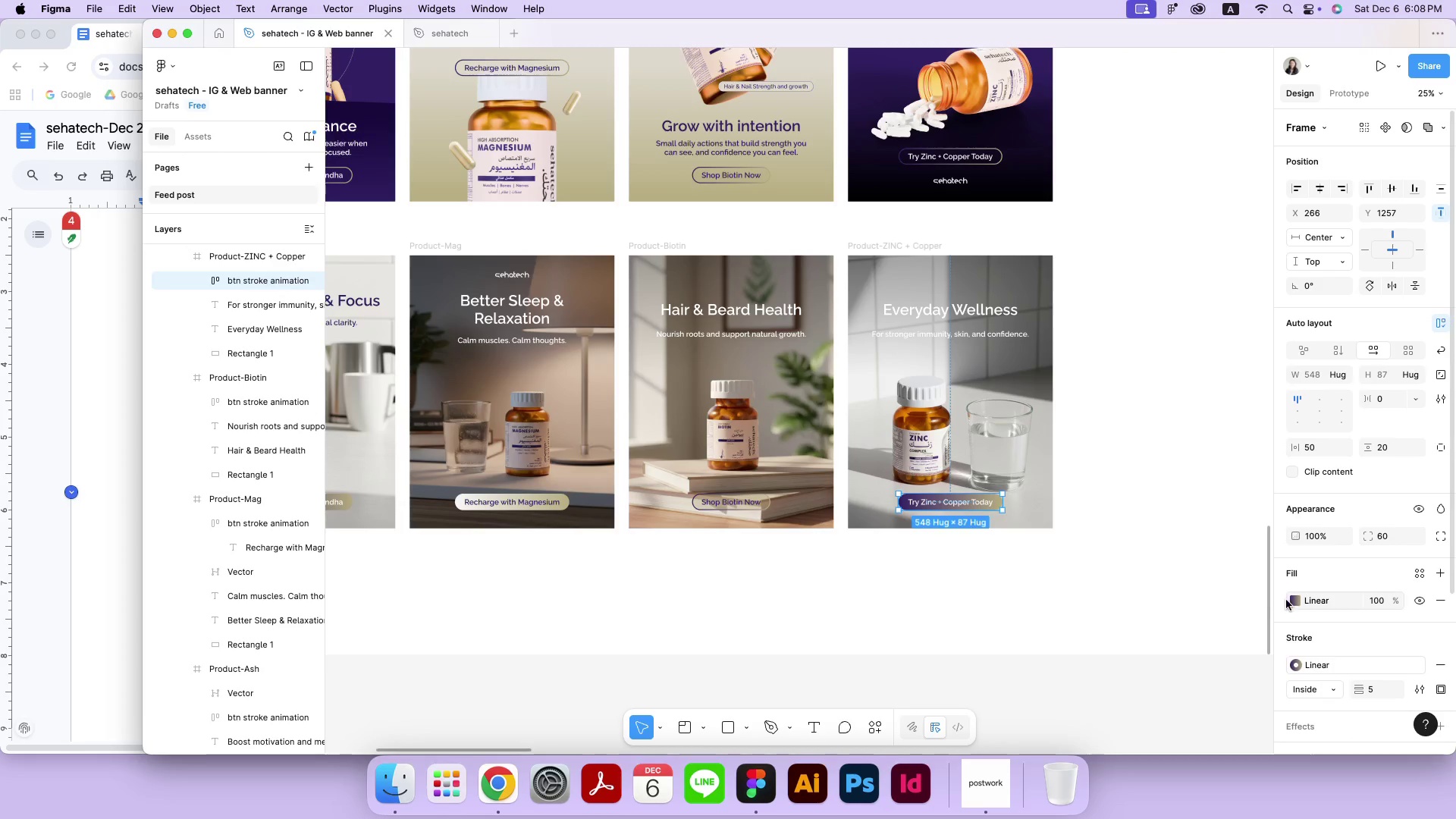 
left_click([1289, 601])
 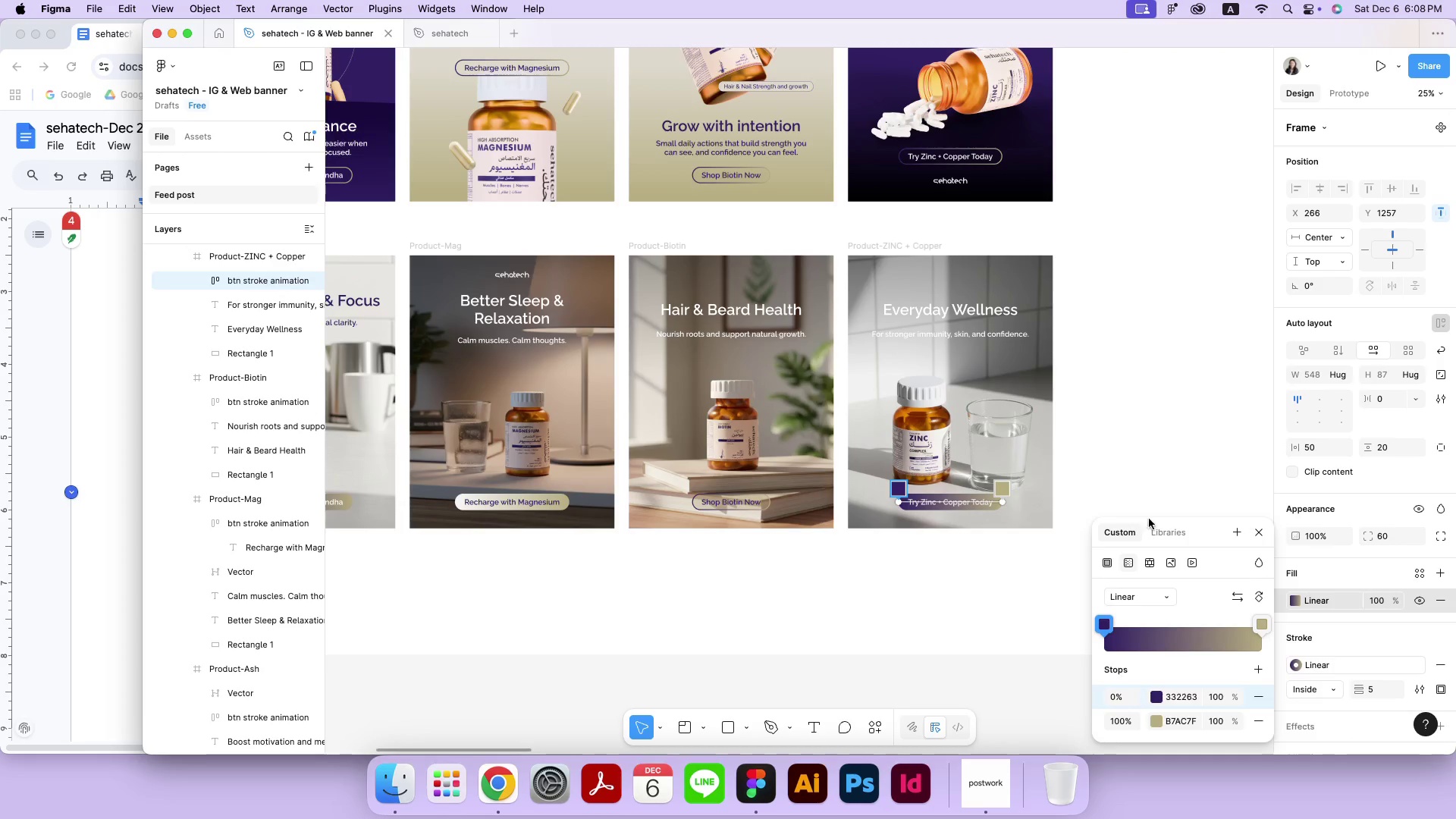 
left_click_drag(start_coordinate=[1005, 503], to_coordinate=[1004, 494])
 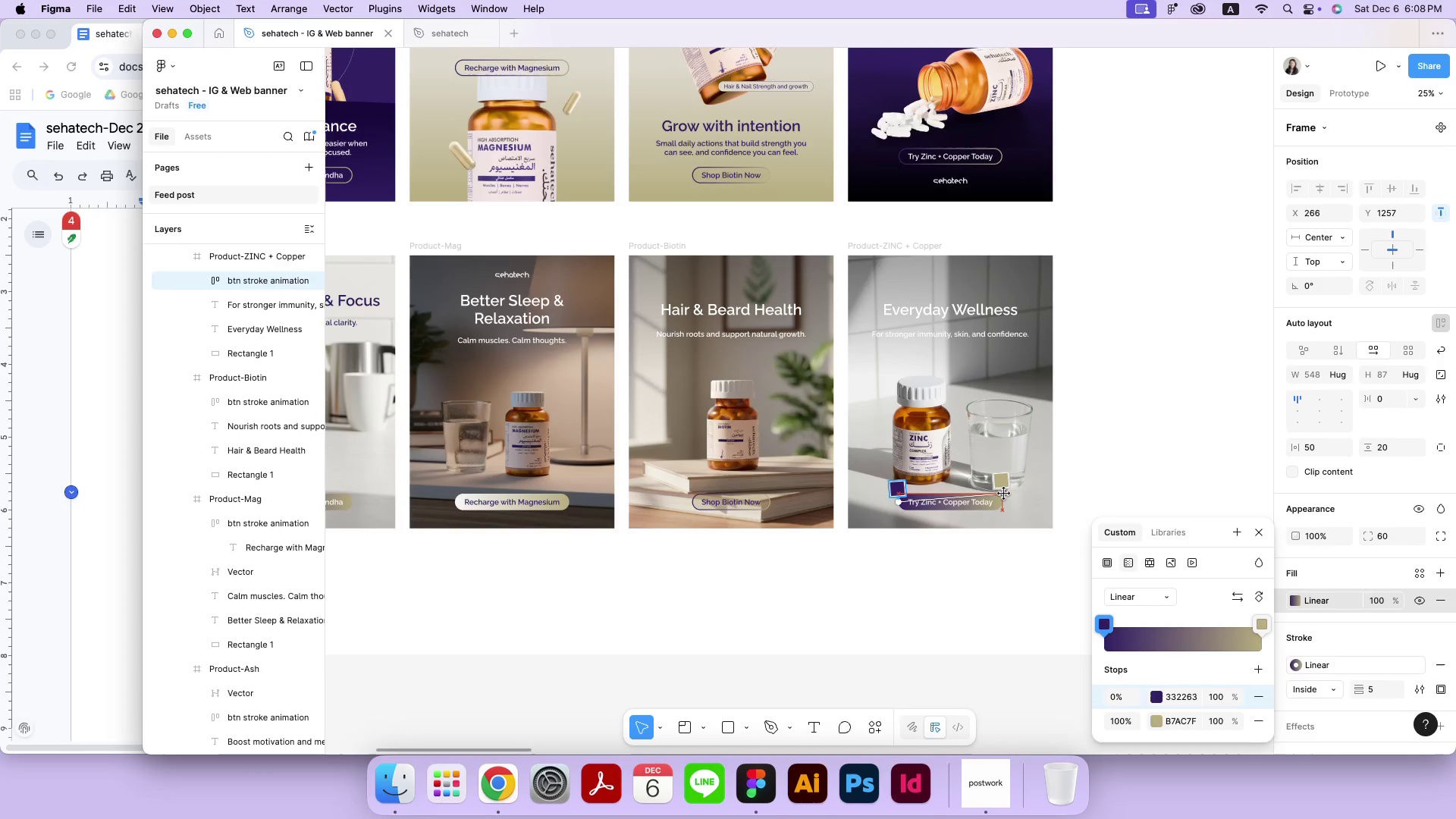 
left_click_drag(start_coordinate=[900, 502], to_coordinate=[899, 509])
 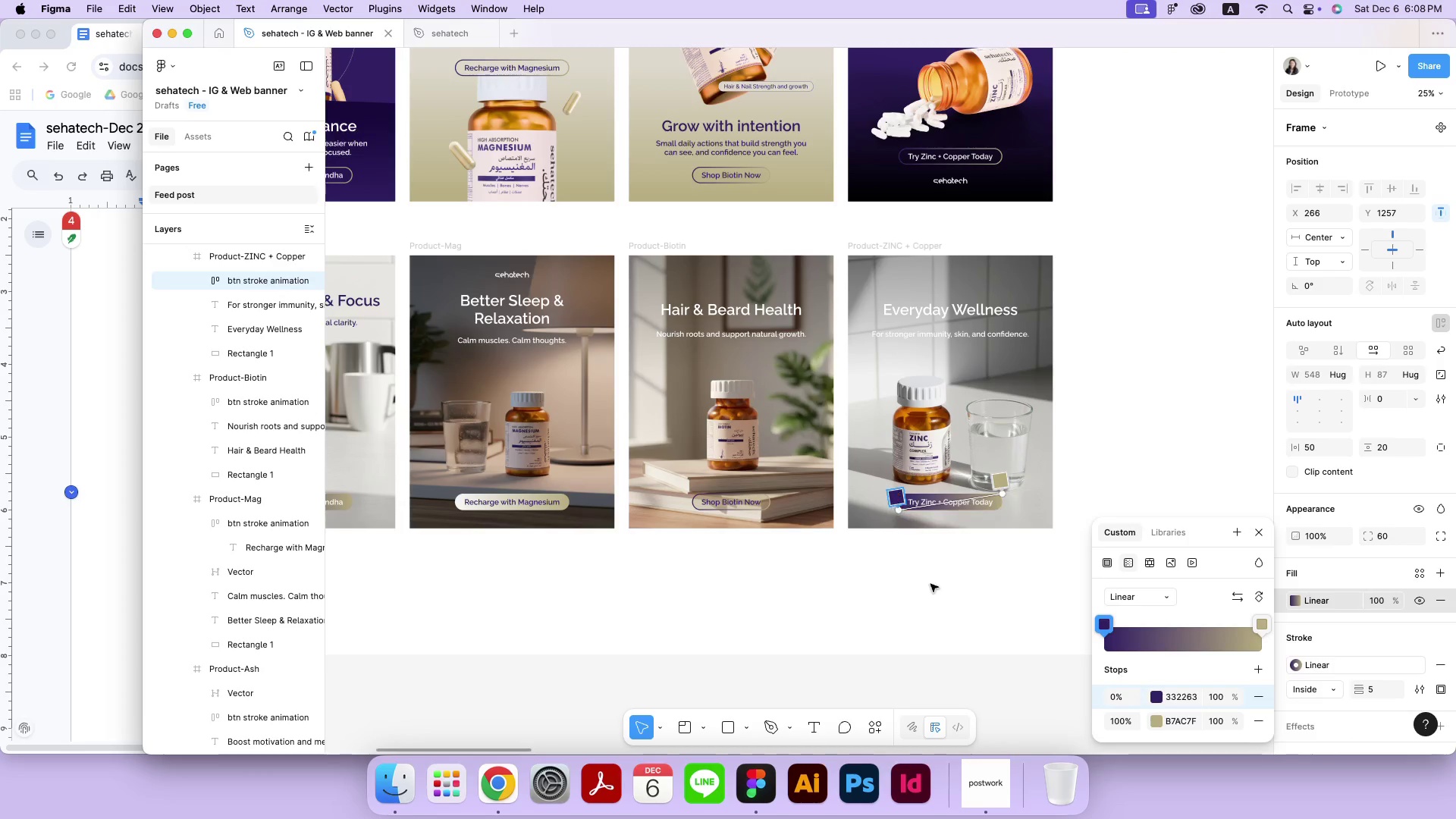 
double_click([940, 595])
 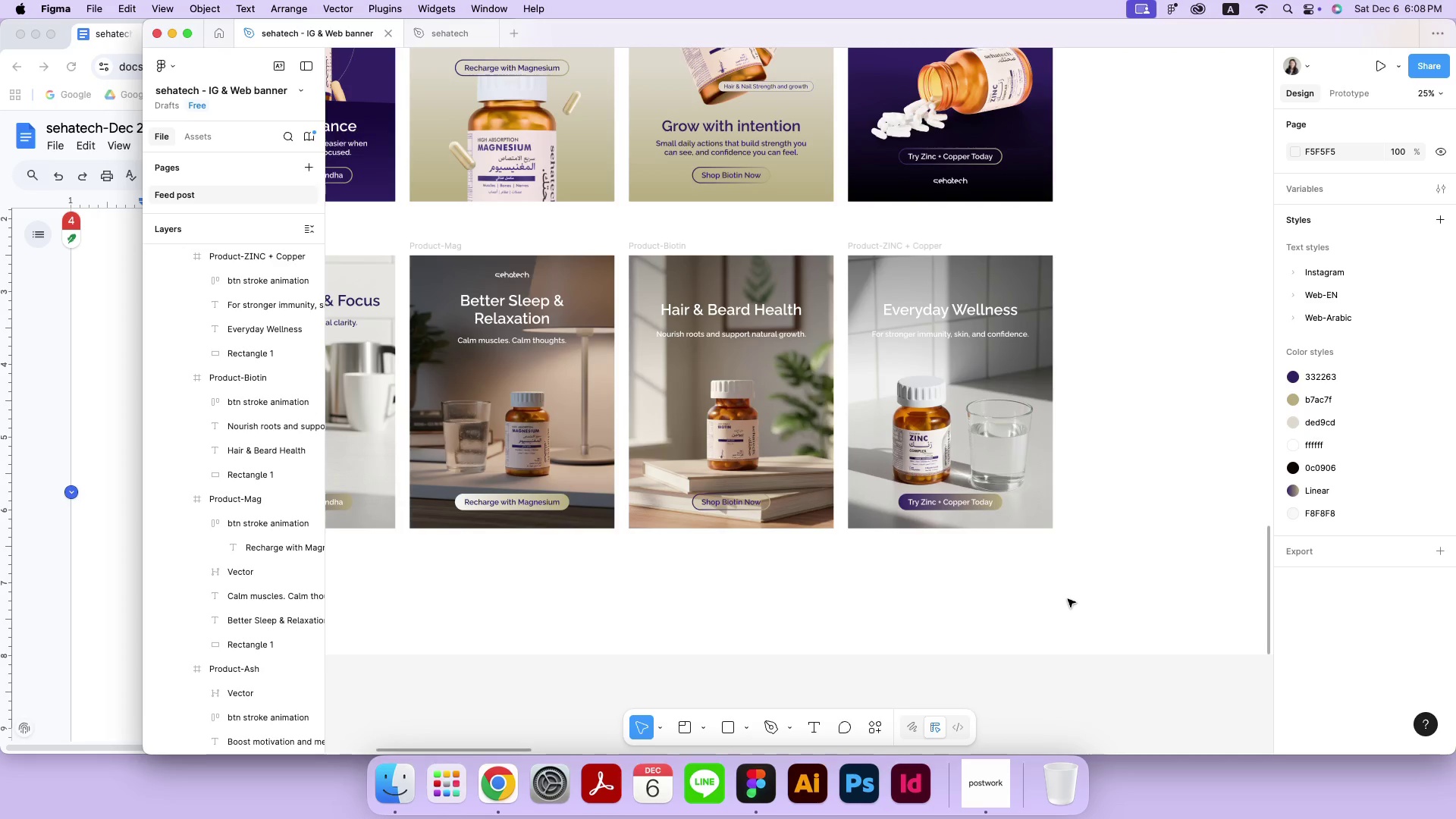 
left_click([1012, 268])
 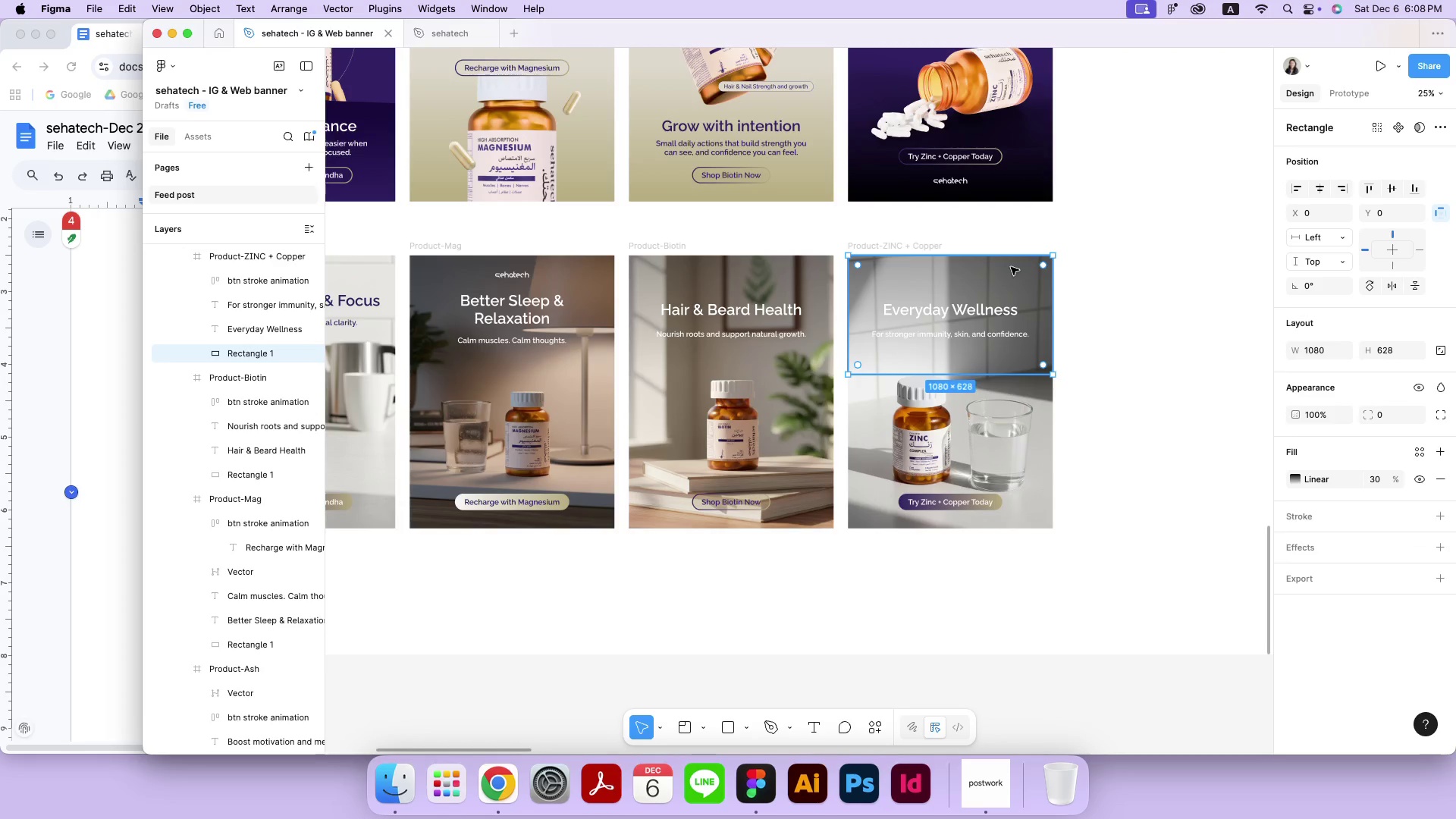 
key(Backspace)
 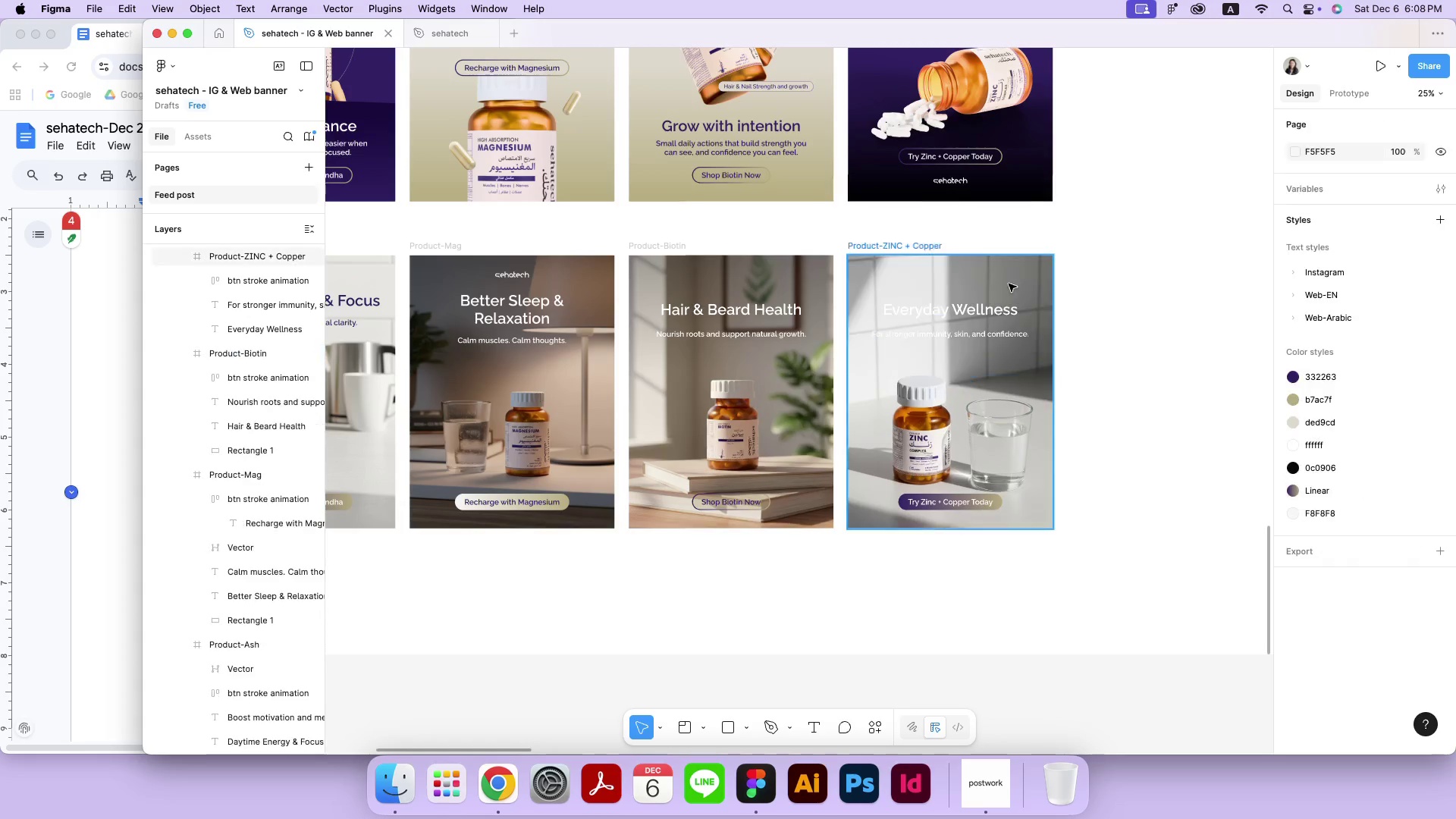 
left_click([992, 315])
 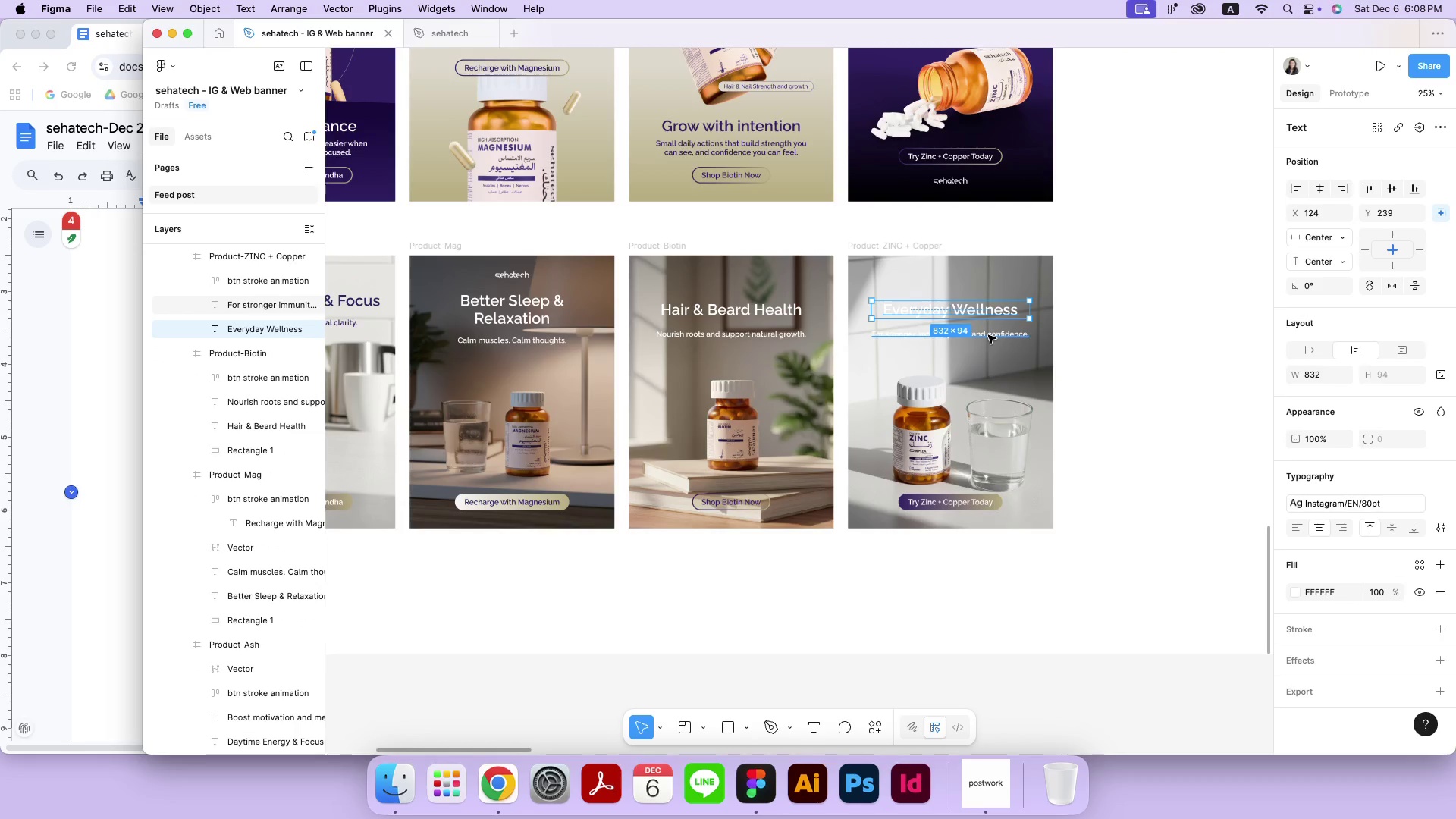 
hold_key(key=ShiftLeft, duration=0.63)
left_click([988, 335])
 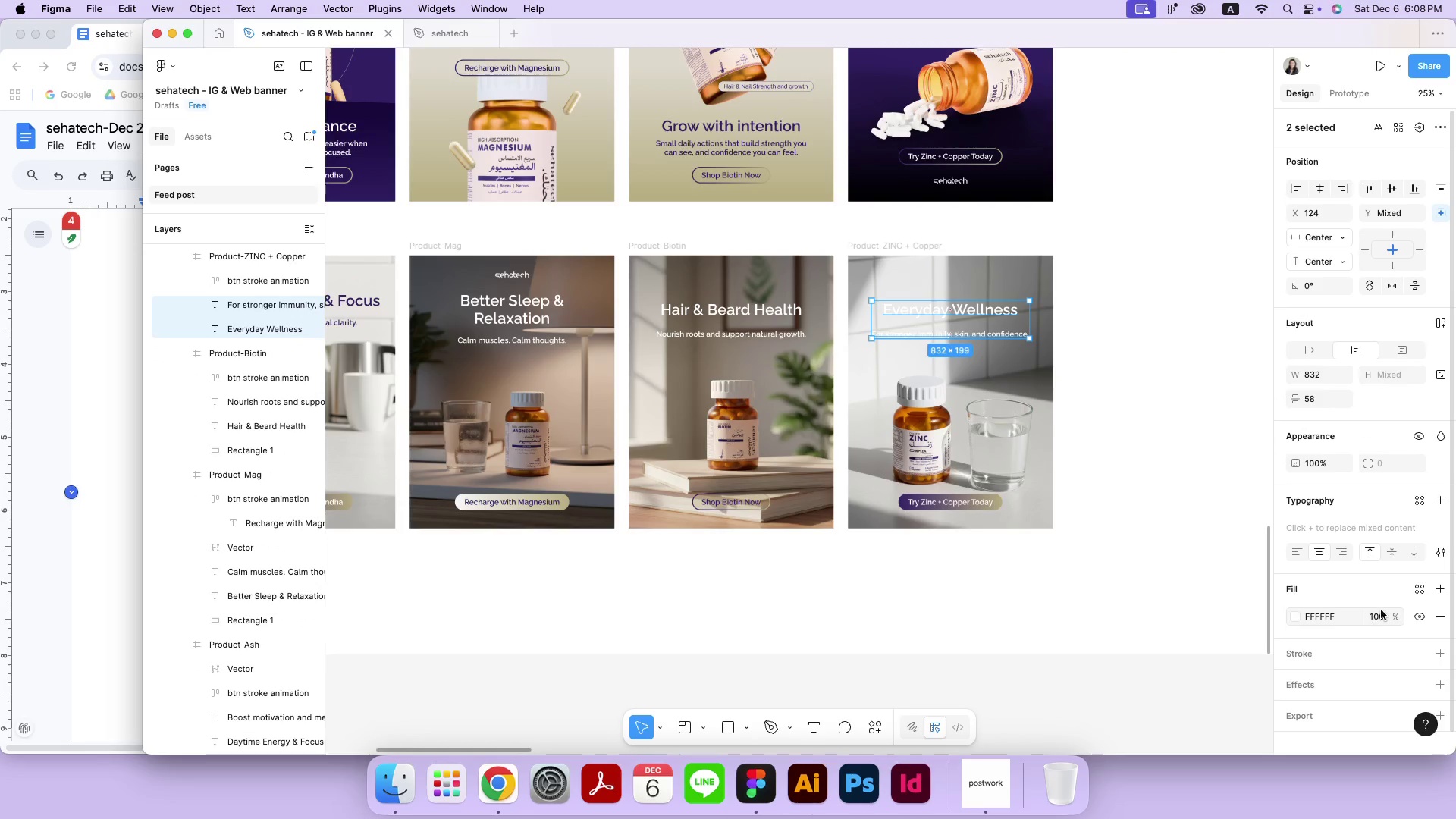 
left_click([1415, 594])
 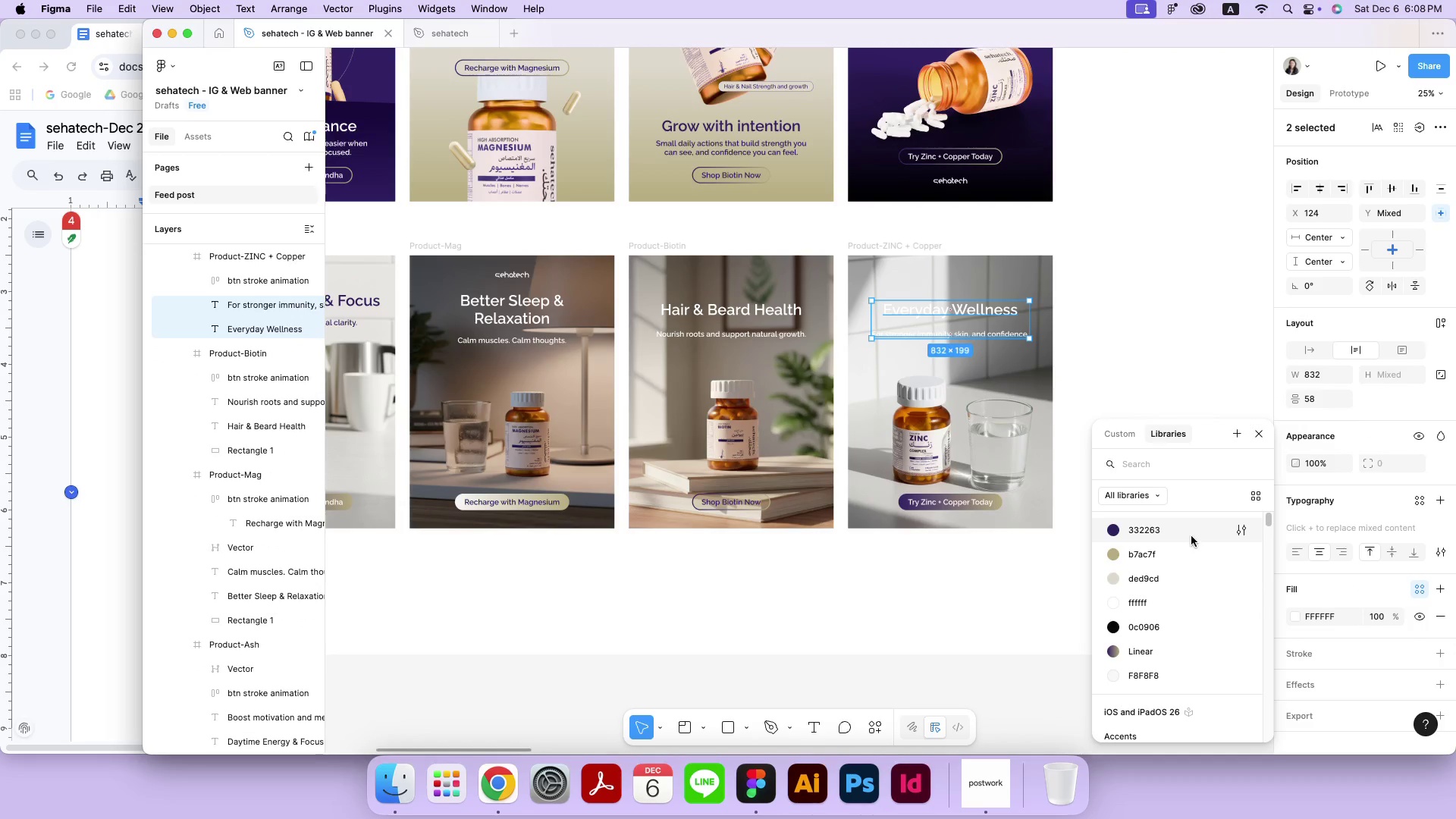 
double_click([1167, 541])
 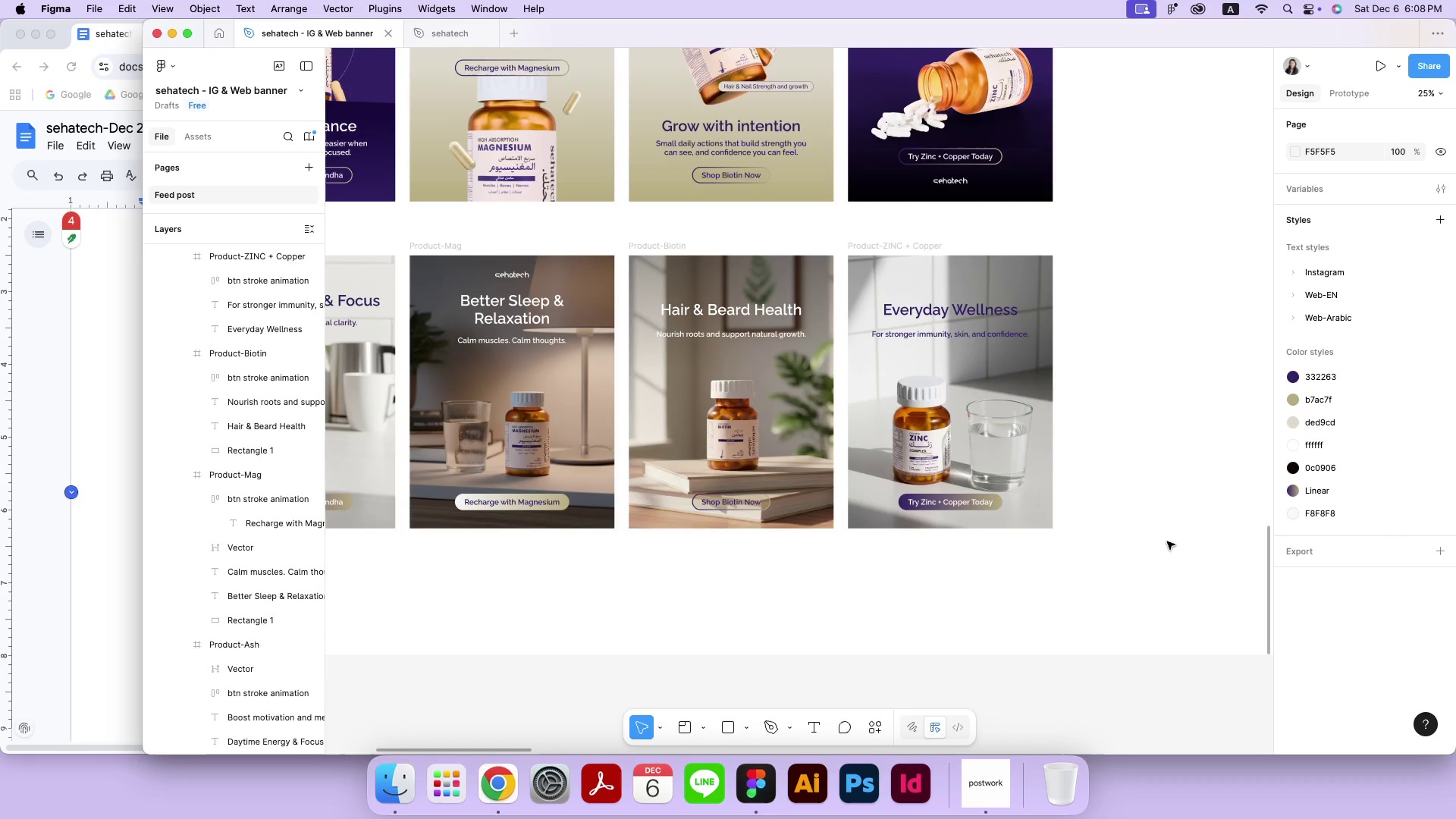 
key(Meta+Z)
 